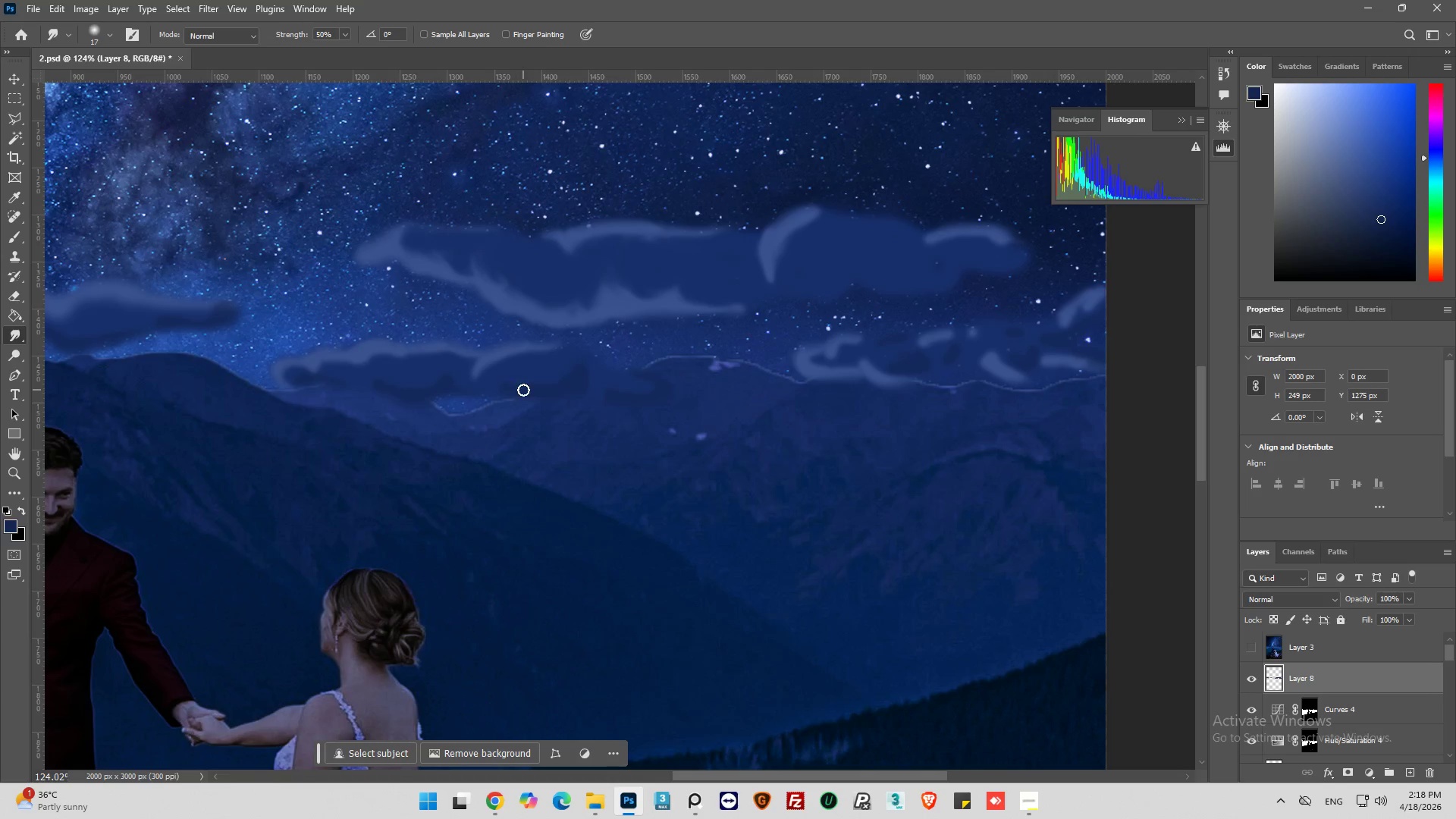 
left_click_drag(start_coordinate=[523, 390], to_coordinate=[463, 394])
 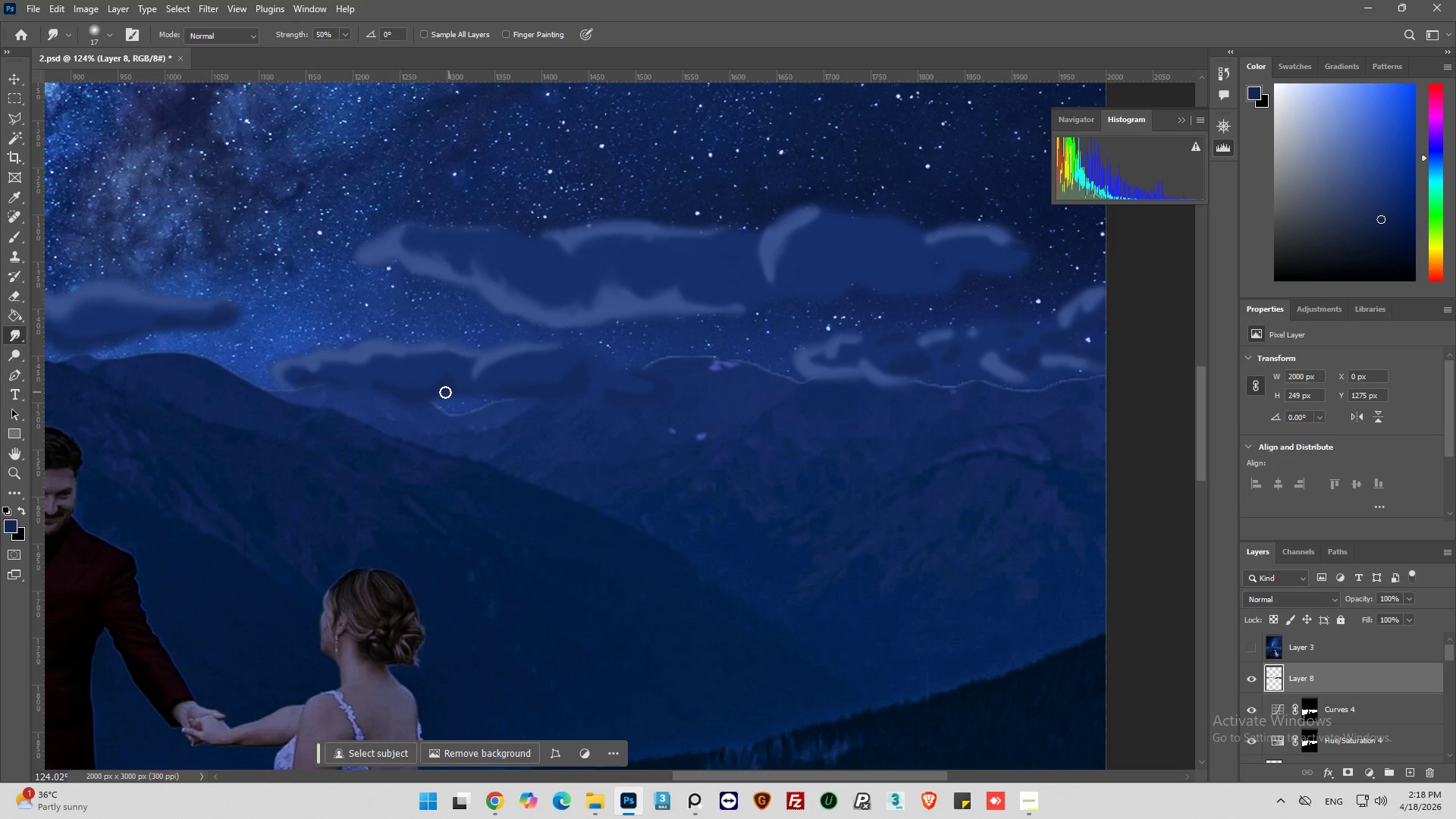 
left_click_drag(start_coordinate=[442, 392], to_coordinate=[459, 357])
 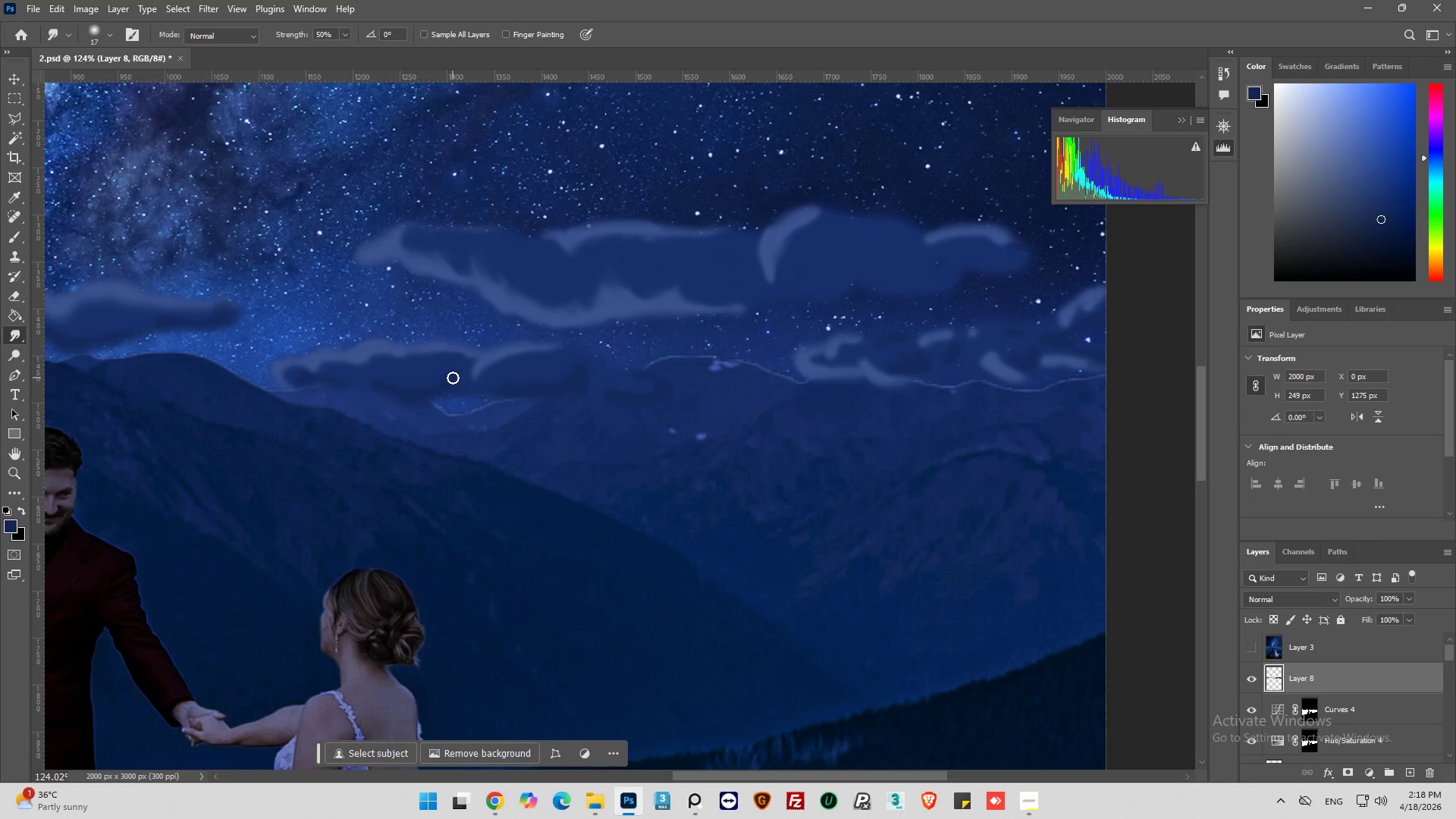 
left_click_drag(start_coordinate=[453, 378], to_coordinate=[439, 369])
 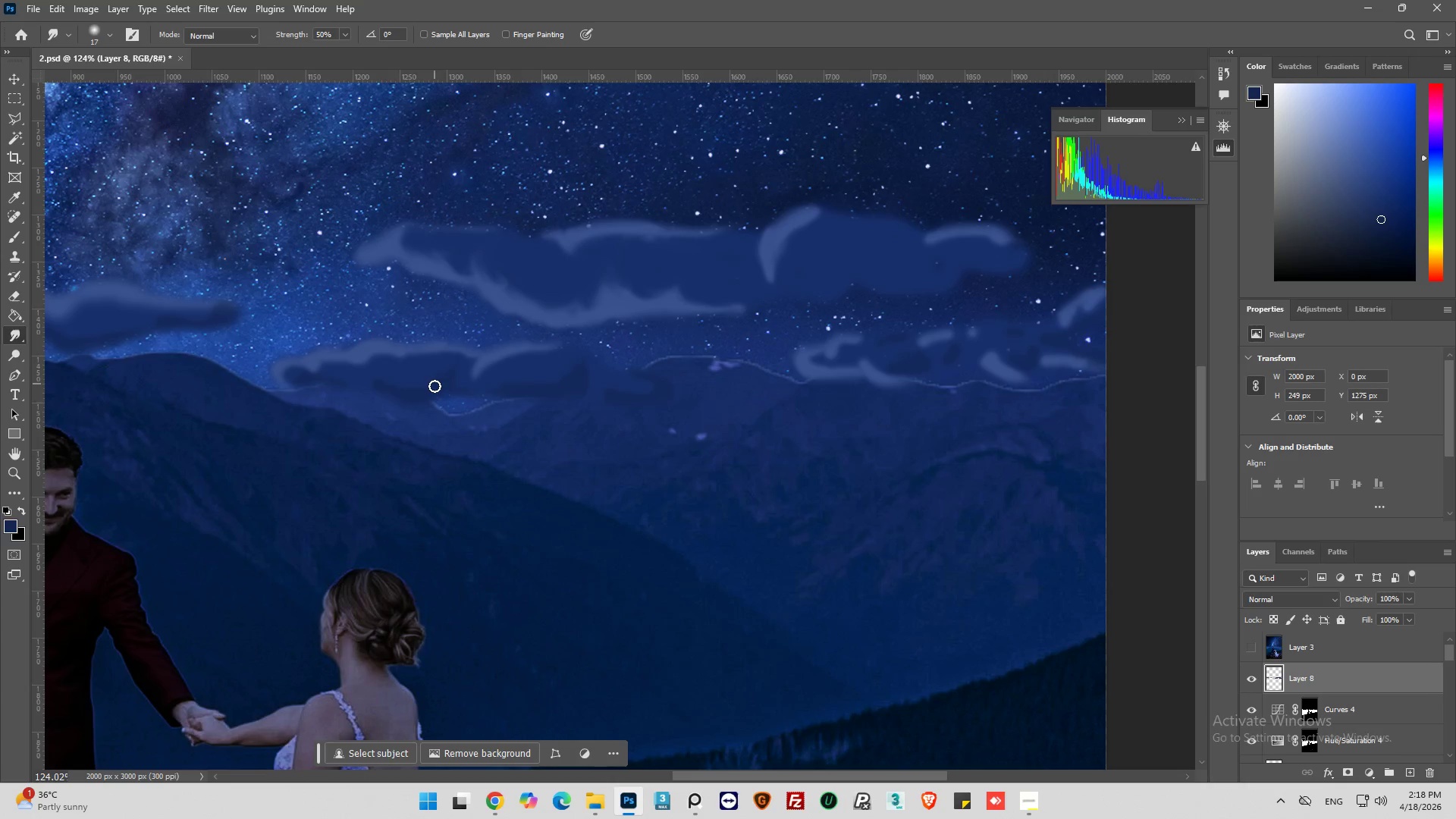 
left_click_drag(start_coordinate=[435, 388], to_coordinate=[363, 383])
 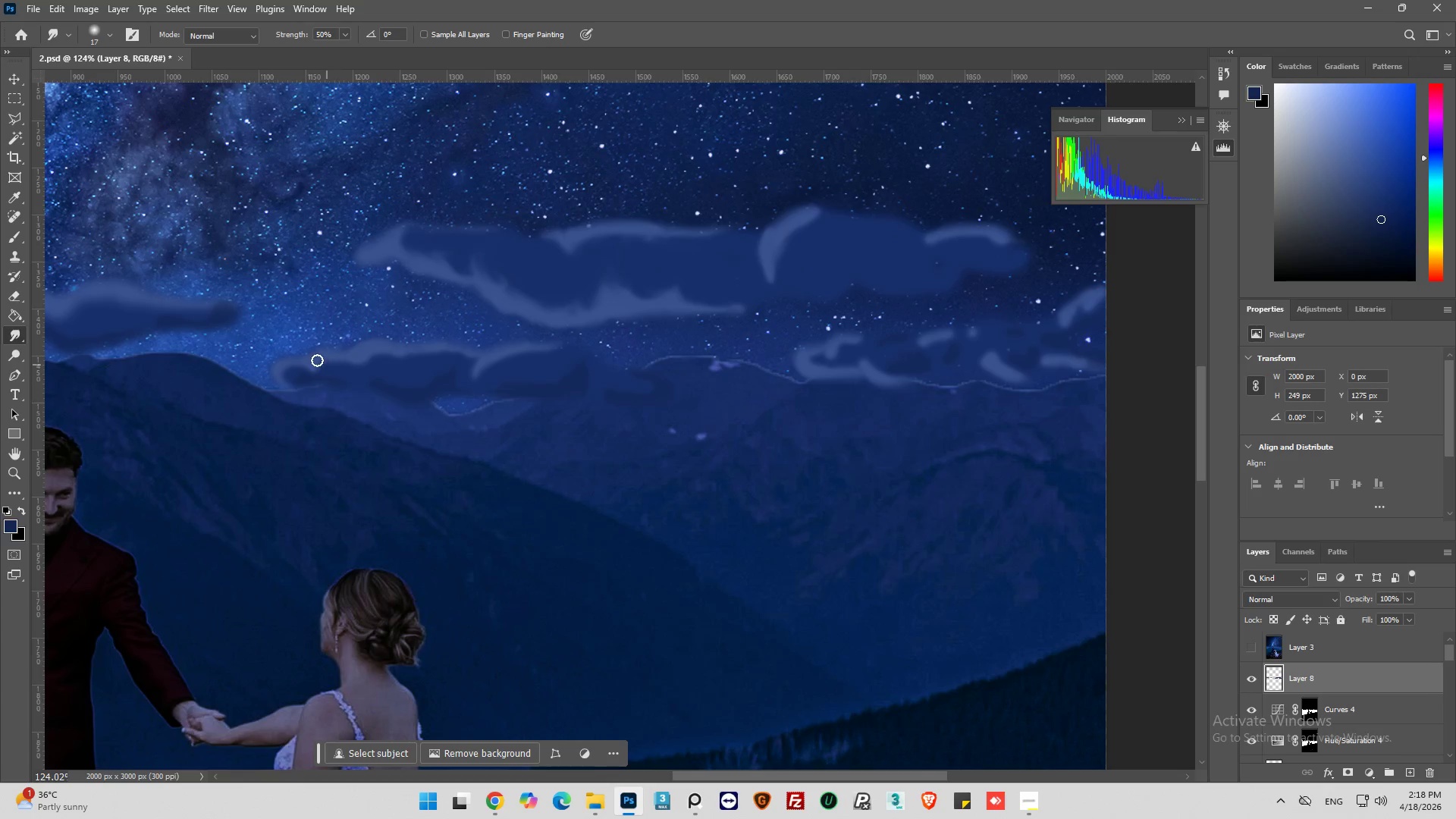 
left_click_drag(start_coordinate=[314, 358], to_coordinate=[322, 383])
 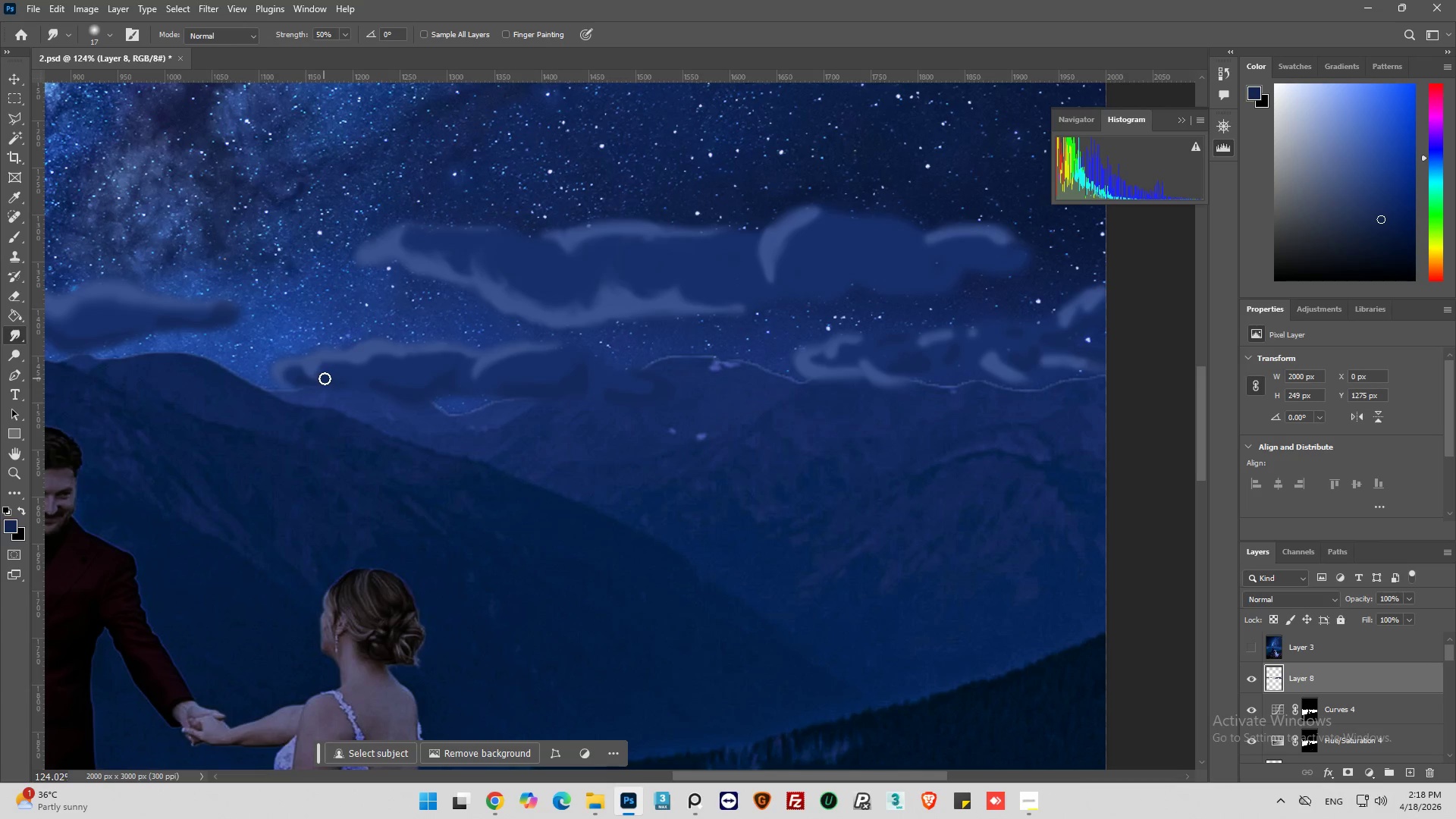 
left_click_drag(start_coordinate=[324, 378], to_coordinate=[325, 352])
 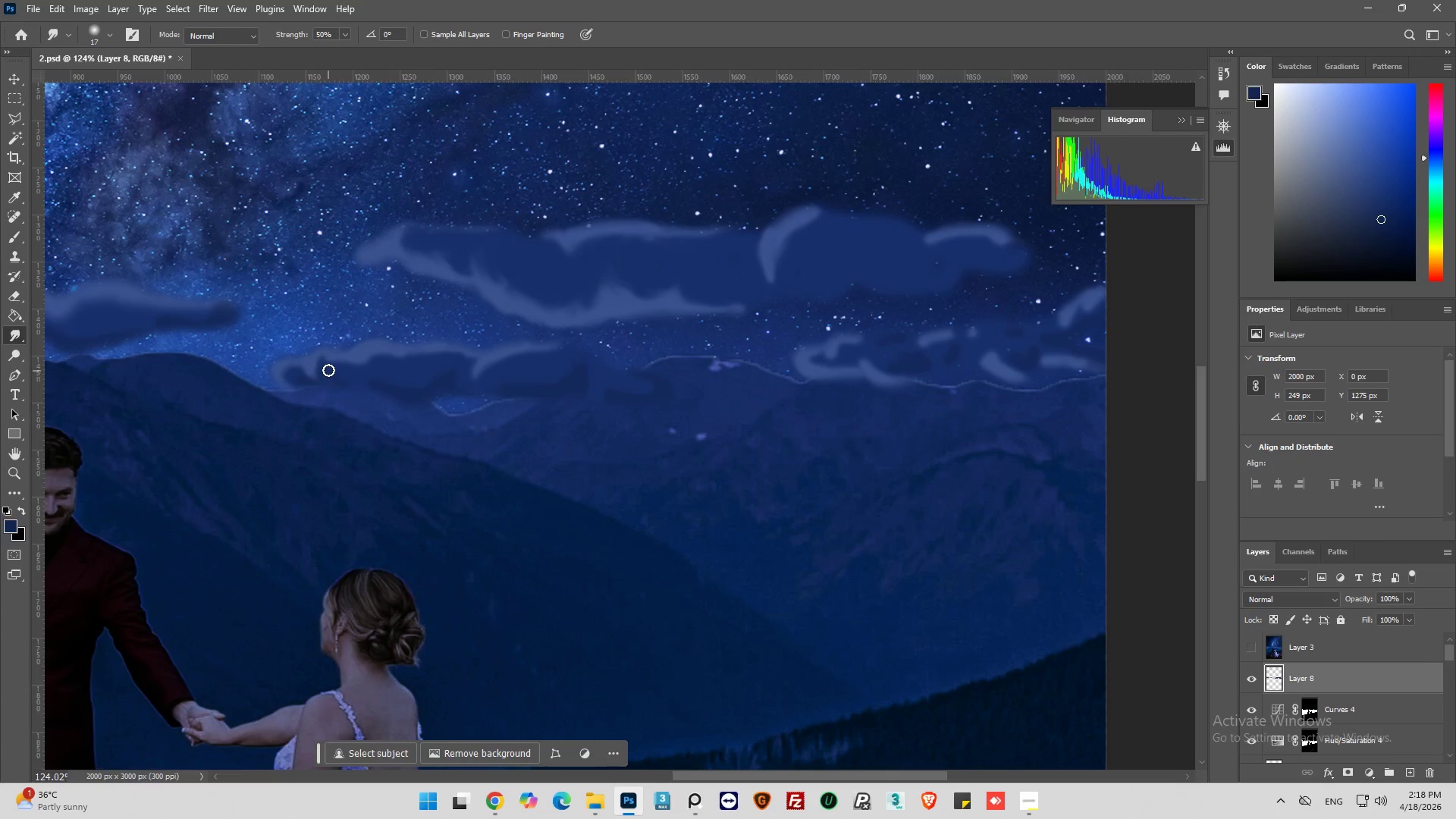 
left_click_drag(start_coordinate=[328, 369], to_coordinate=[365, 365])
 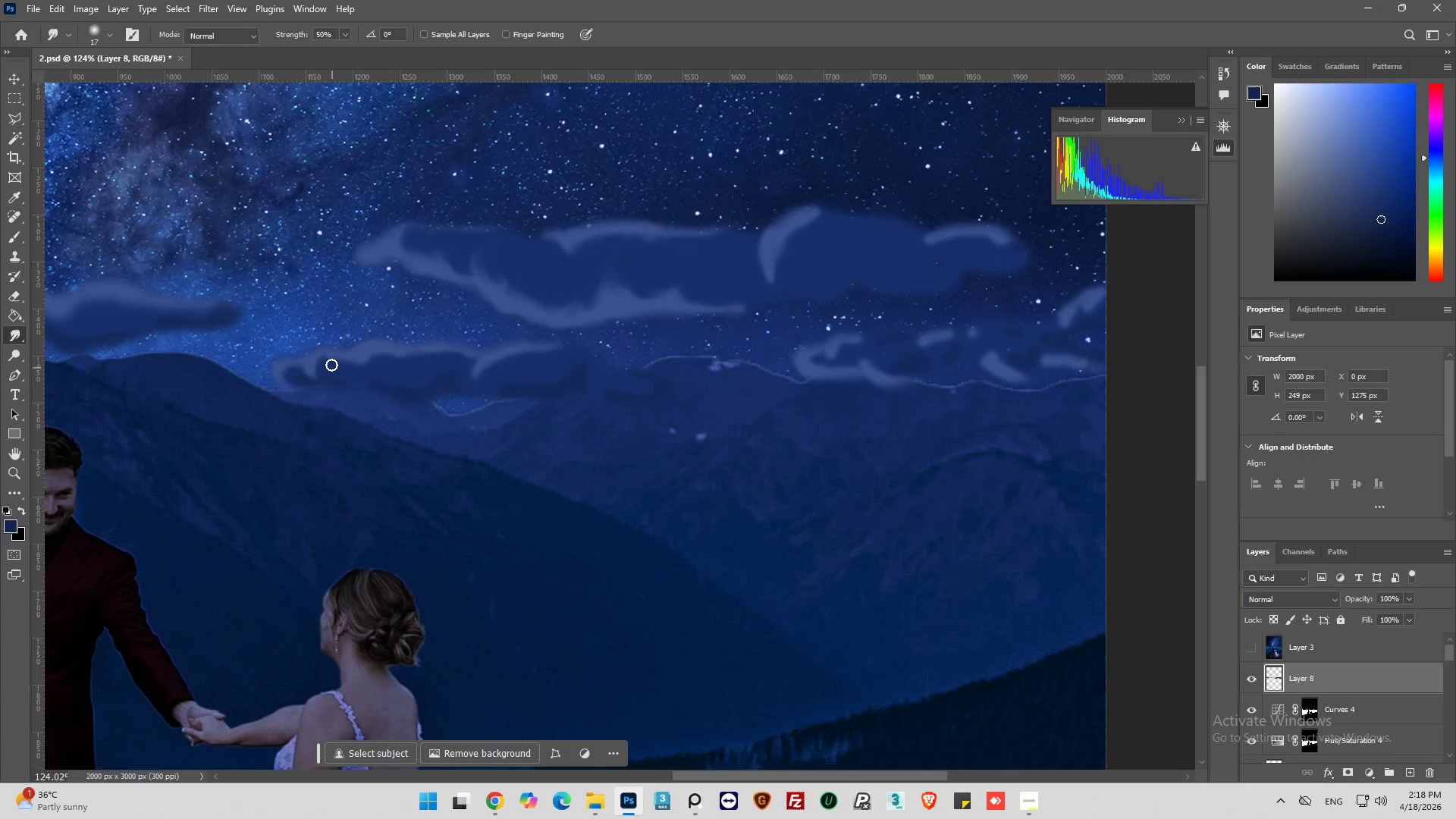 
left_click_drag(start_coordinate=[331, 362], to_coordinate=[368, 374])
 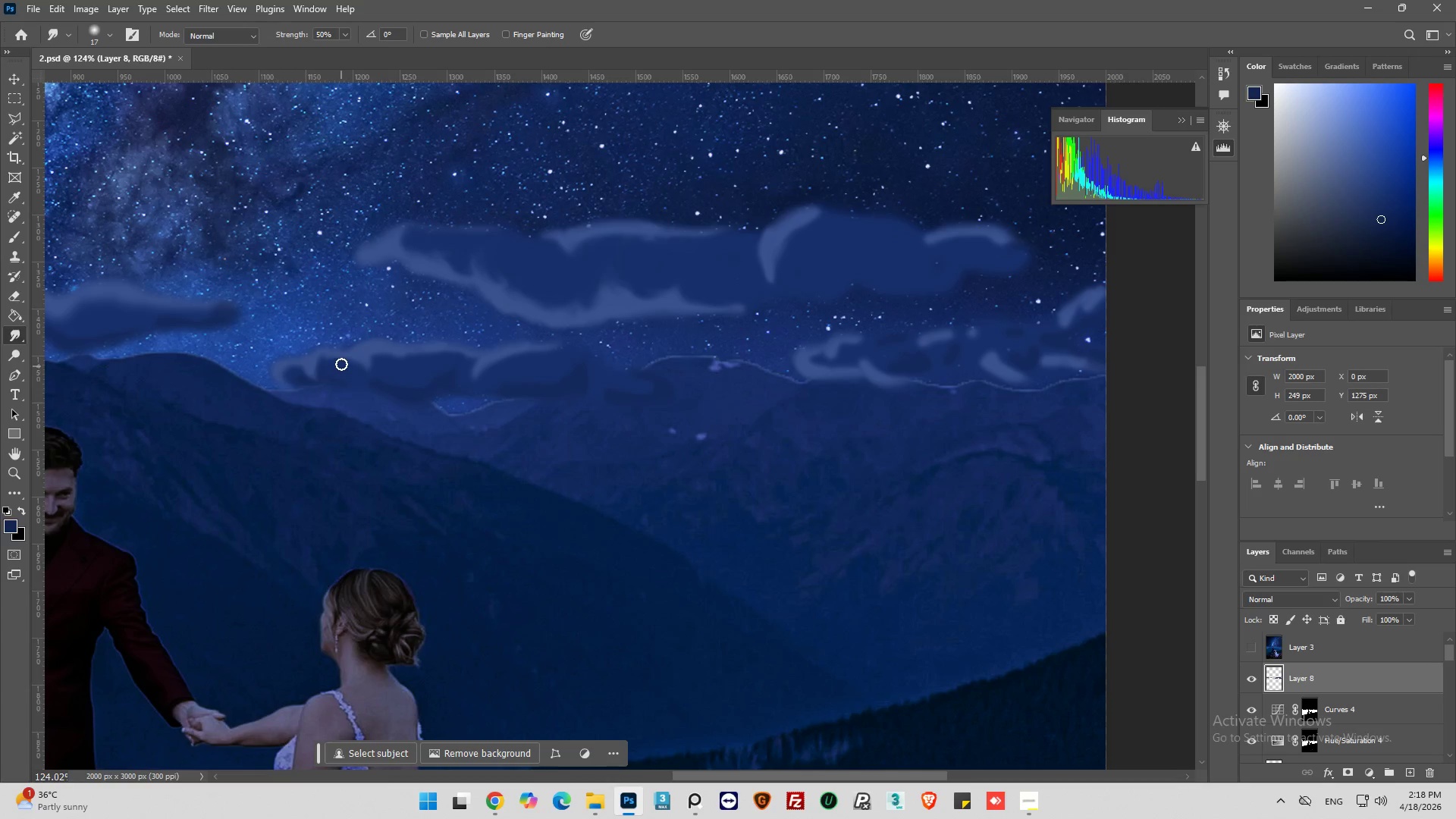 
left_click_drag(start_coordinate=[347, 358], to_coordinate=[369, 366])
 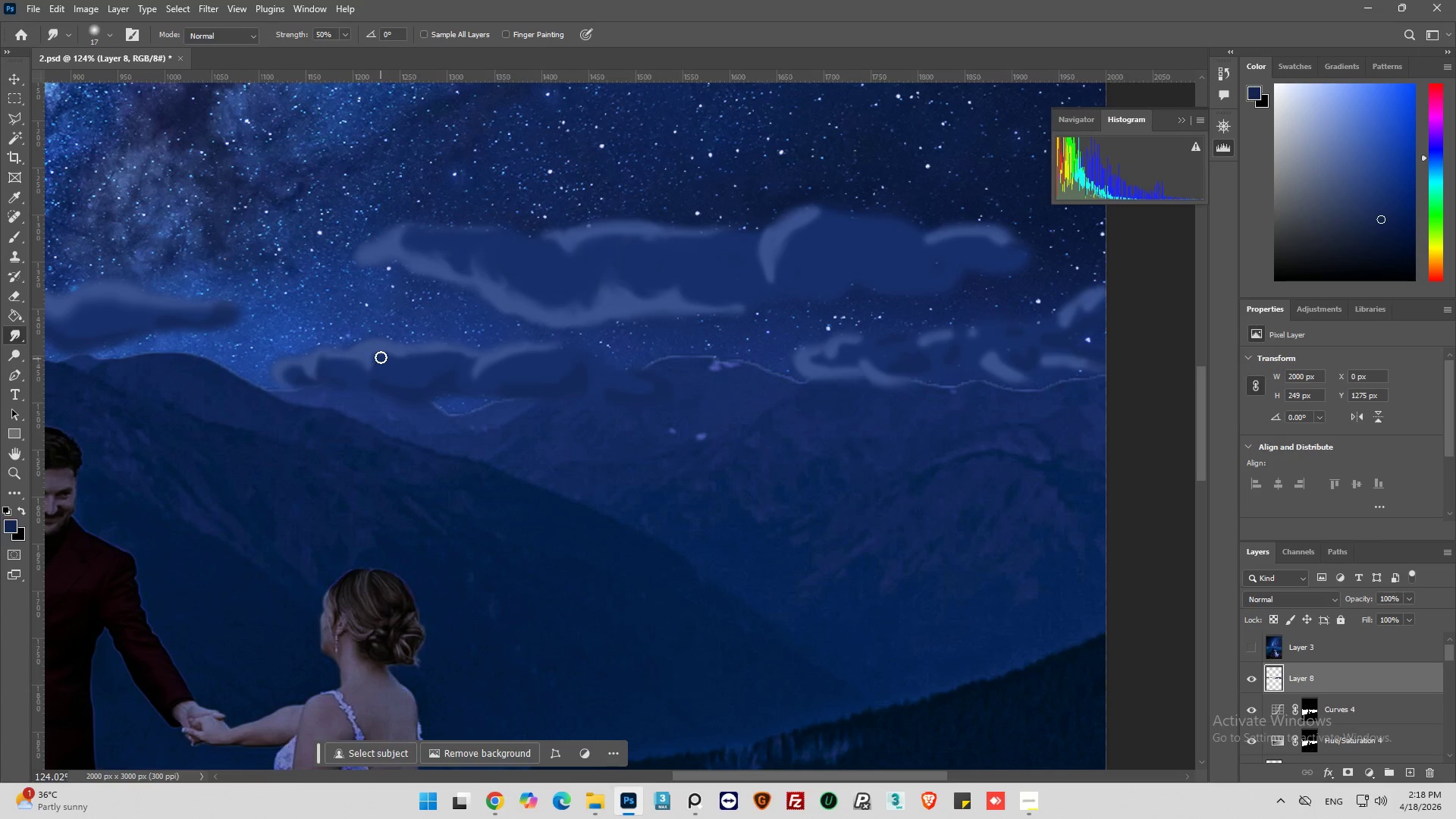 
left_click_drag(start_coordinate=[381, 356], to_coordinate=[369, 372])
 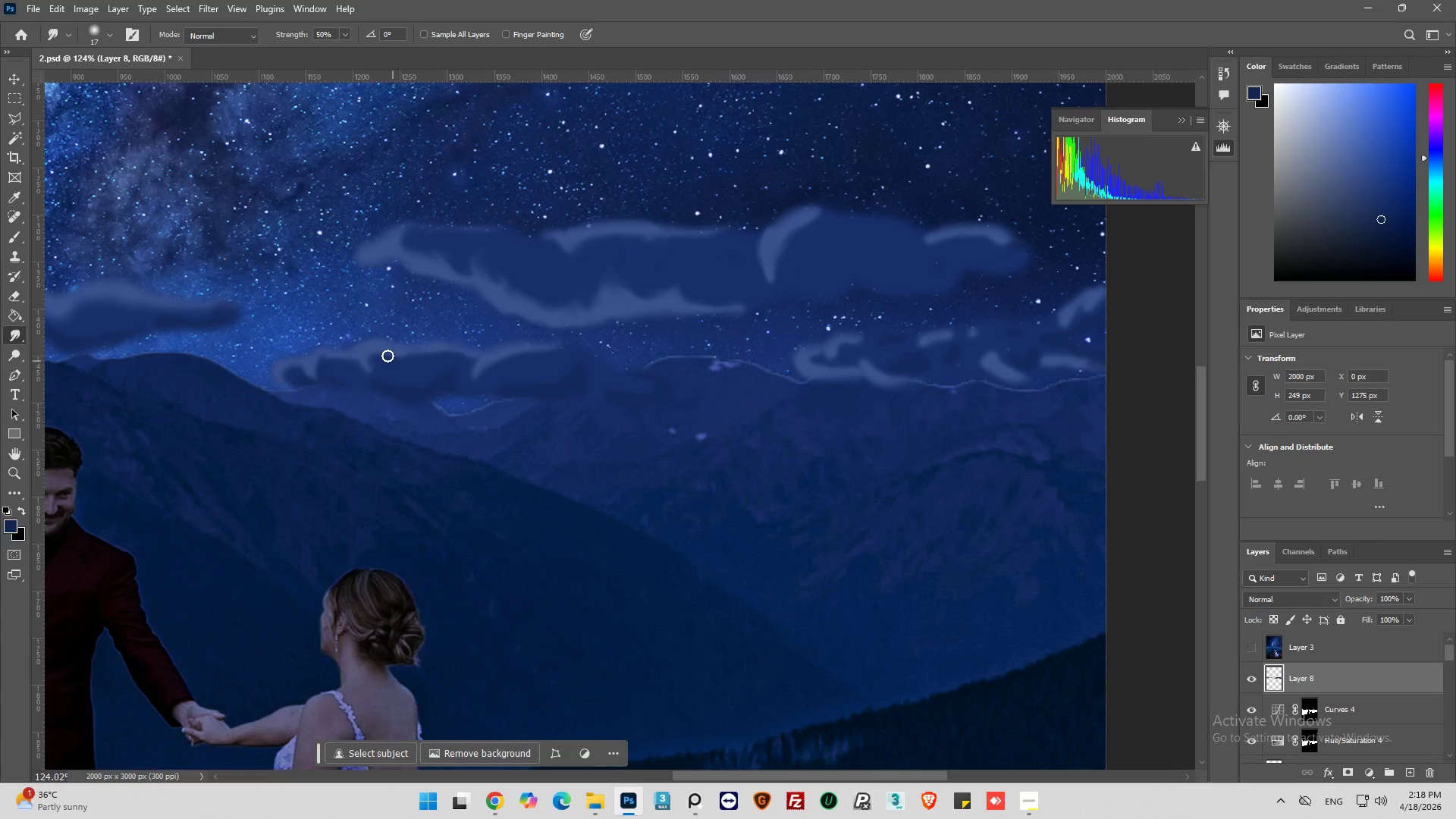 
left_click_drag(start_coordinate=[384, 353], to_coordinate=[369, 372])
 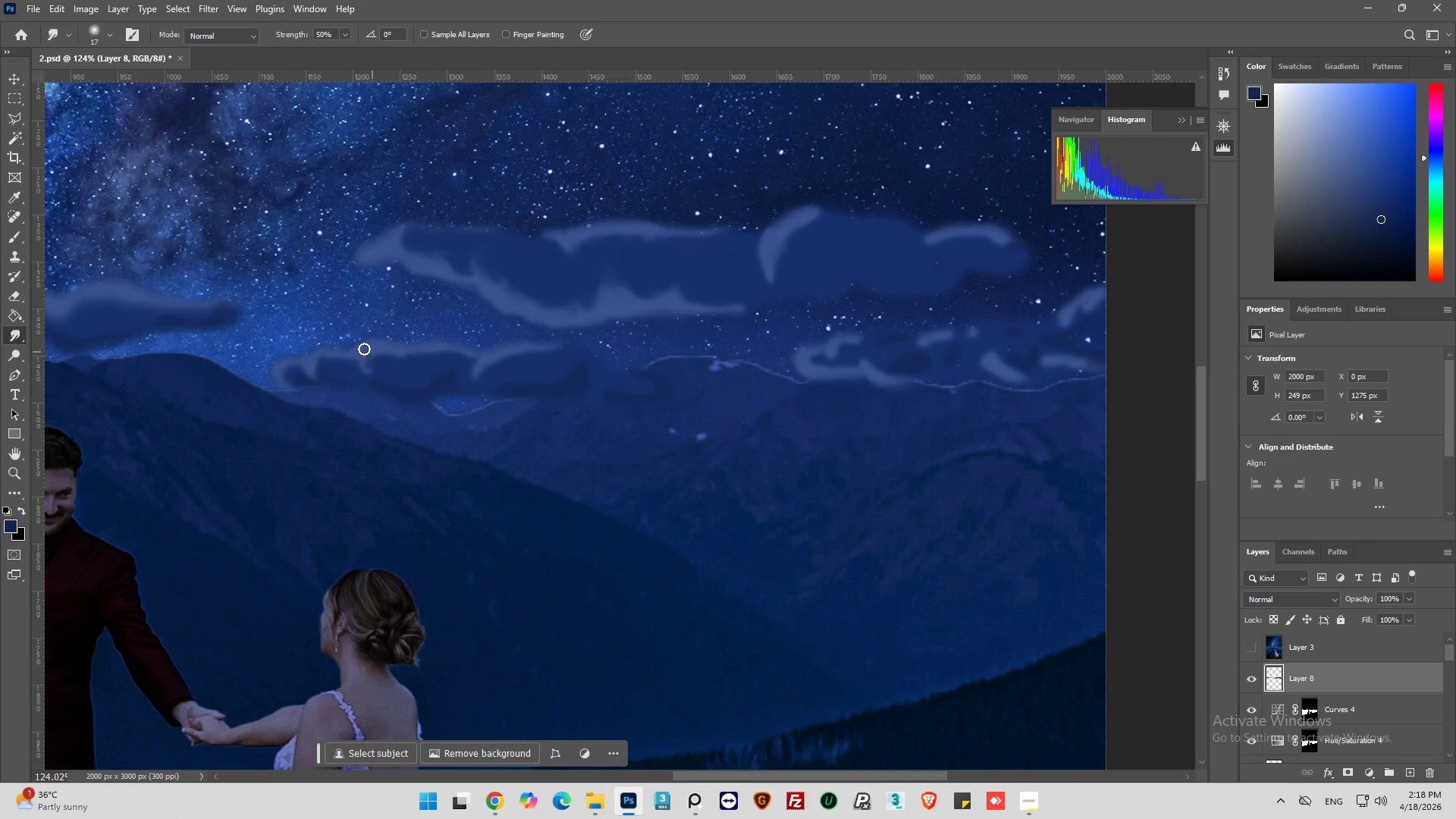 
left_click_drag(start_coordinate=[368, 349], to_coordinate=[355, 366])
 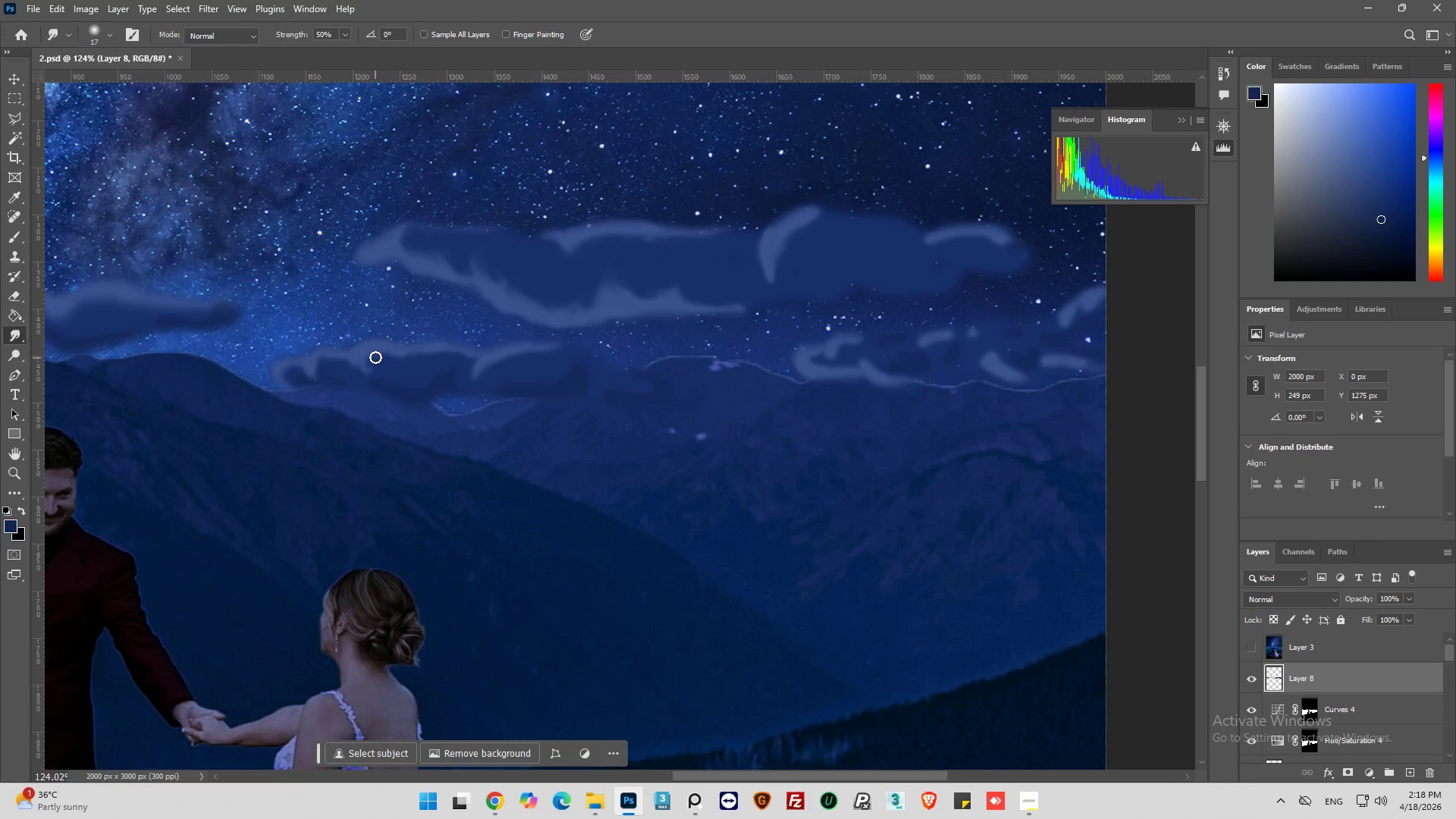 
left_click_drag(start_coordinate=[375, 356], to_coordinate=[364, 376])
 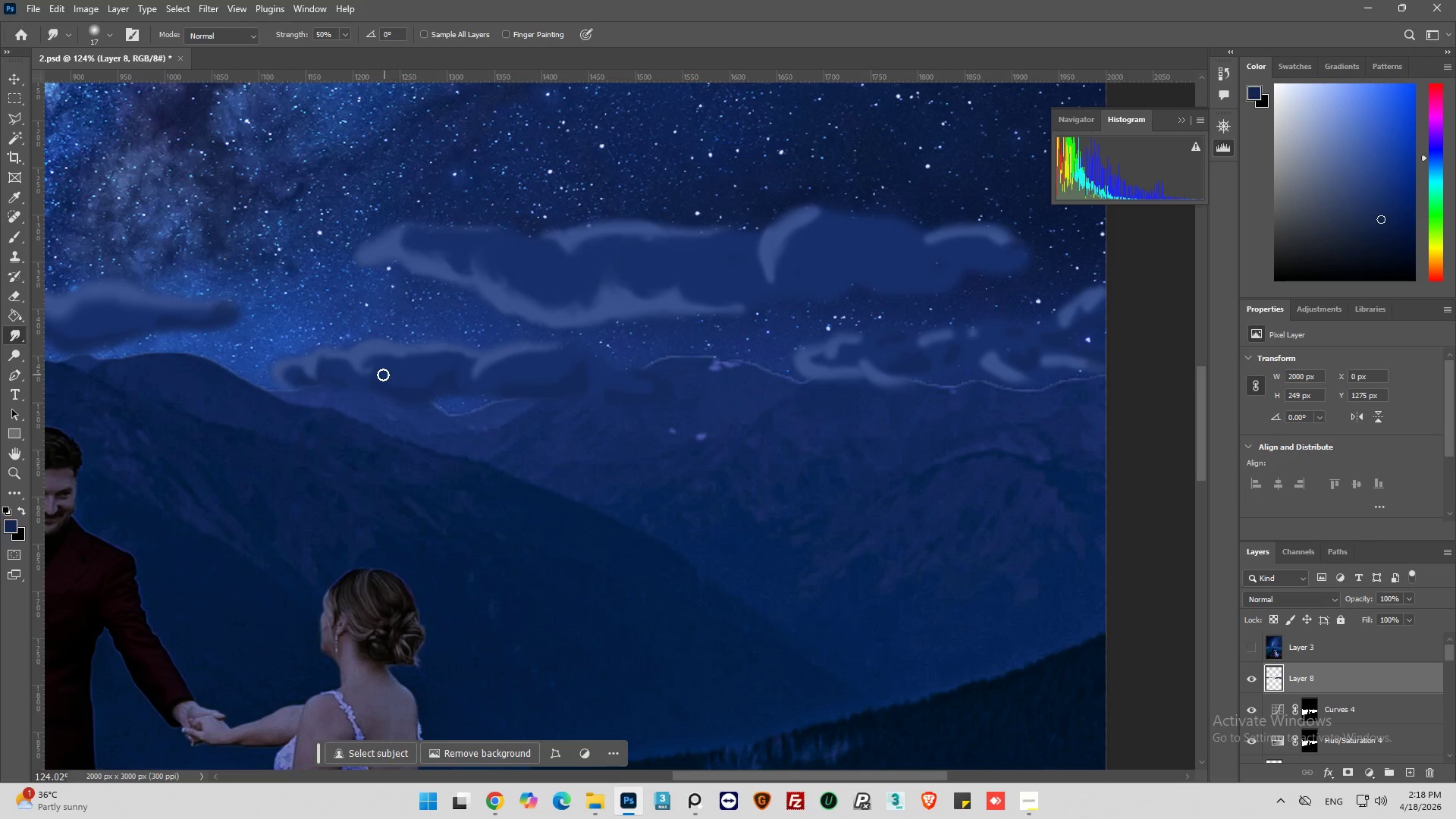 
left_click_drag(start_coordinate=[383, 375], to_coordinate=[413, 358])
 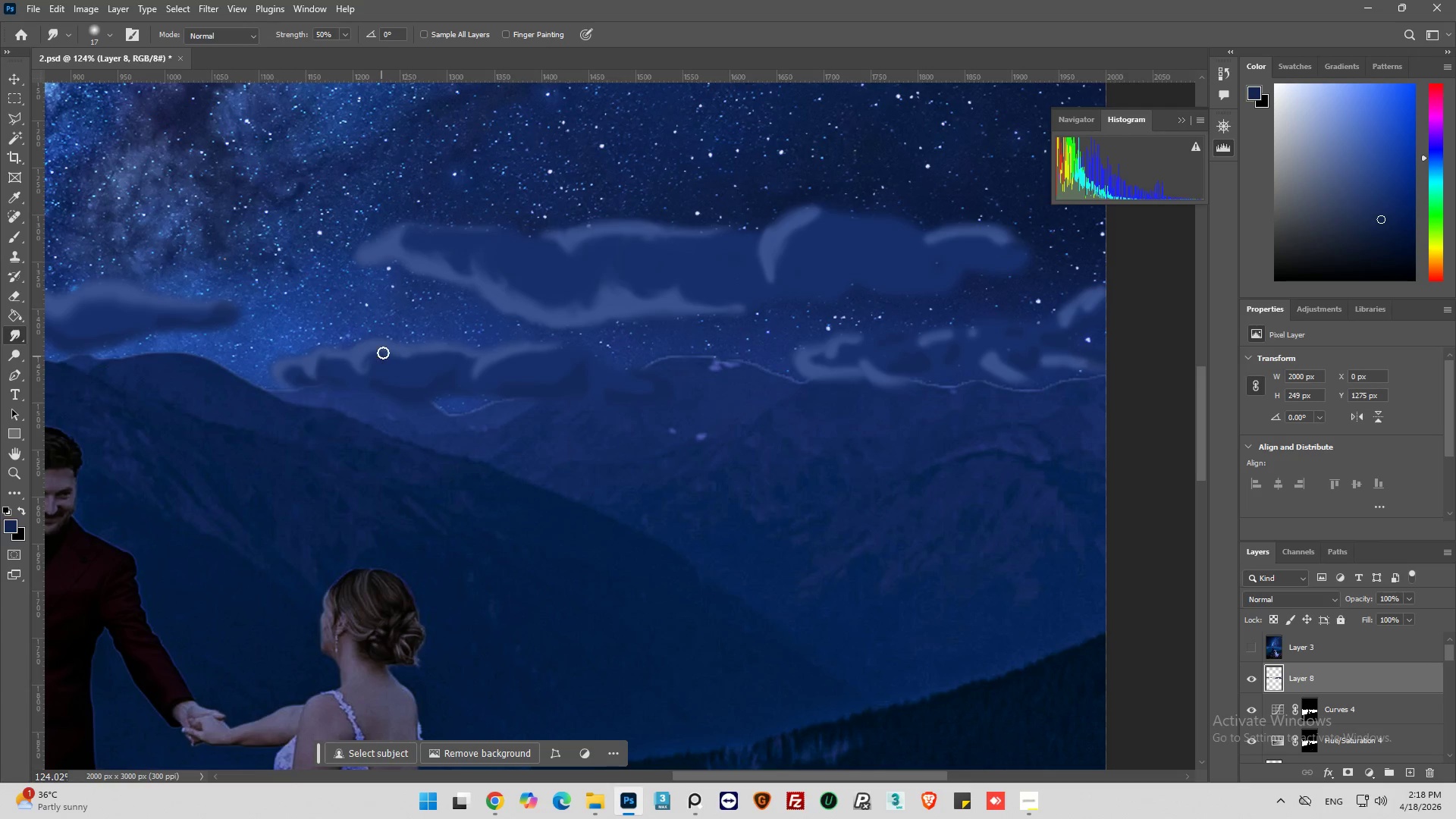 
left_click_drag(start_coordinate=[381, 353], to_coordinate=[441, 367])
 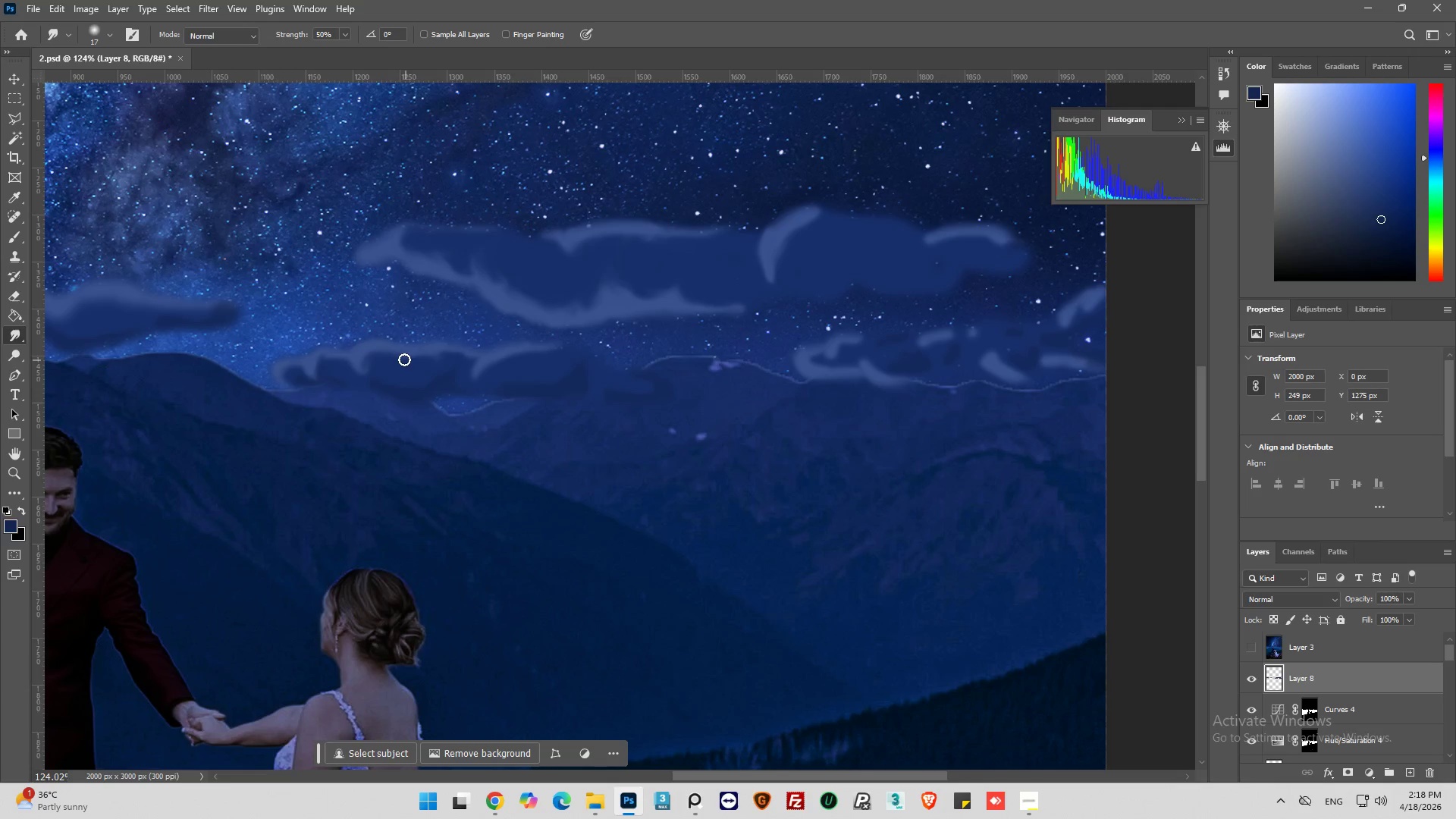 
left_click_drag(start_coordinate=[404, 357], to_coordinate=[440, 358])
 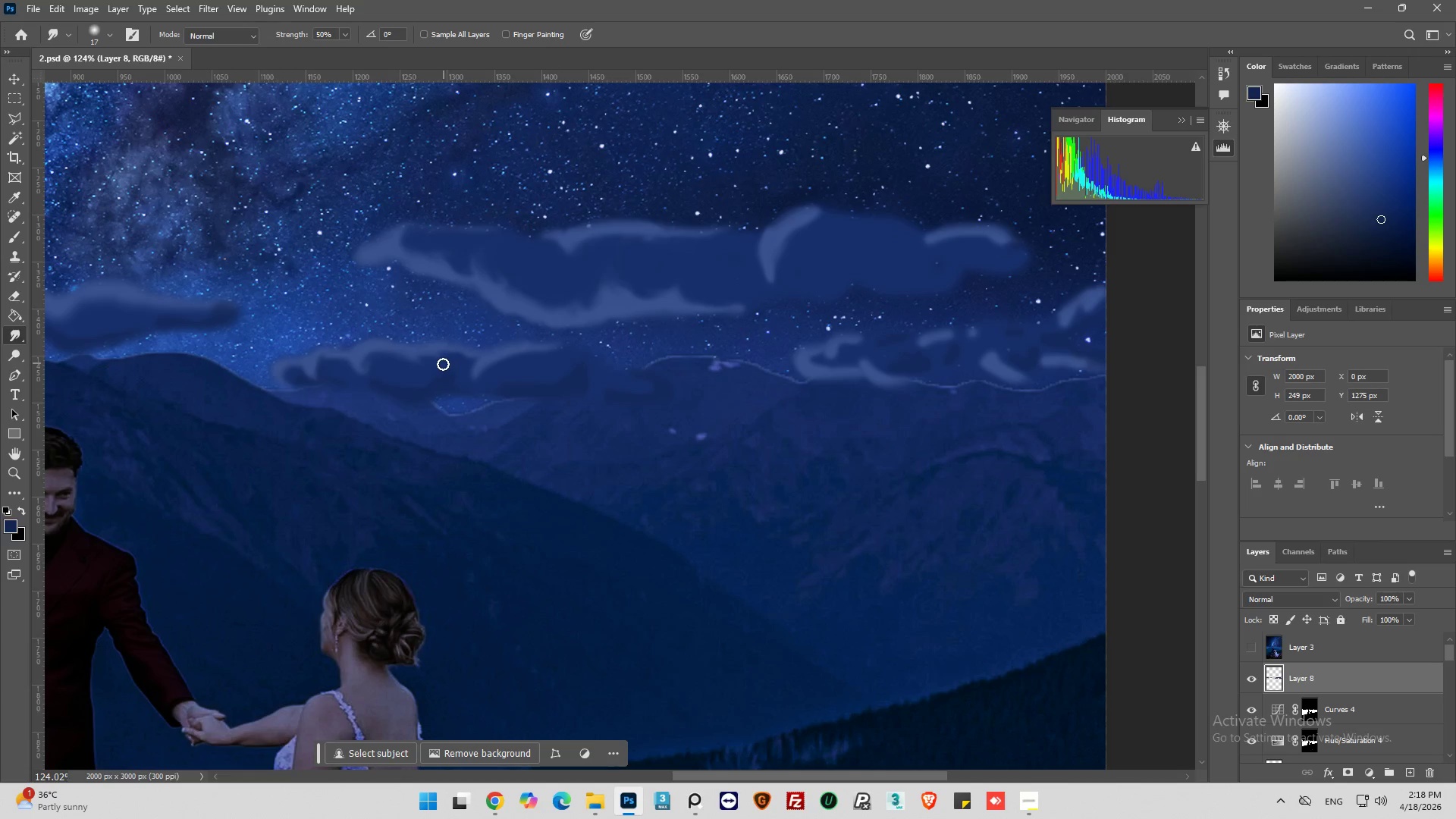 
left_click_drag(start_coordinate=[443, 364], to_coordinate=[469, 364])
 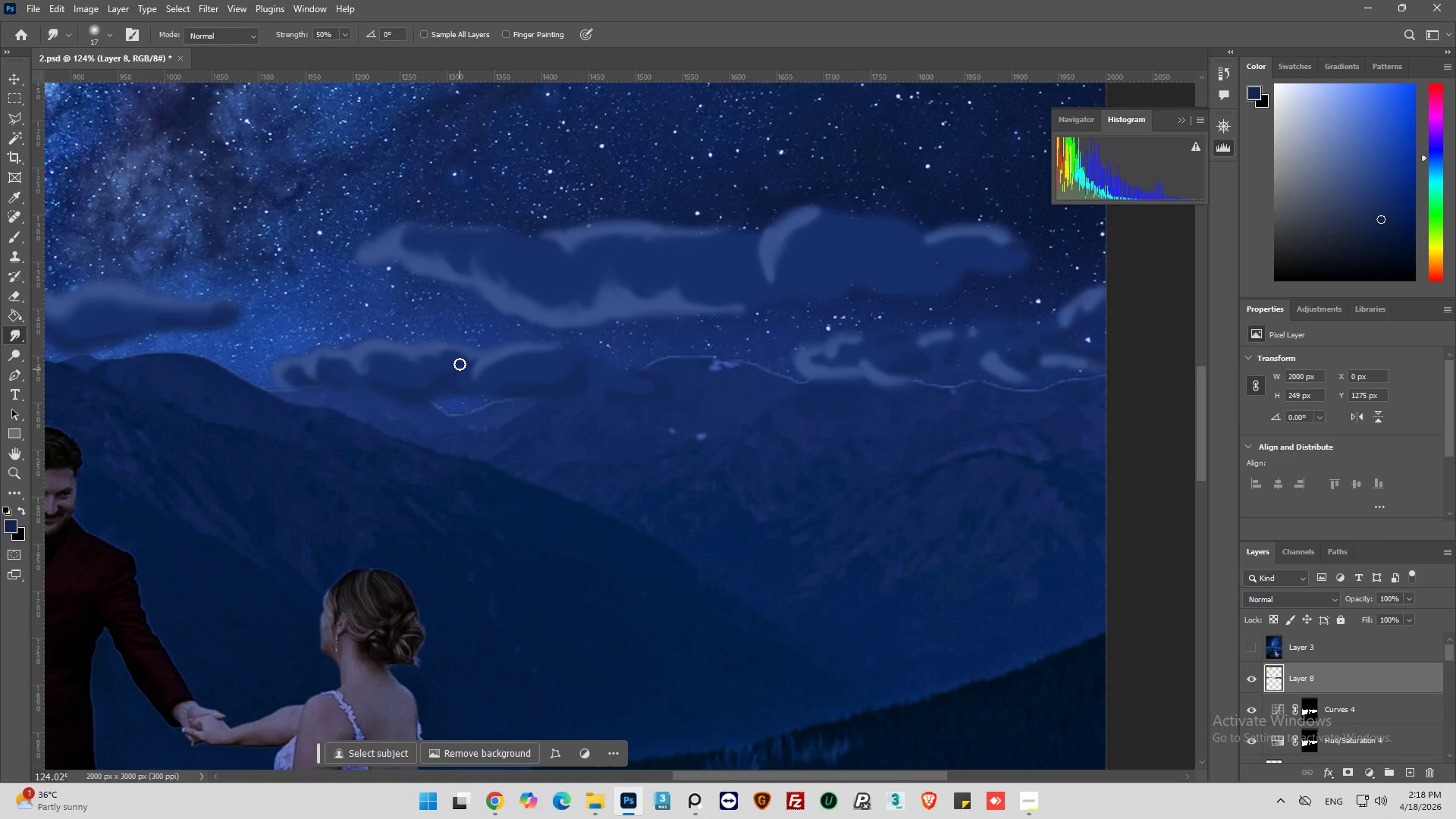 
left_click_drag(start_coordinate=[472, 357], to_coordinate=[489, 366])
 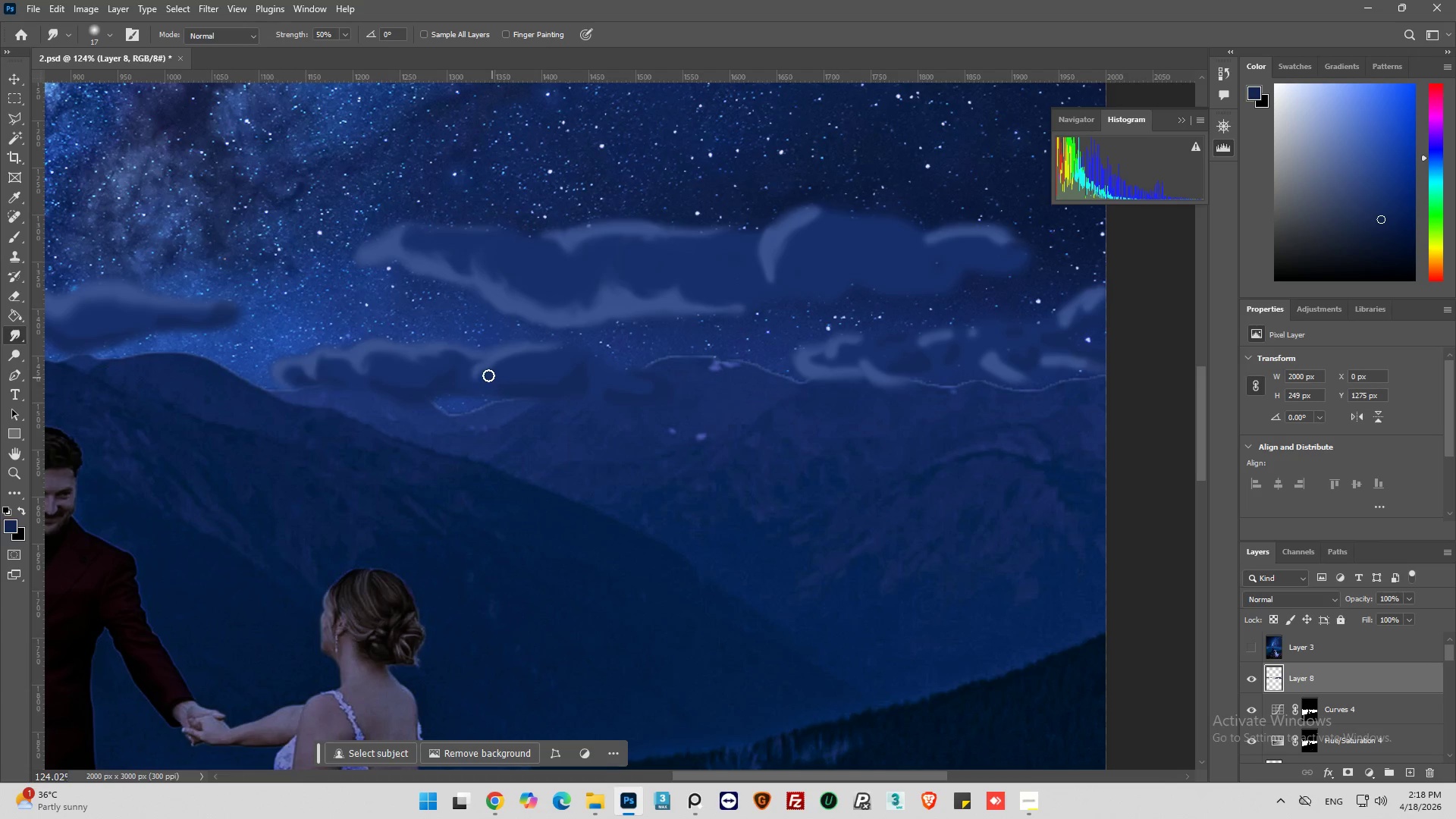 
left_click_drag(start_coordinate=[488, 375], to_coordinate=[508, 361])
 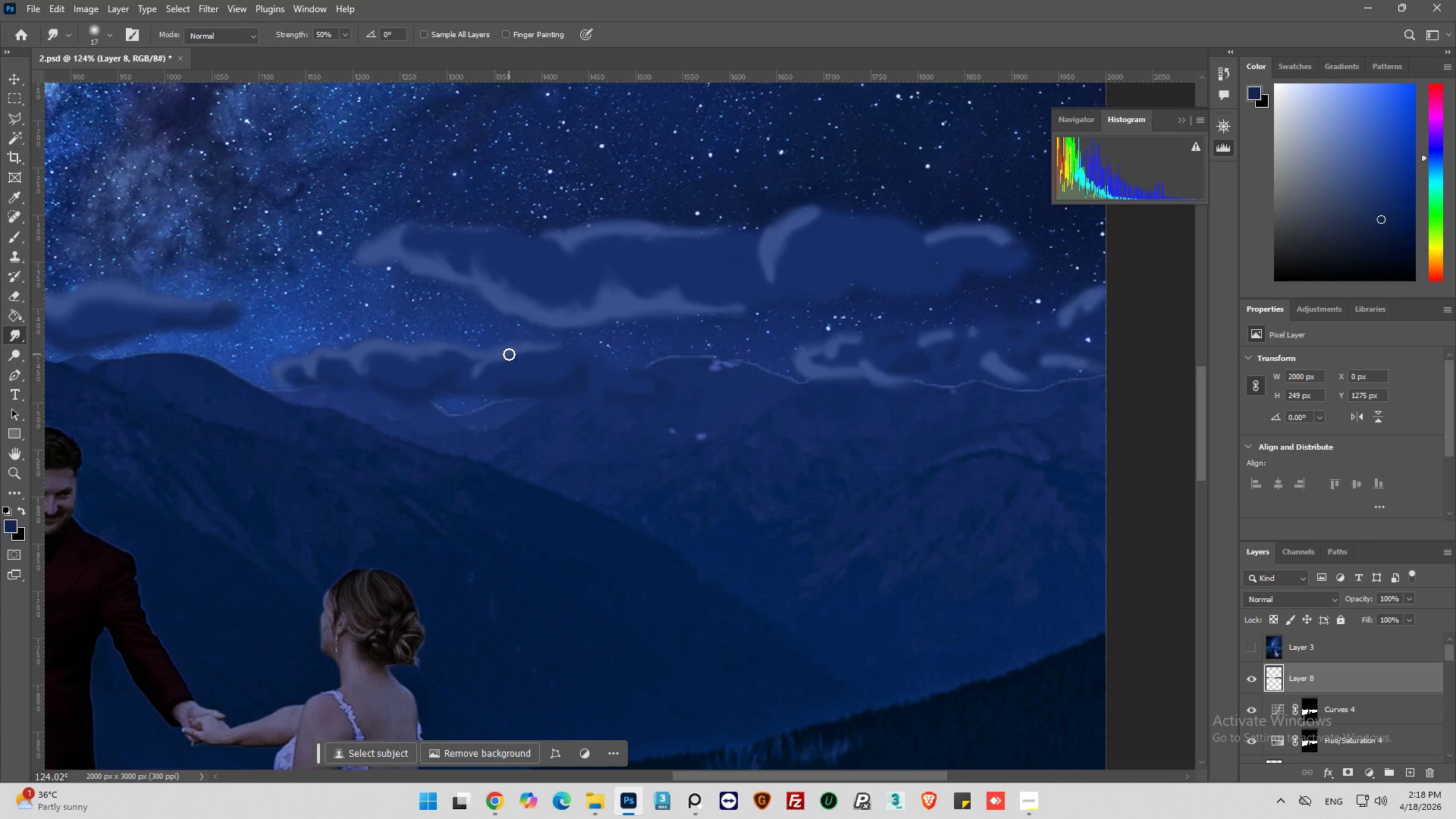 
left_click_drag(start_coordinate=[501, 354], to_coordinate=[486, 372])
 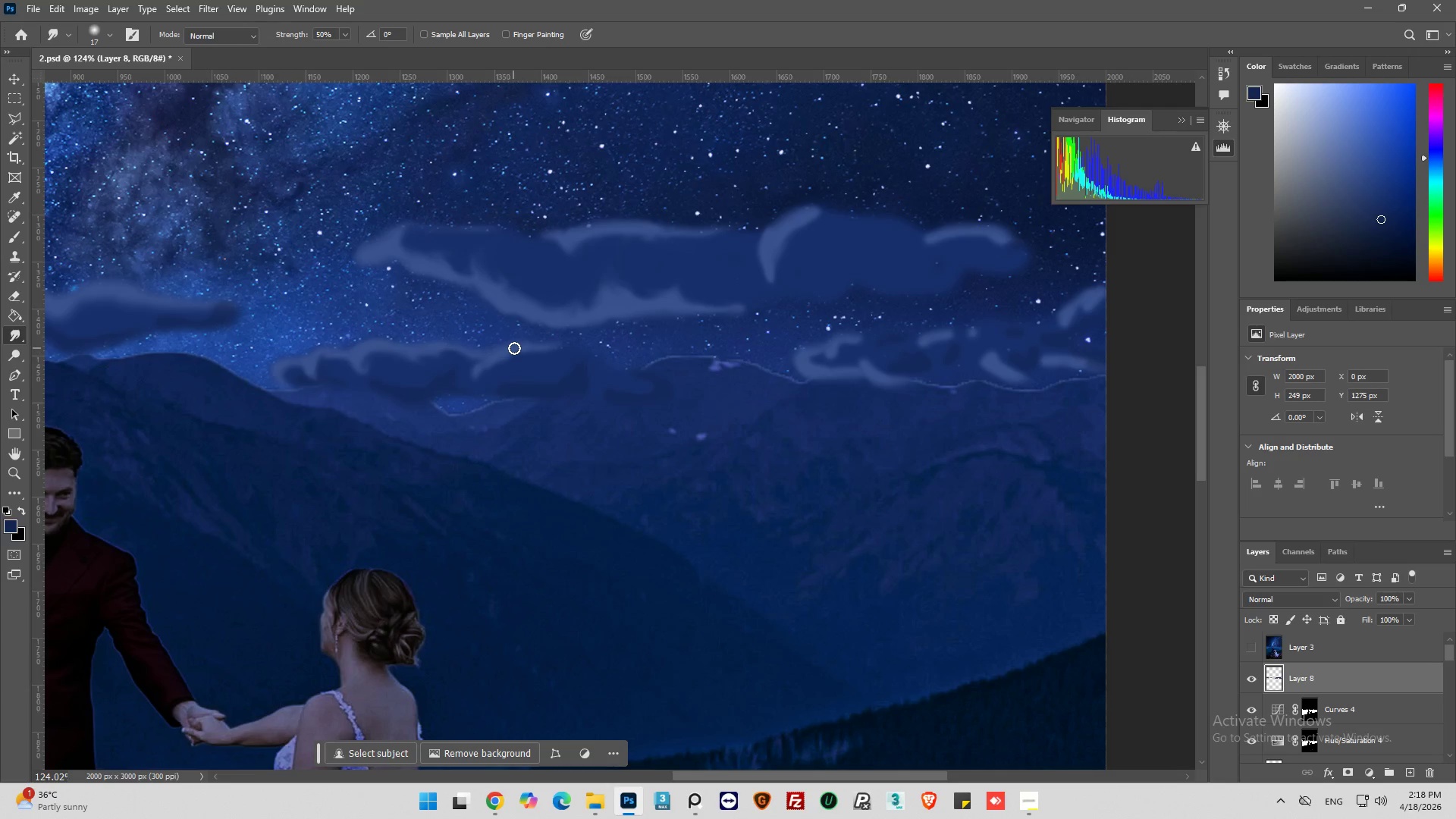 
left_click_drag(start_coordinate=[514, 348], to_coordinate=[505, 366])
 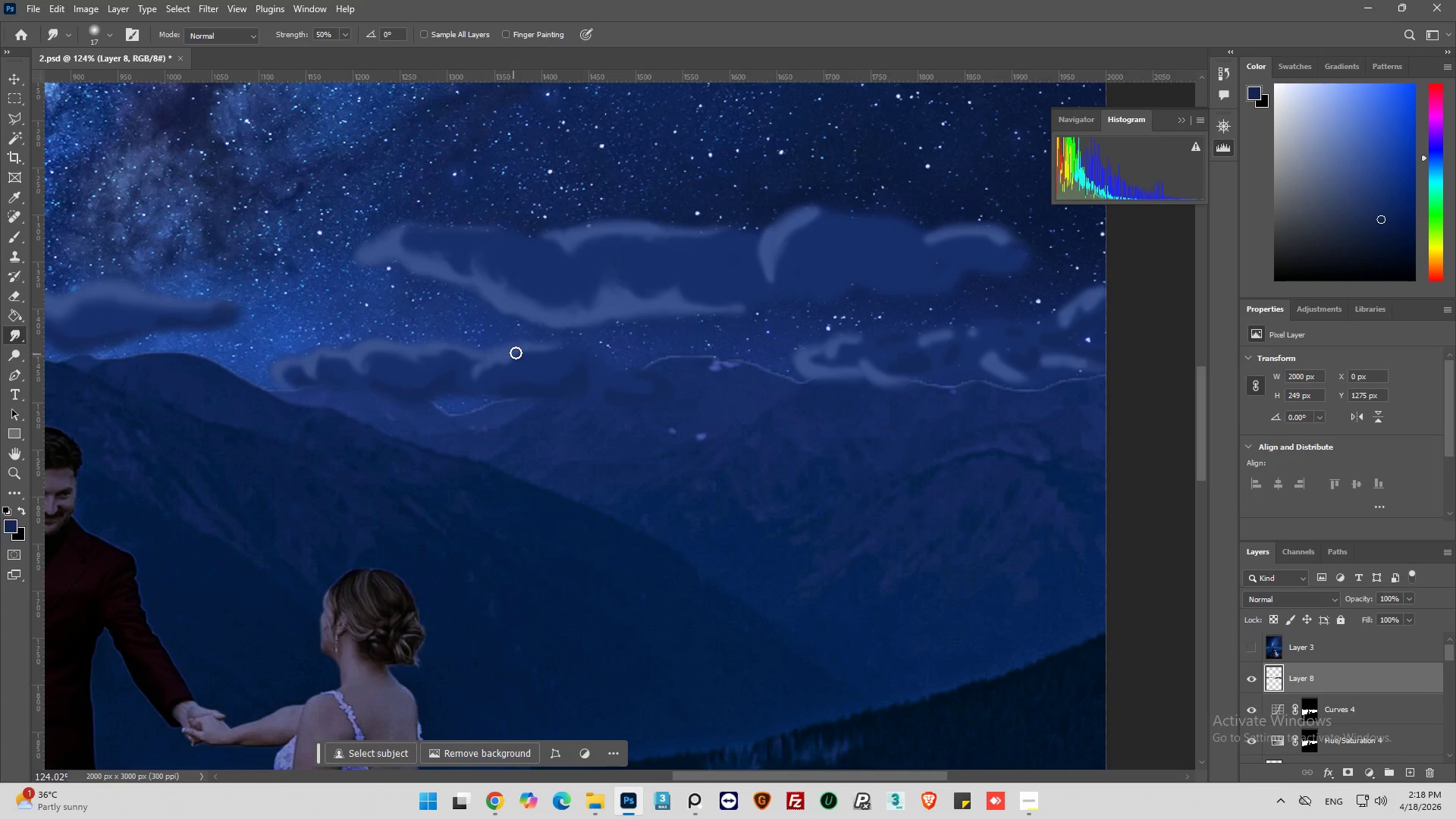 
left_click_drag(start_coordinate=[520, 353], to_coordinate=[539, 353])
 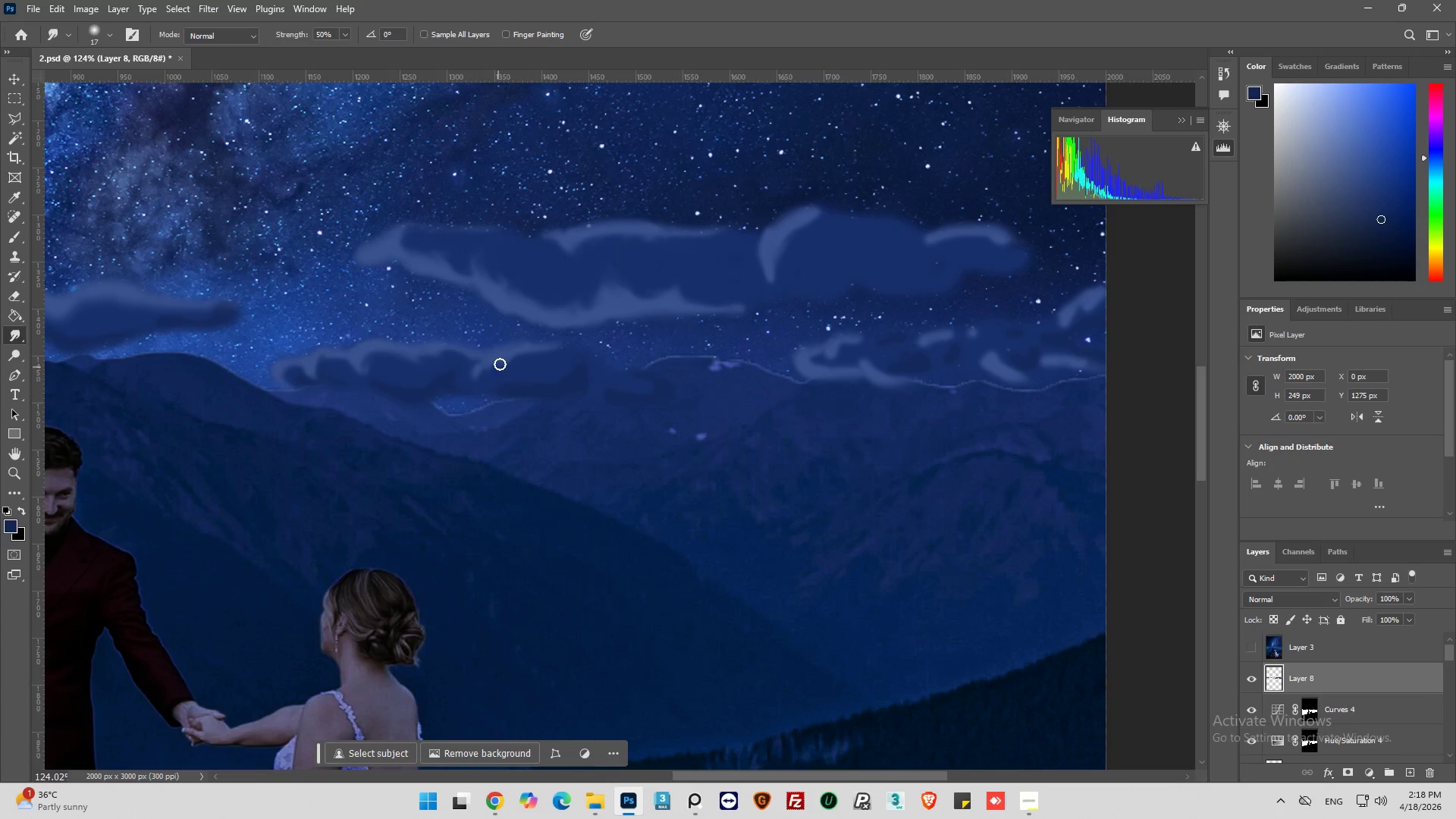 
left_click_drag(start_coordinate=[504, 362], to_coordinate=[550, 360])
 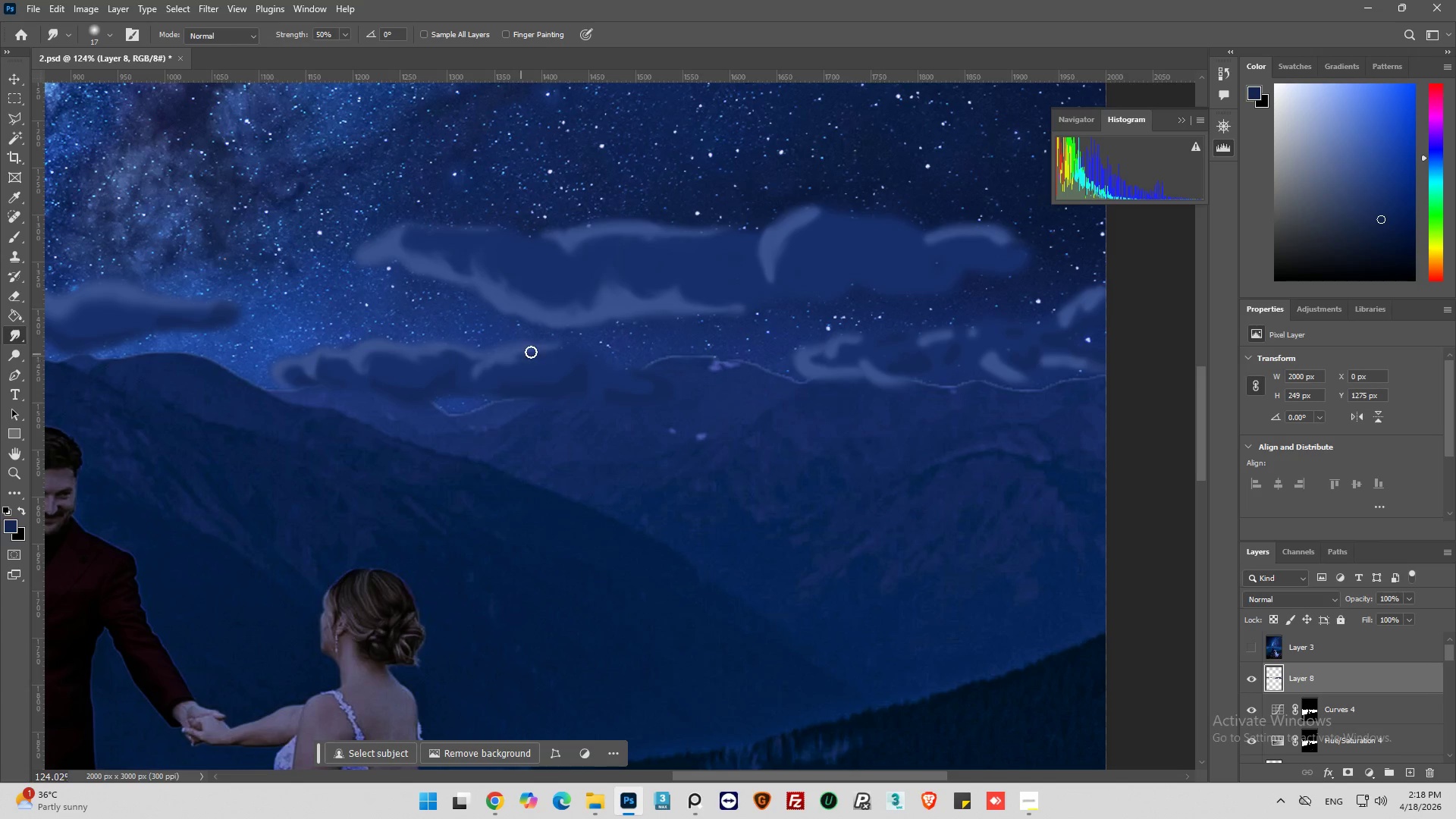 
left_click_drag(start_coordinate=[536, 352], to_coordinate=[560, 362])
 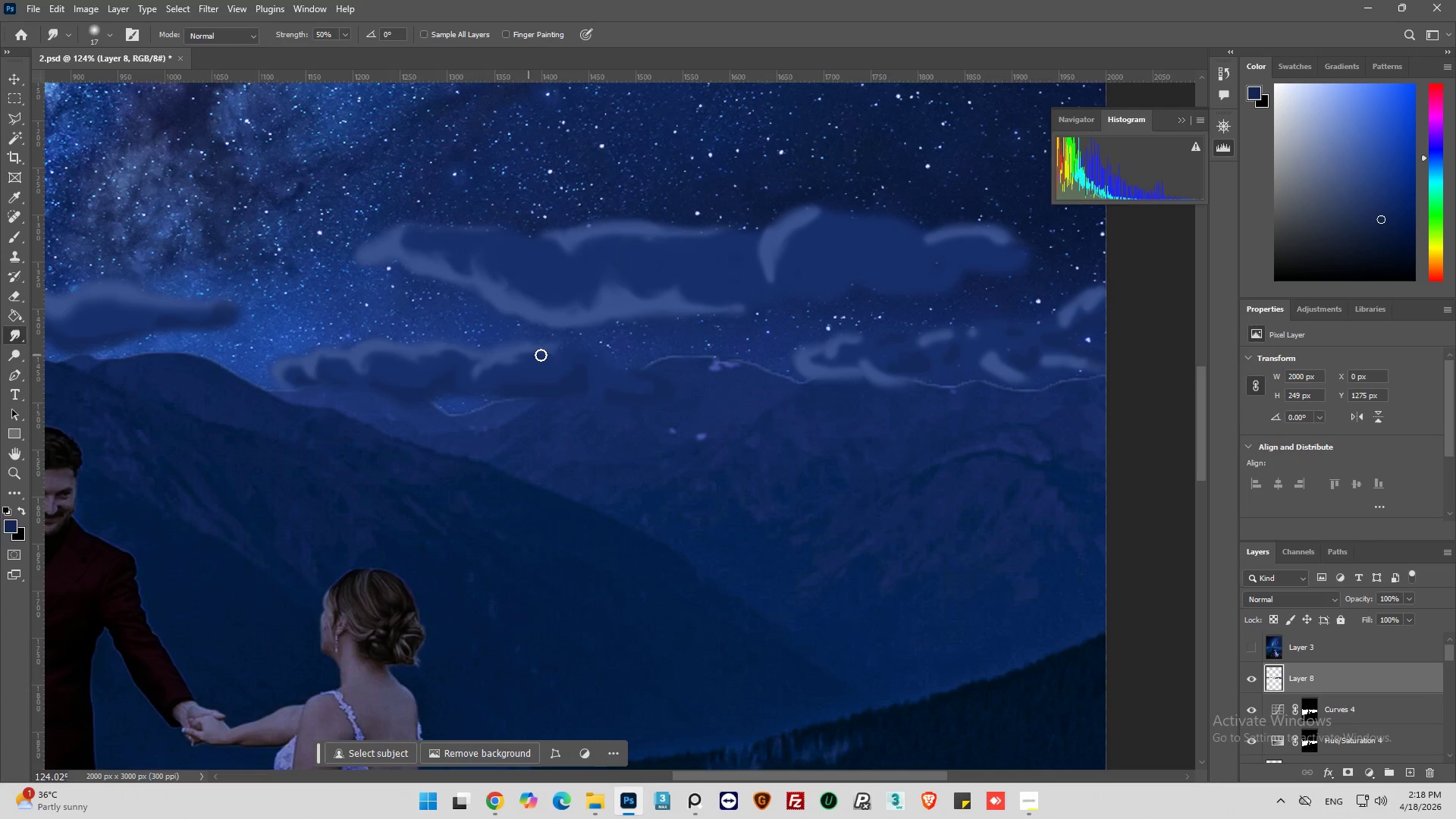 
left_click_drag(start_coordinate=[531, 355], to_coordinate=[561, 366])
 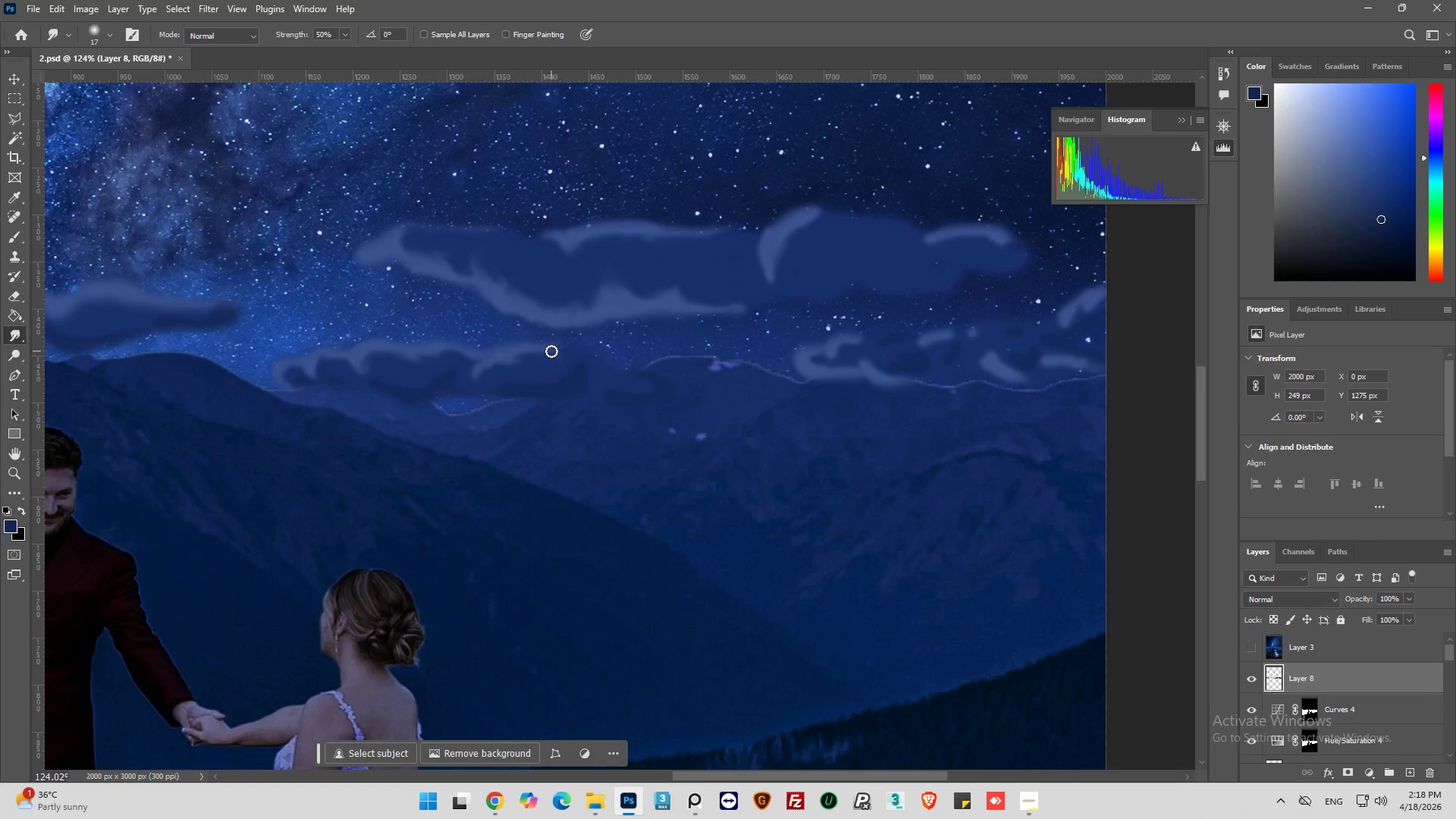 
left_click_drag(start_coordinate=[551, 351], to_coordinate=[561, 360])
 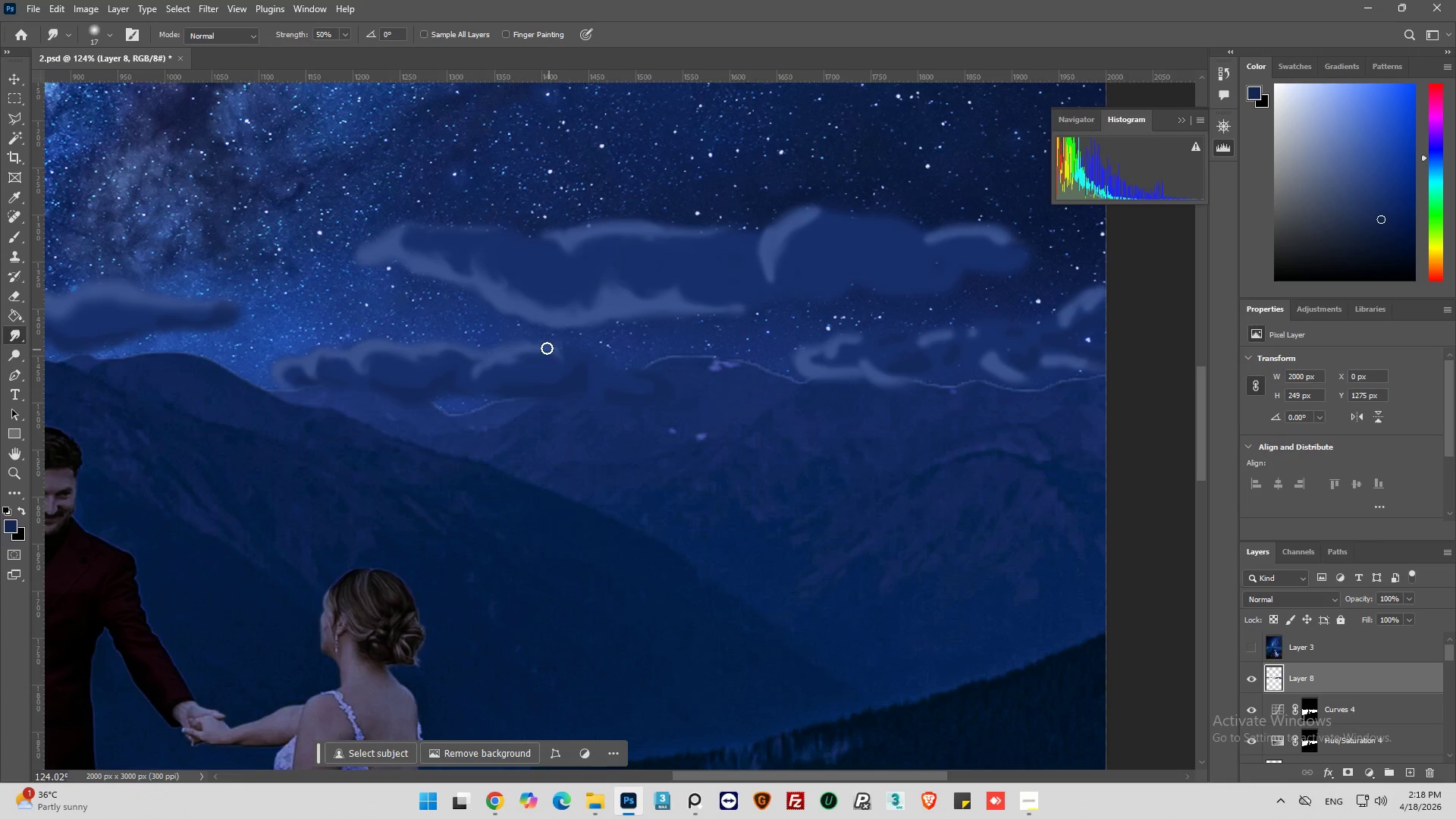 
left_click_drag(start_coordinate=[556, 349], to_coordinate=[610, 356])
 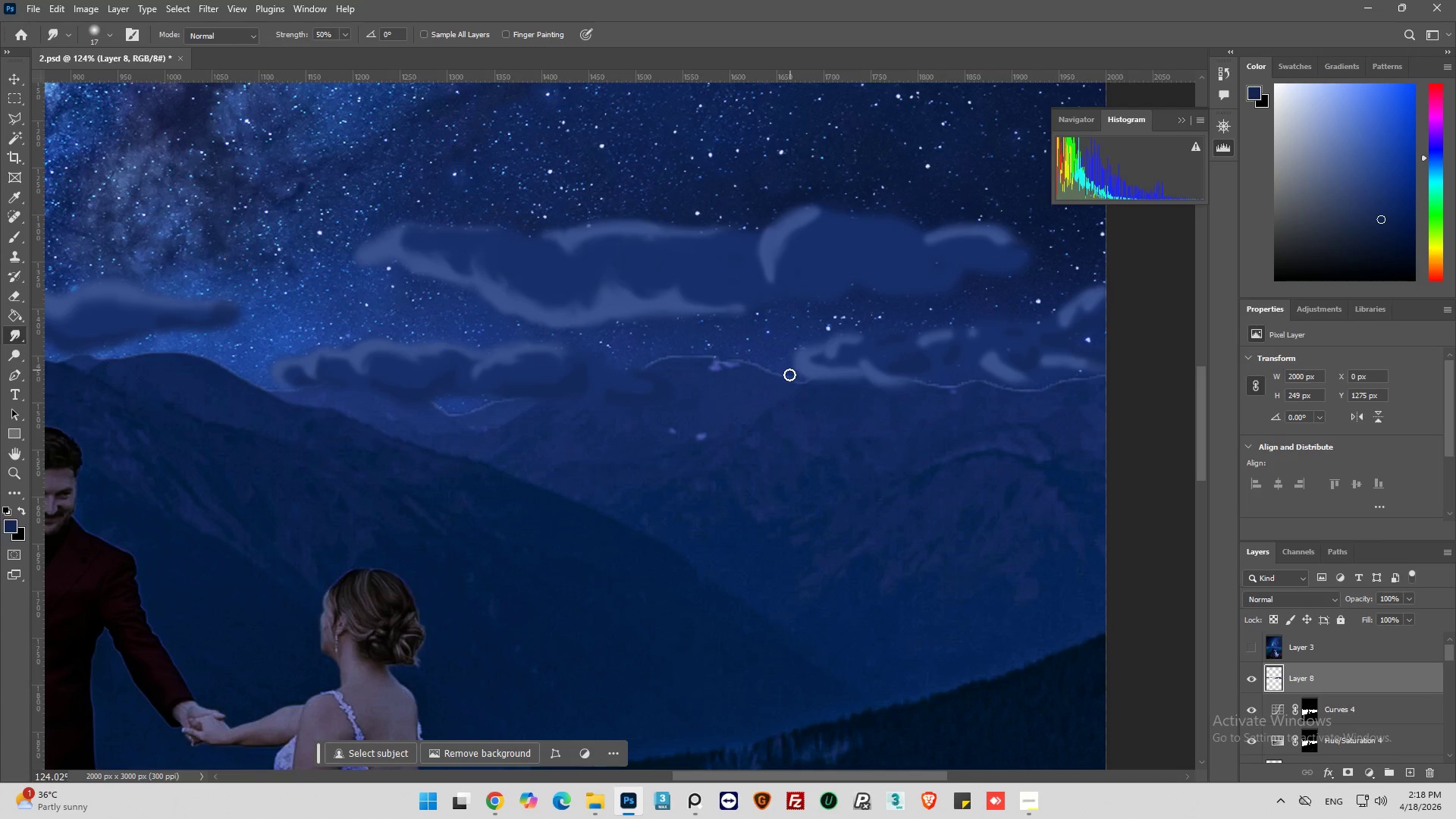 
key(Alt+AltLeft)
 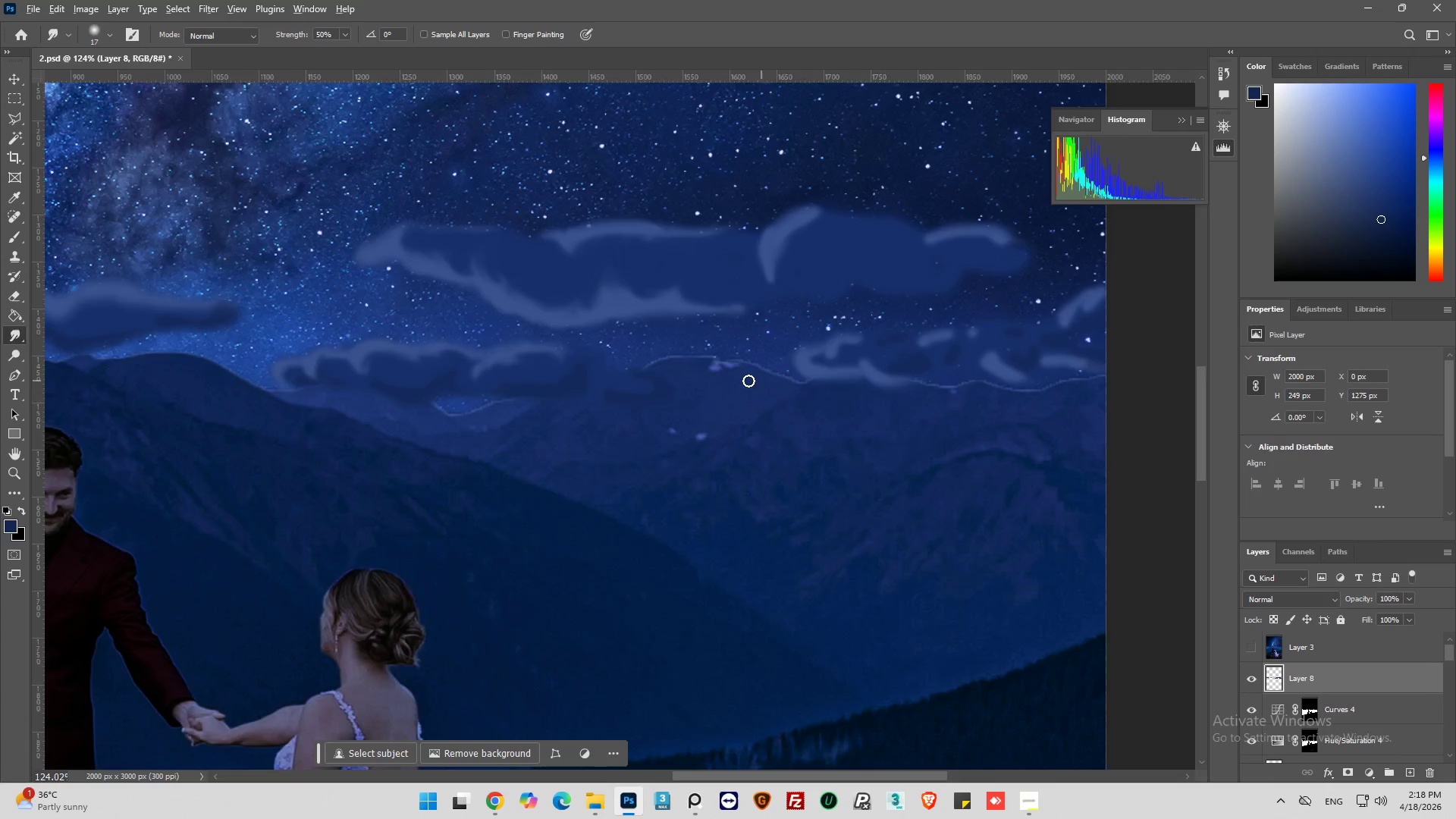 
hold_key(key=AltLeft, duration=0.59)
 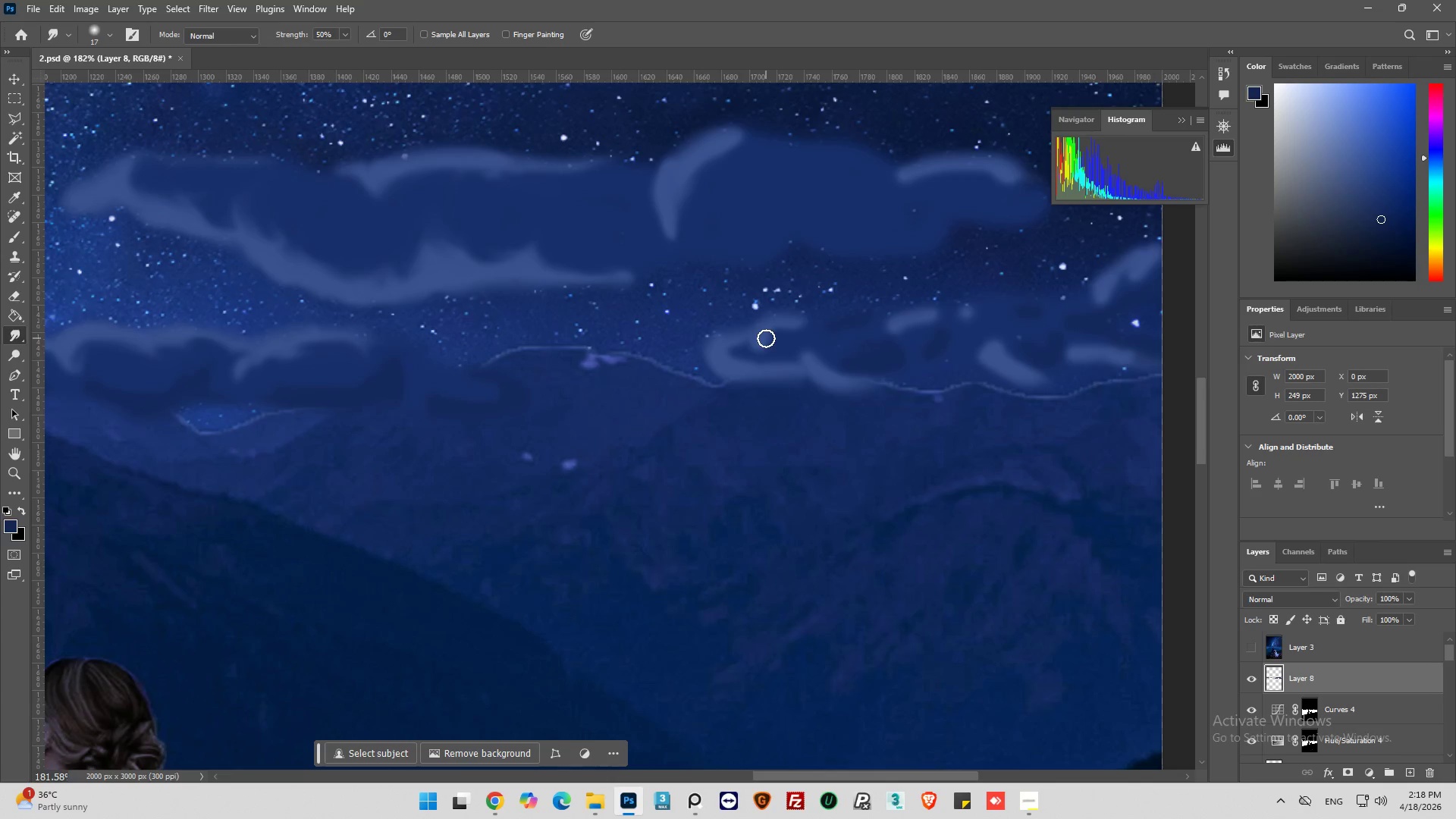 
left_click_drag(start_coordinate=[765, 338], to_coordinate=[773, 356])
 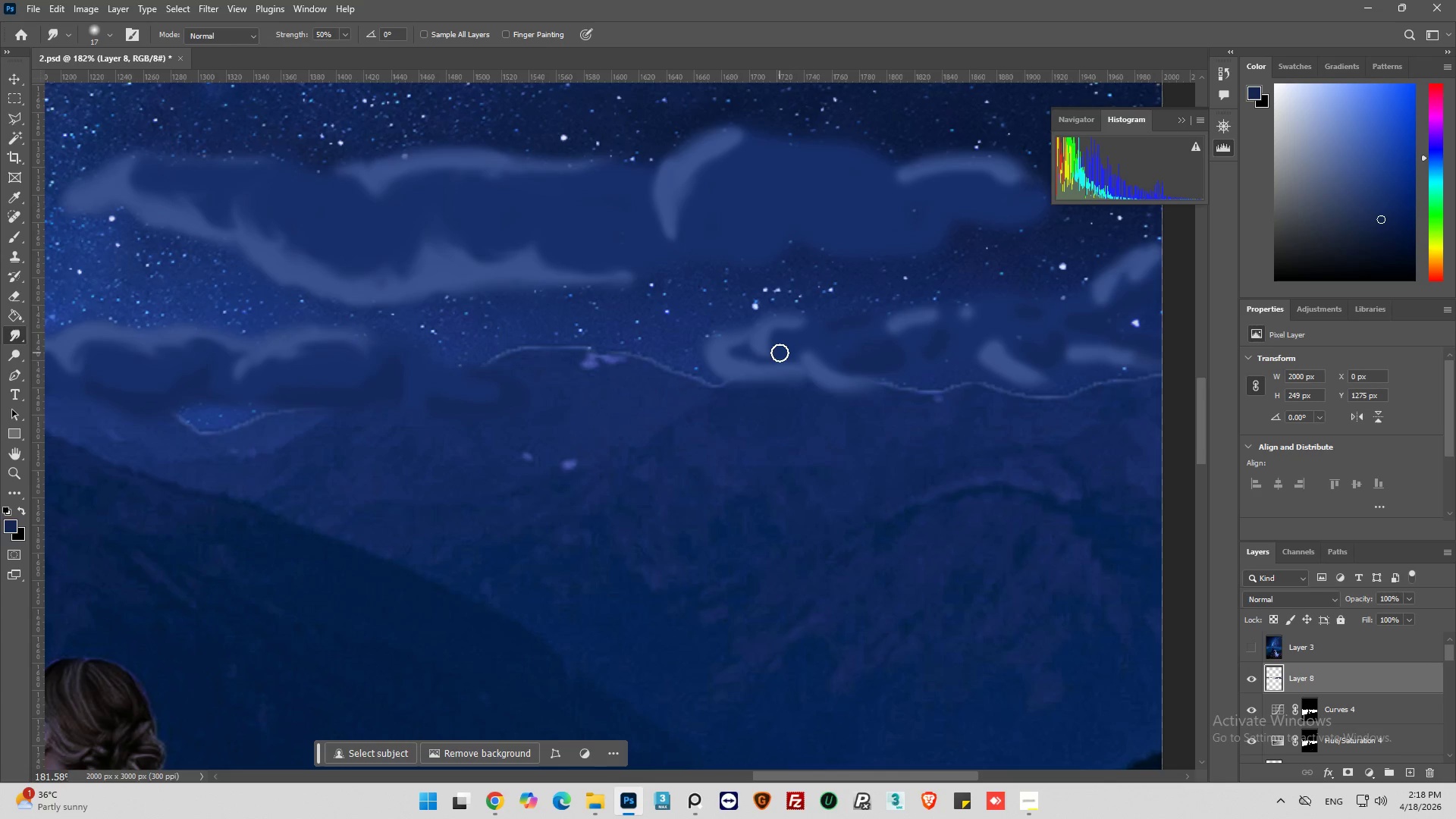 
scroll: coordinate [746, 342], scroll_direction: up, amount: 3.0
 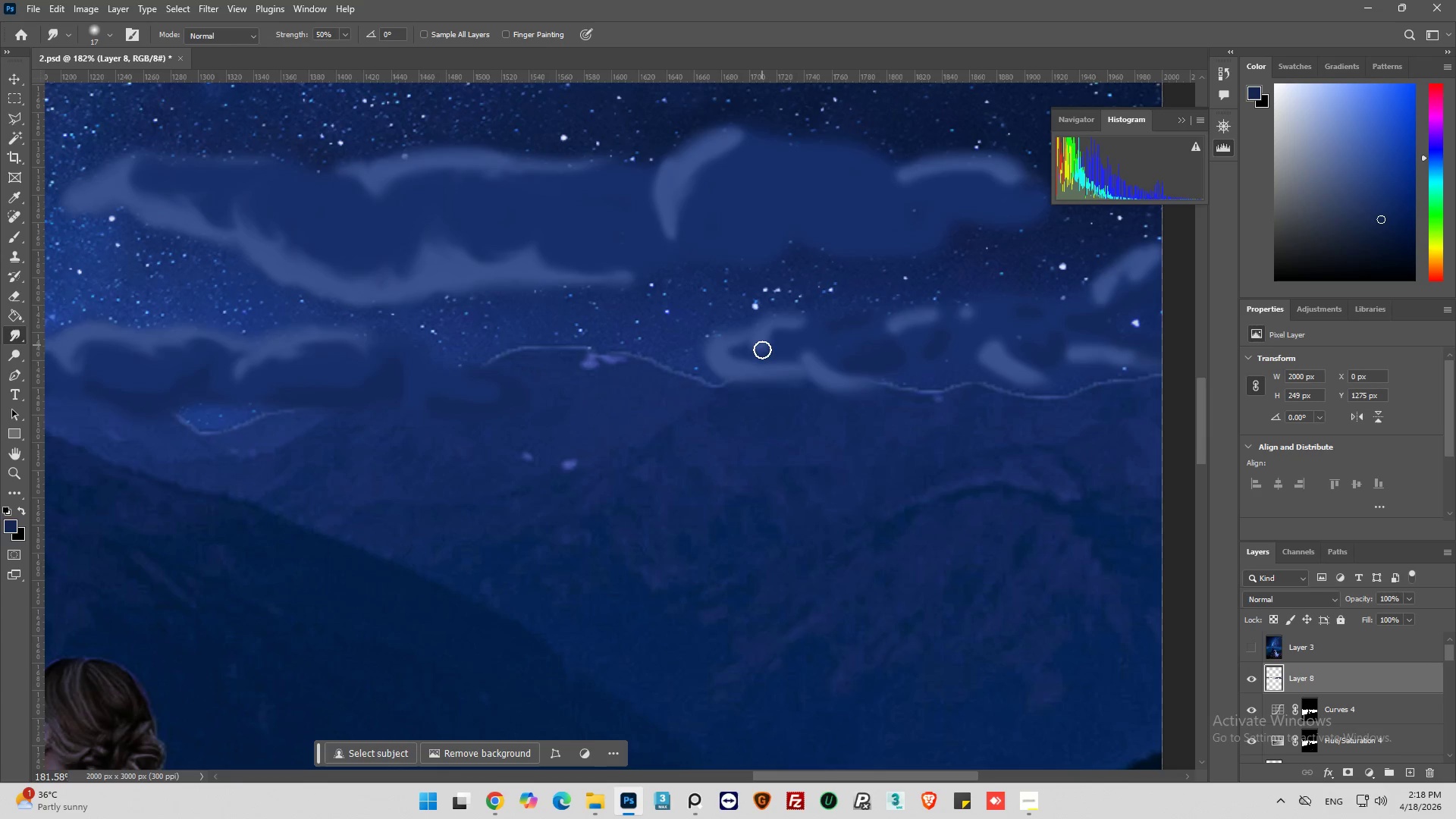 
left_click_drag(start_coordinate=[780, 353], to_coordinate=[760, 334])
 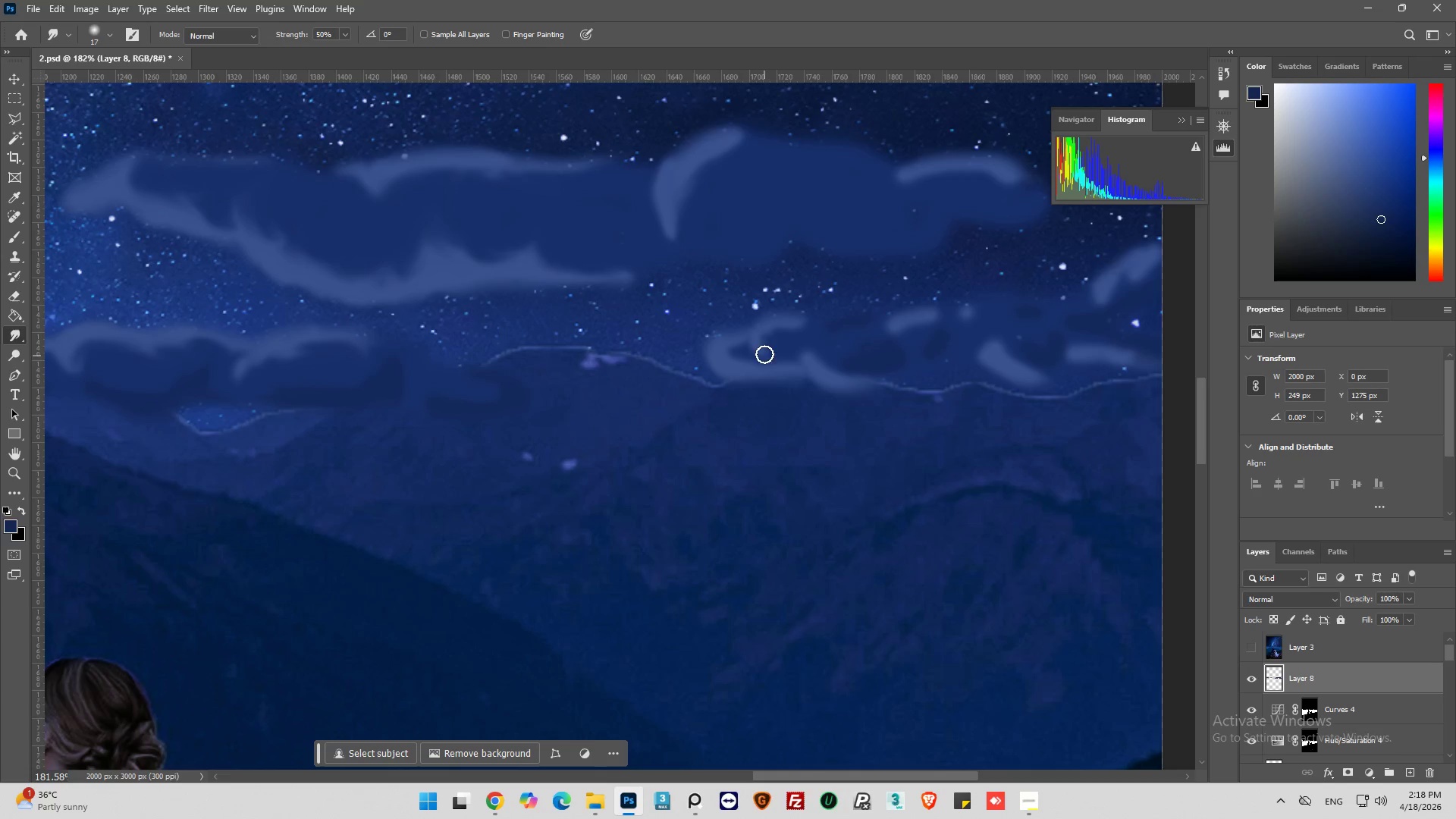 
left_click_drag(start_coordinate=[764, 354], to_coordinate=[763, 340])
 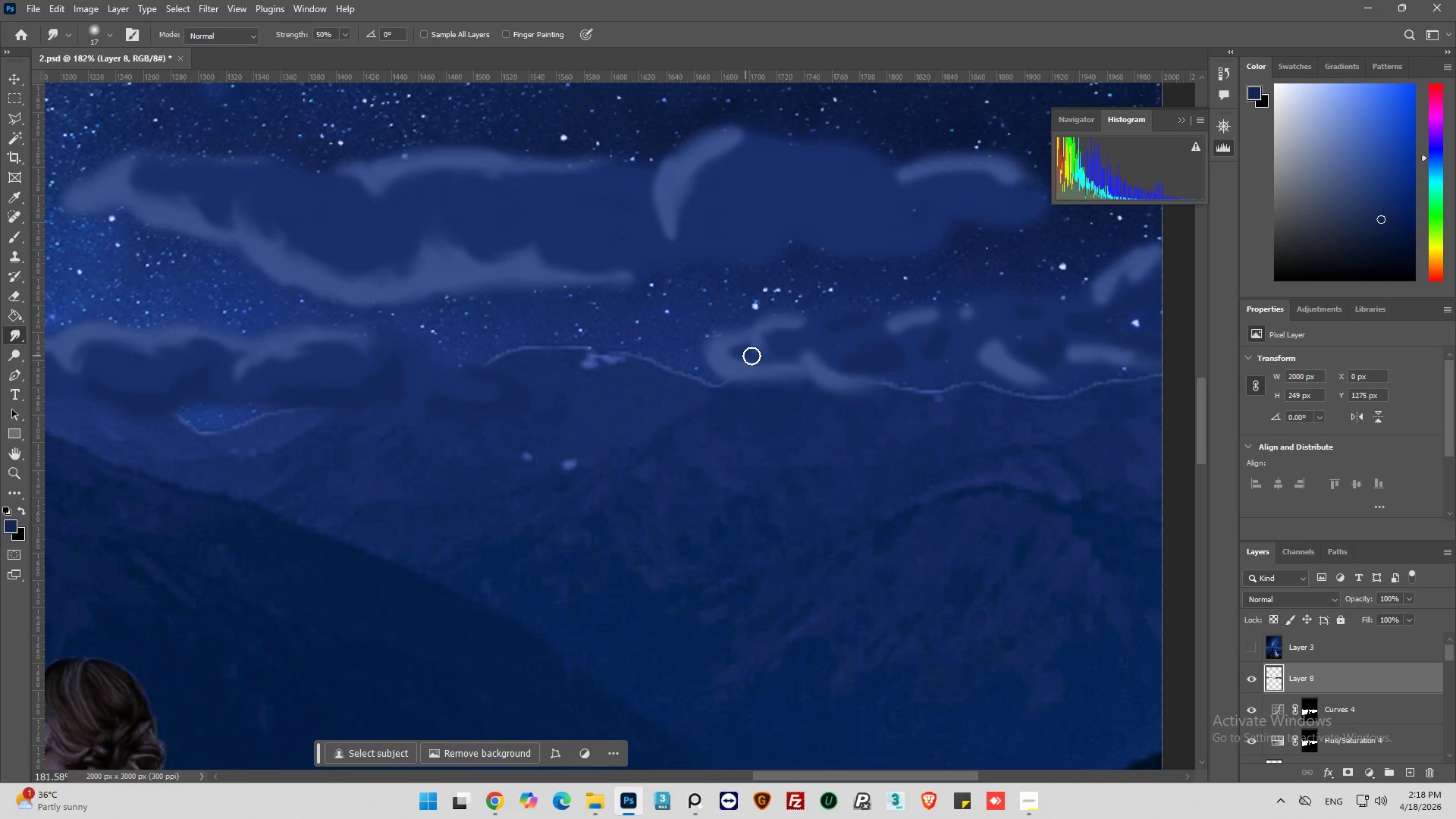 
left_click_drag(start_coordinate=[752, 356], to_coordinate=[729, 350])
 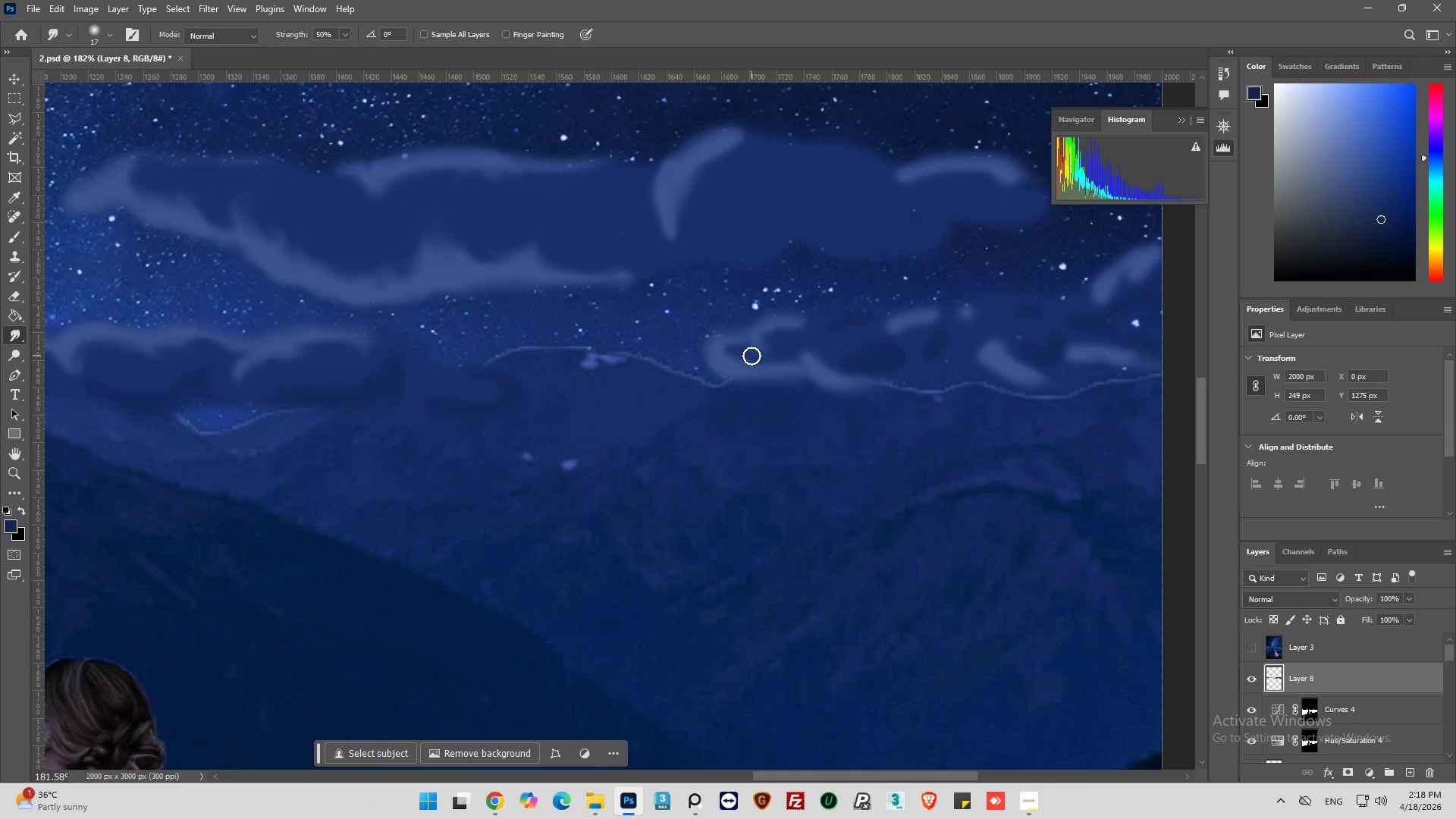 
left_click_drag(start_coordinate=[752, 356], to_coordinate=[739, 362])
 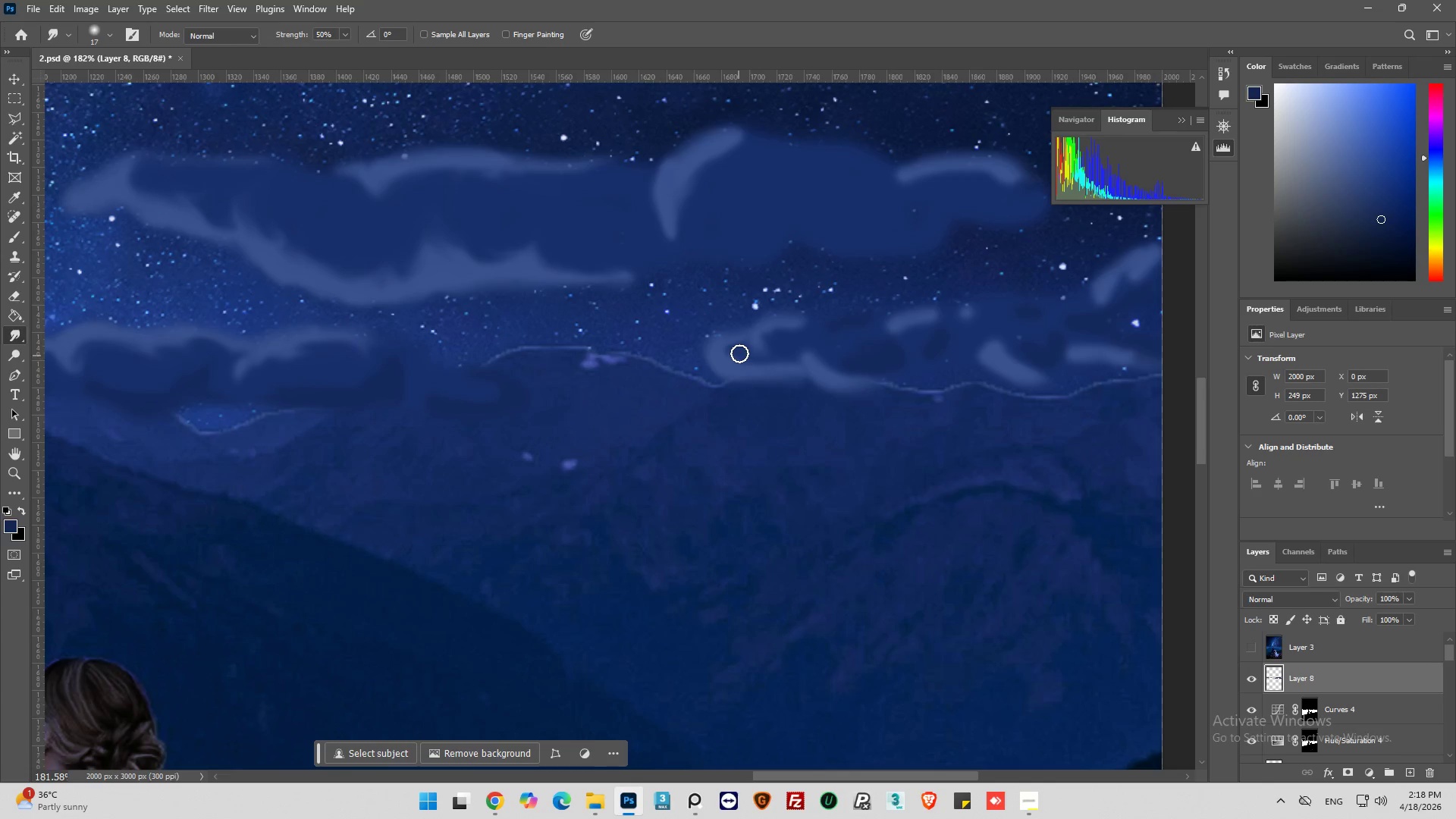 
left_click_drag(start_coordinate=[739, 353], to_coordinate=[738, 364])
 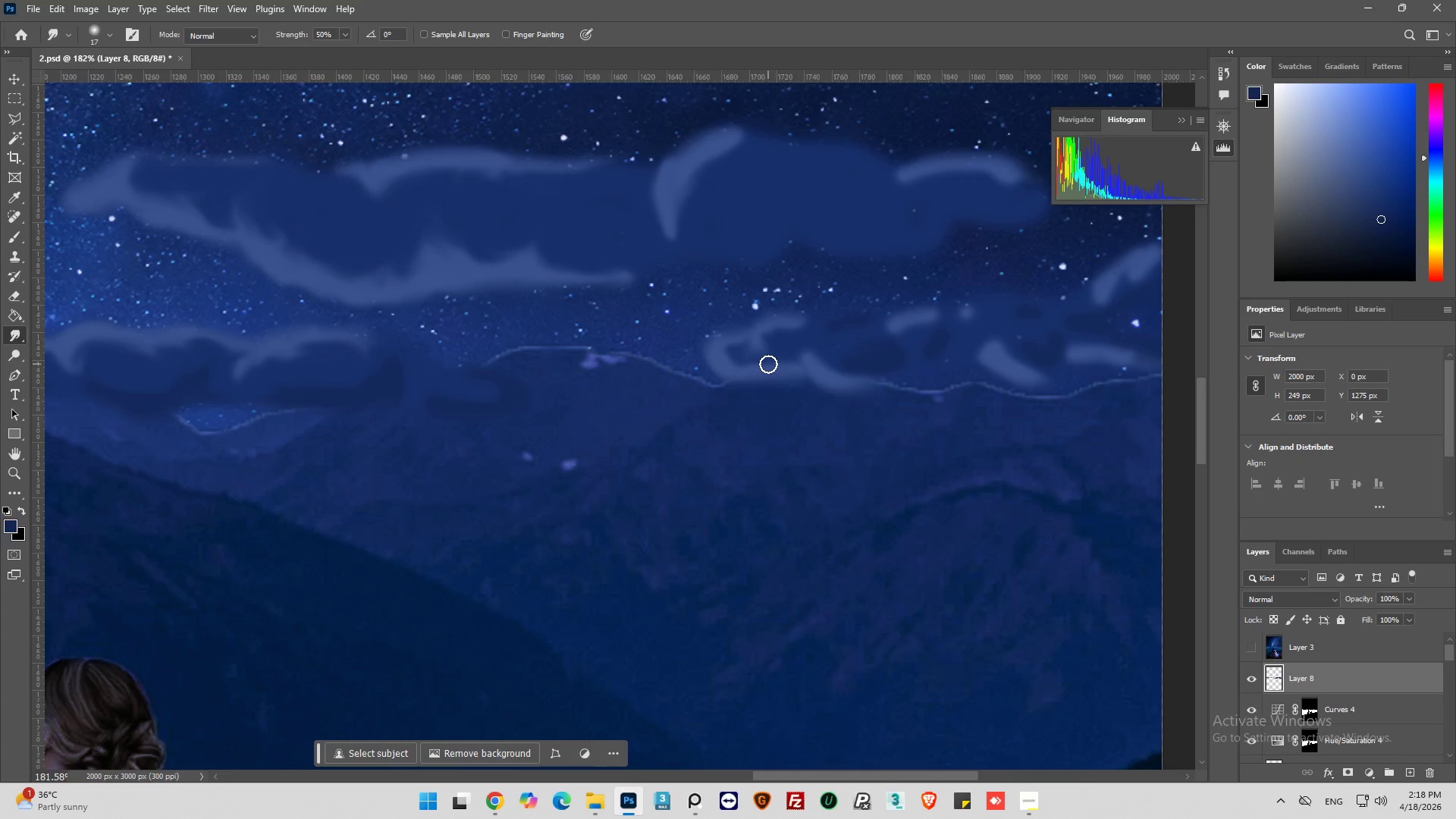 
left_click_drag(start_coordinate=[767, 364], to_coordinate=[739, 366])
 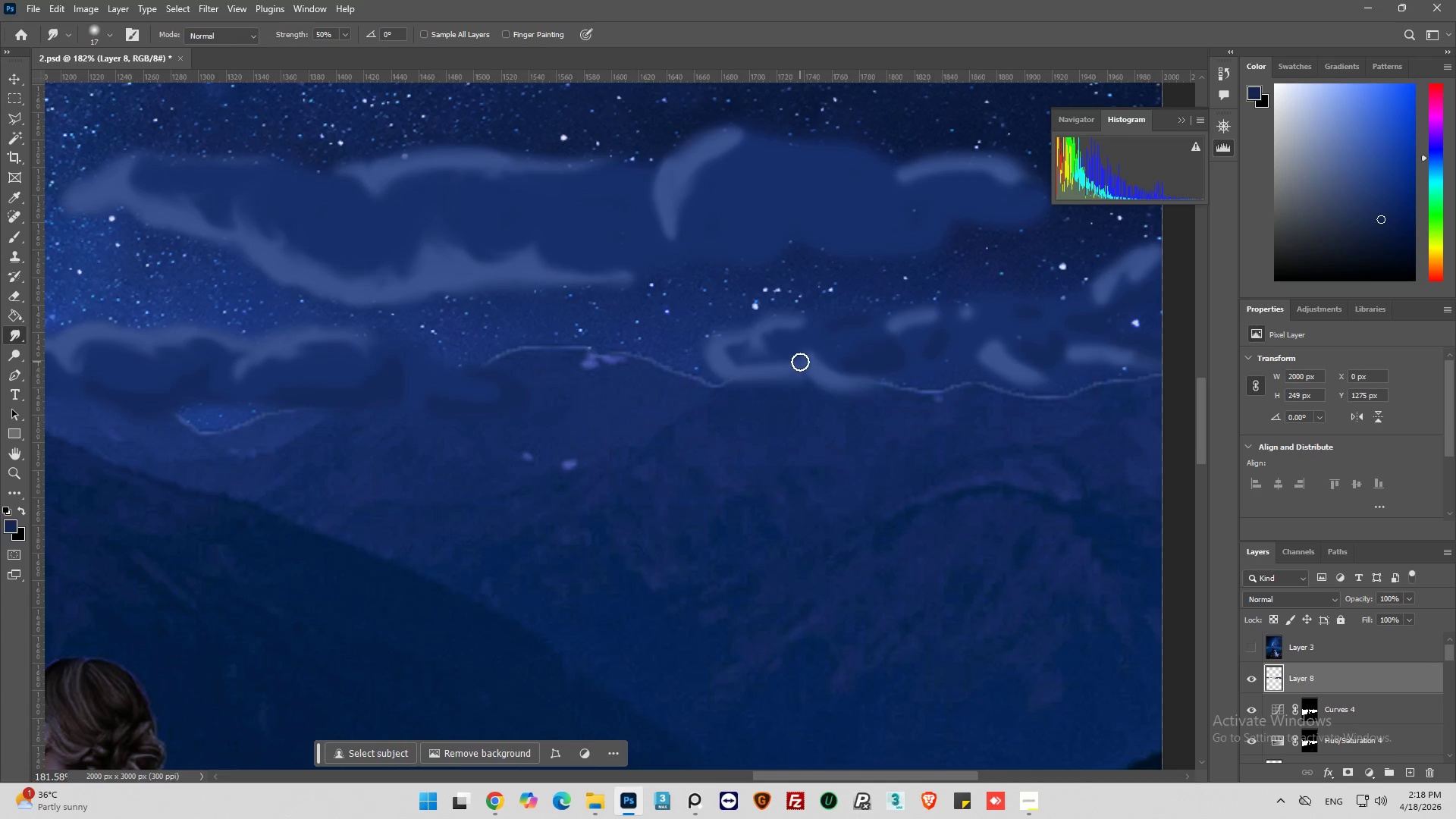 
left_click_drag(start_coordinate=[800, 362], to_coordinate=[796, 376])
 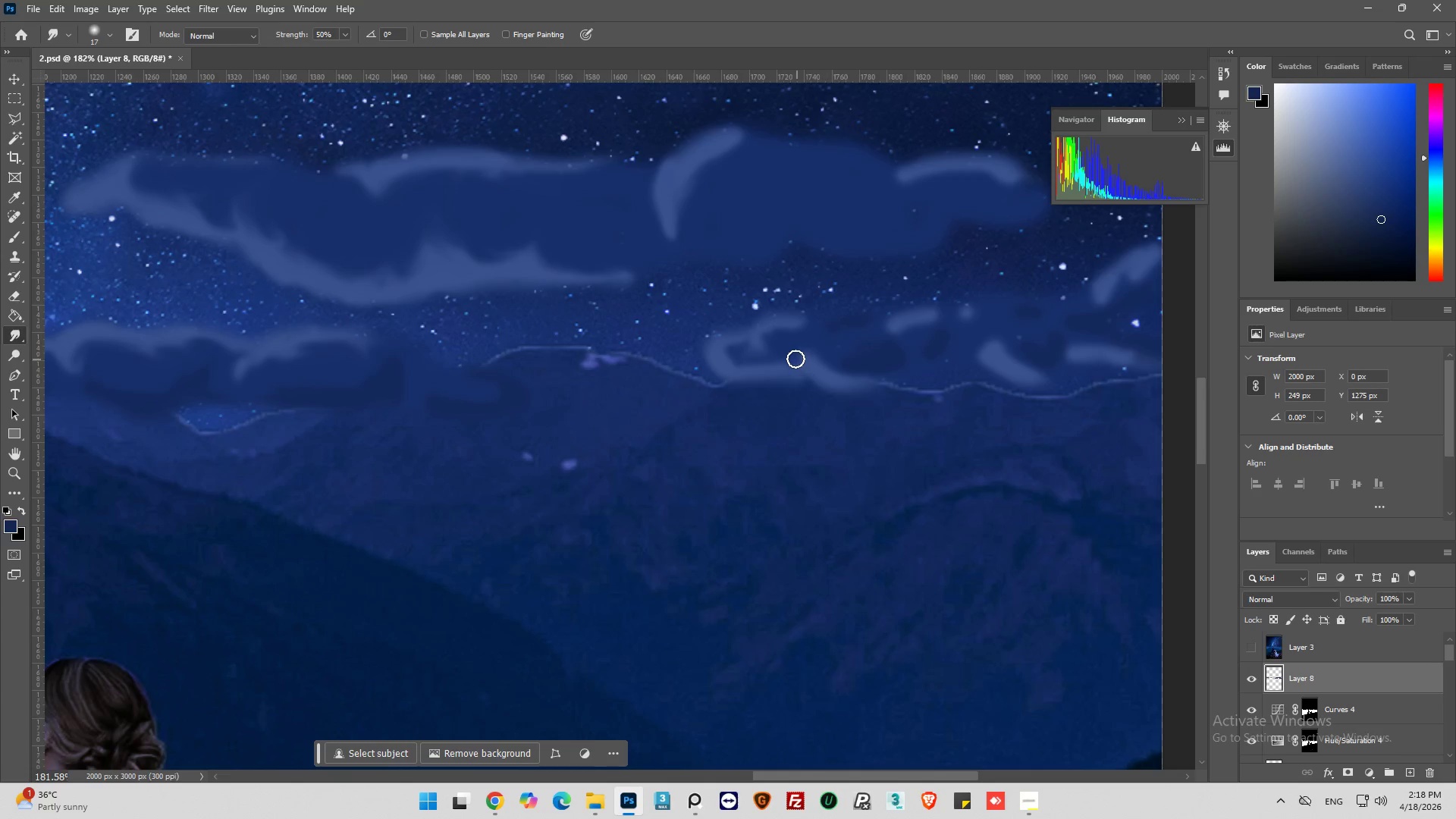 
left_click_drag(start_coordinate=[791, 359], to_coordinate=[754, 366])
 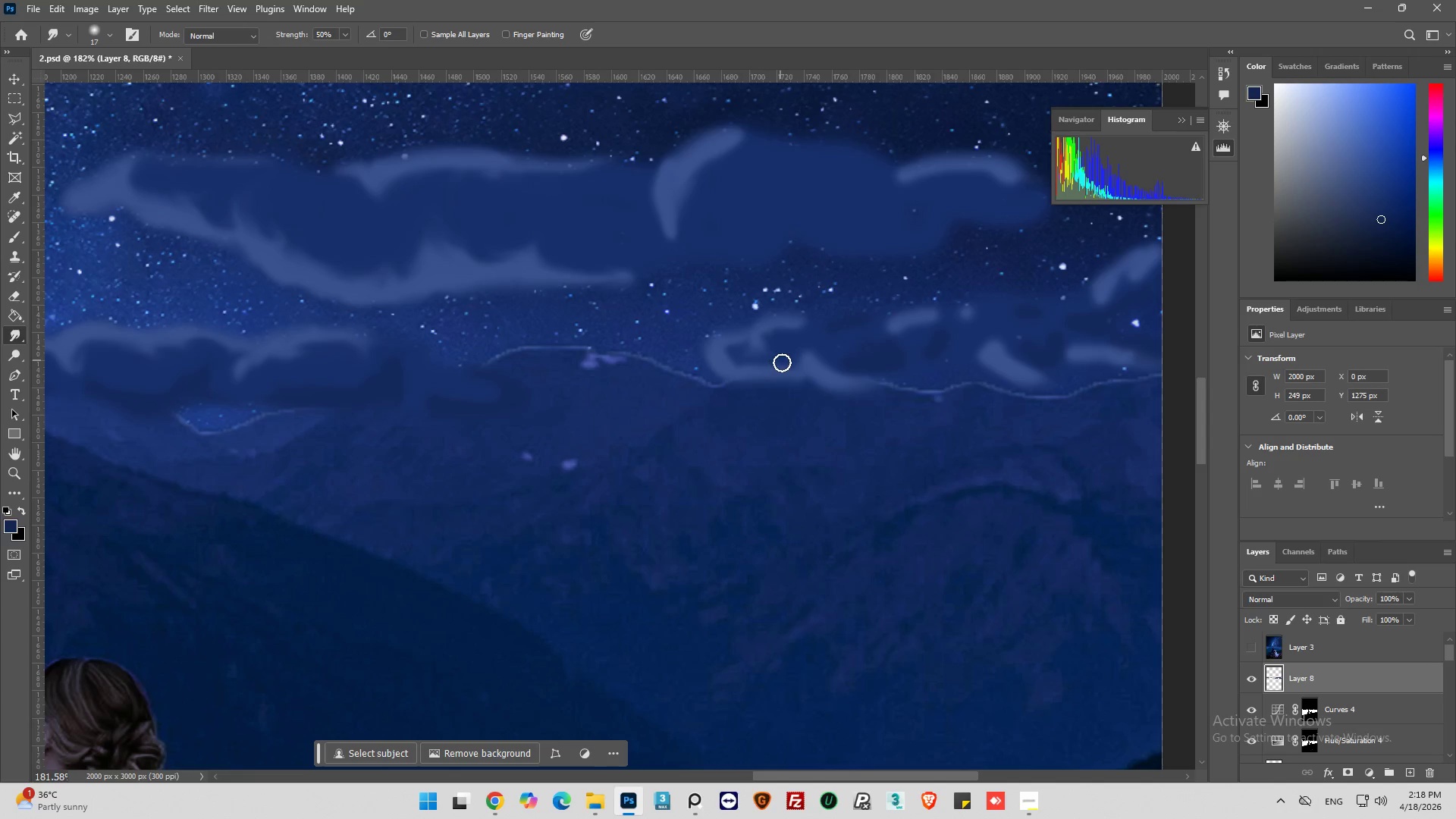 
left_click_drag(start_coordinate=[786, 366], to_coordinate=[807, 366])
 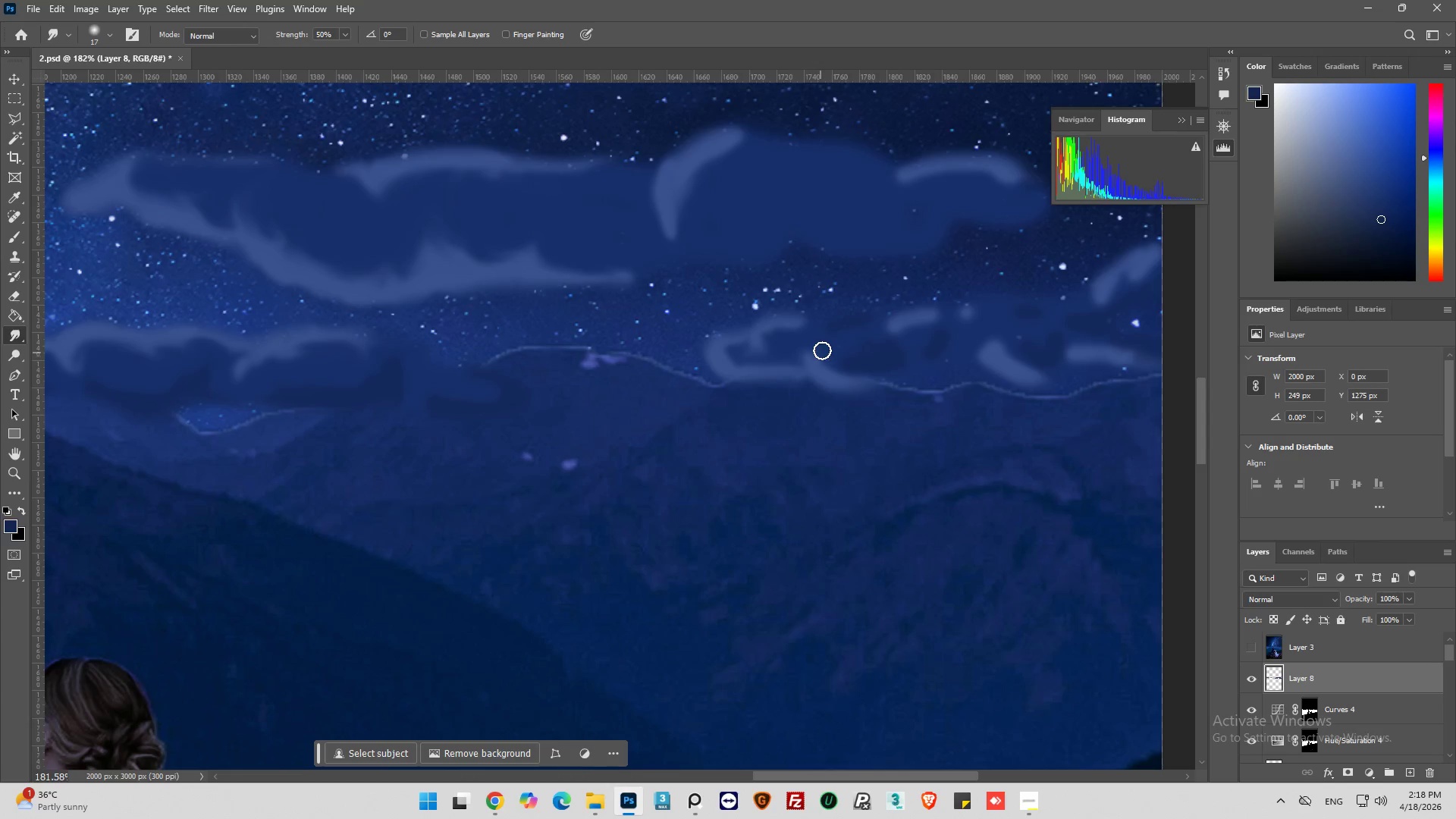 
left_click_drag(start_coordinate=[823, 350], to_coordinate=[847, 378])
 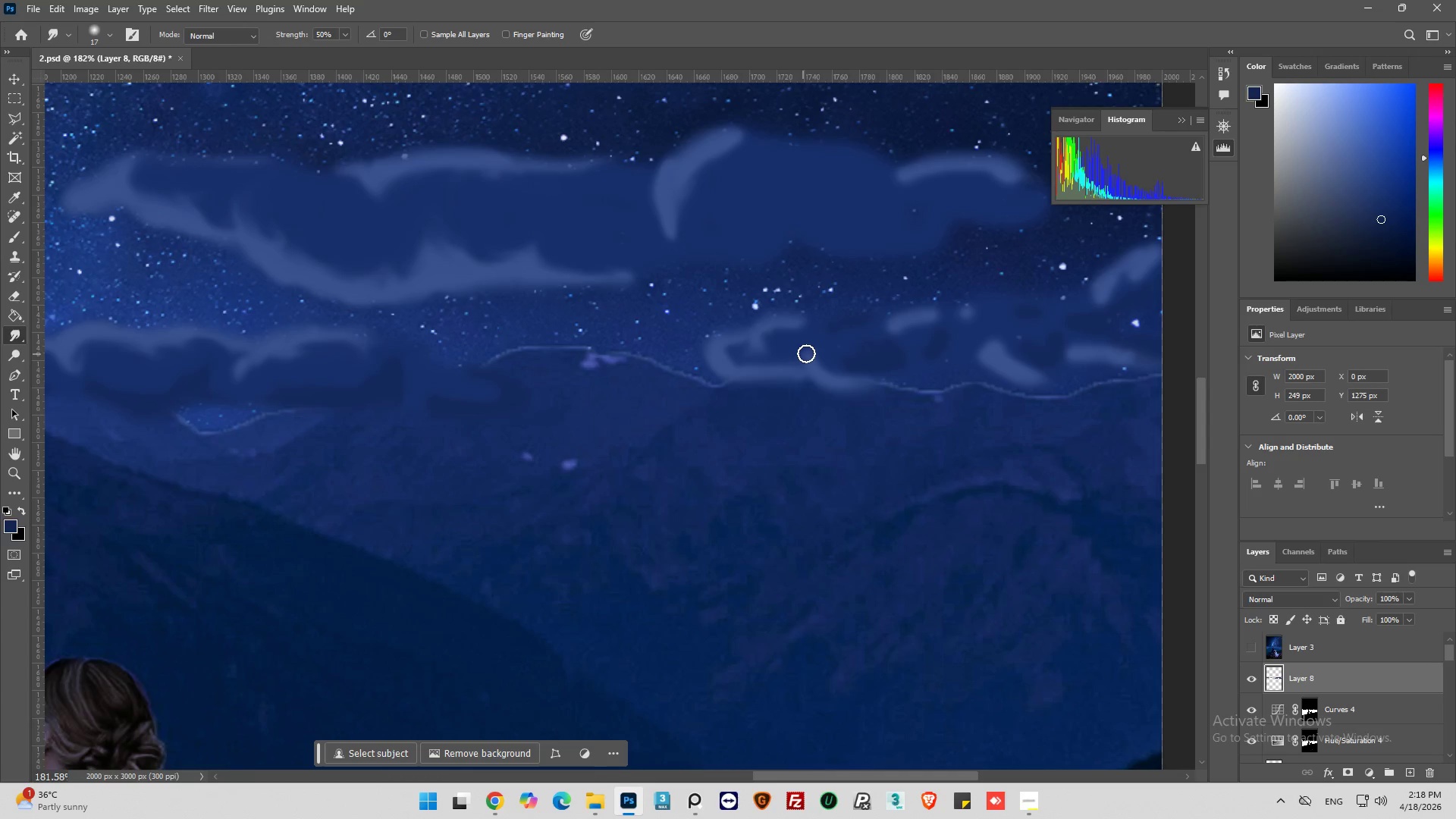 
left_click_drag(start_coordinate=[807, 353], to_coordinate=[868, 383])
 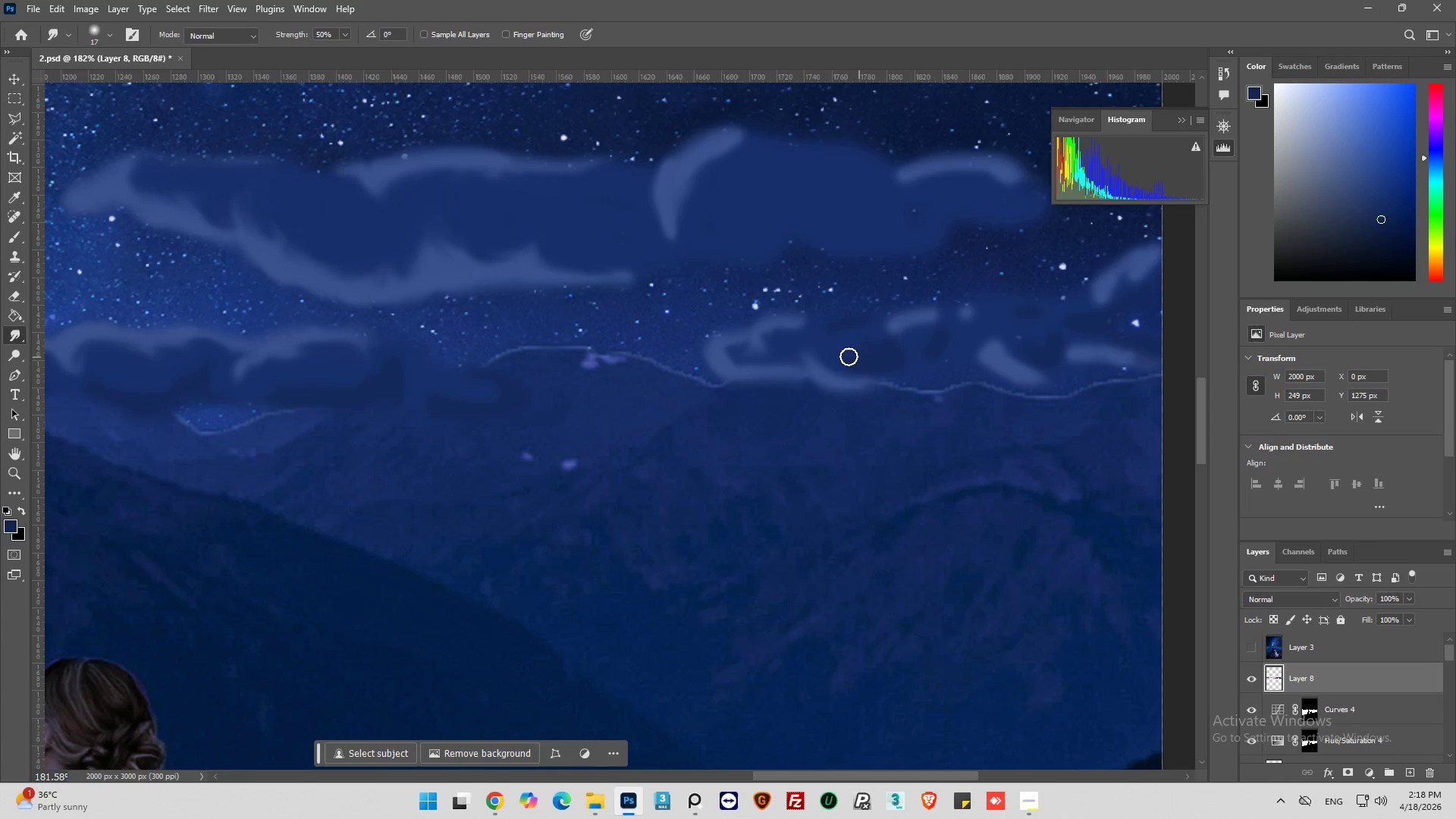 
left_click_drag(start_coordinate=[843, 370], to_coordinate=[881, 375])
 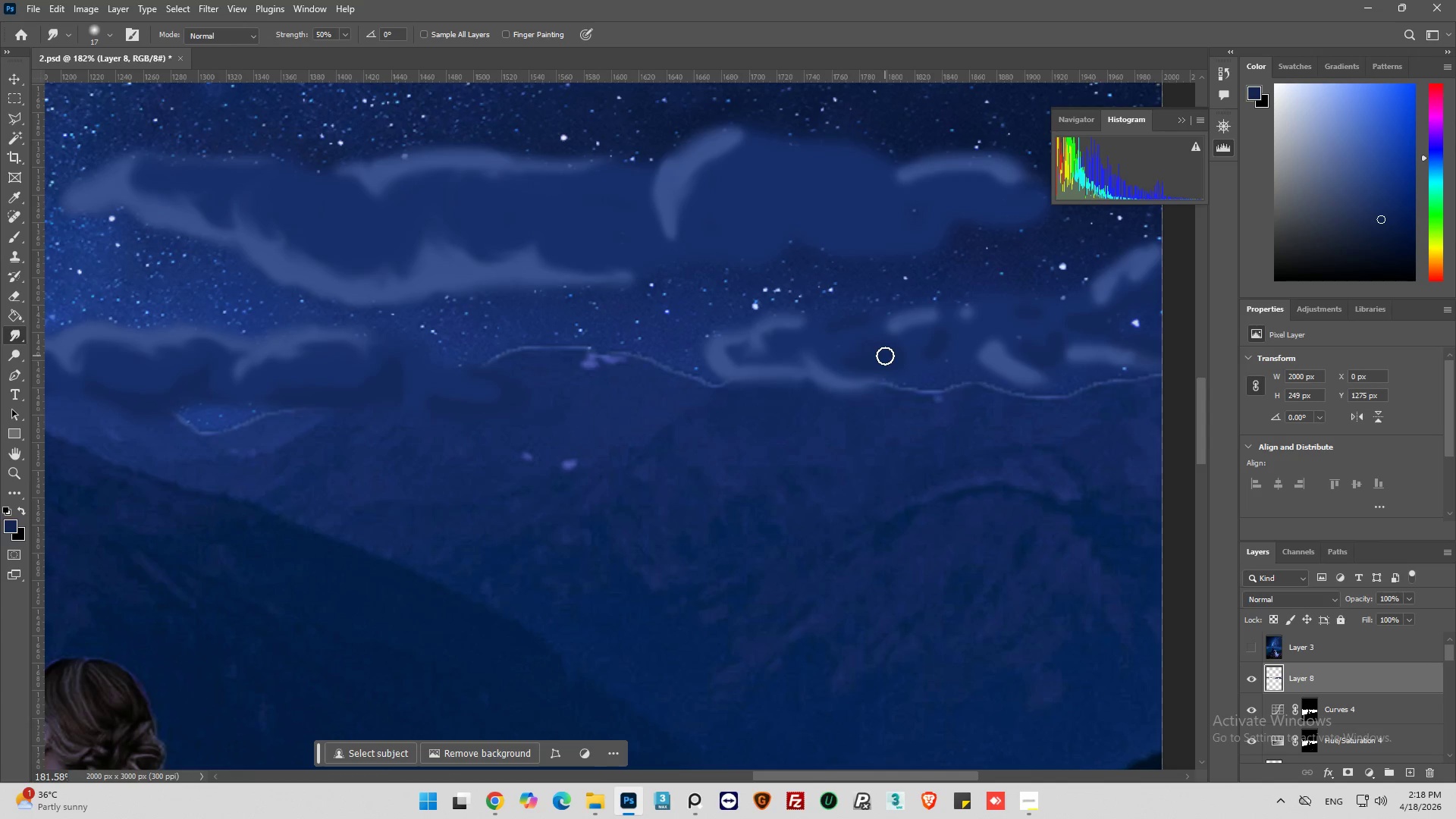 
left_click_drag(start_coordinate=[885, 356], to_coordinate=[852, 359])
 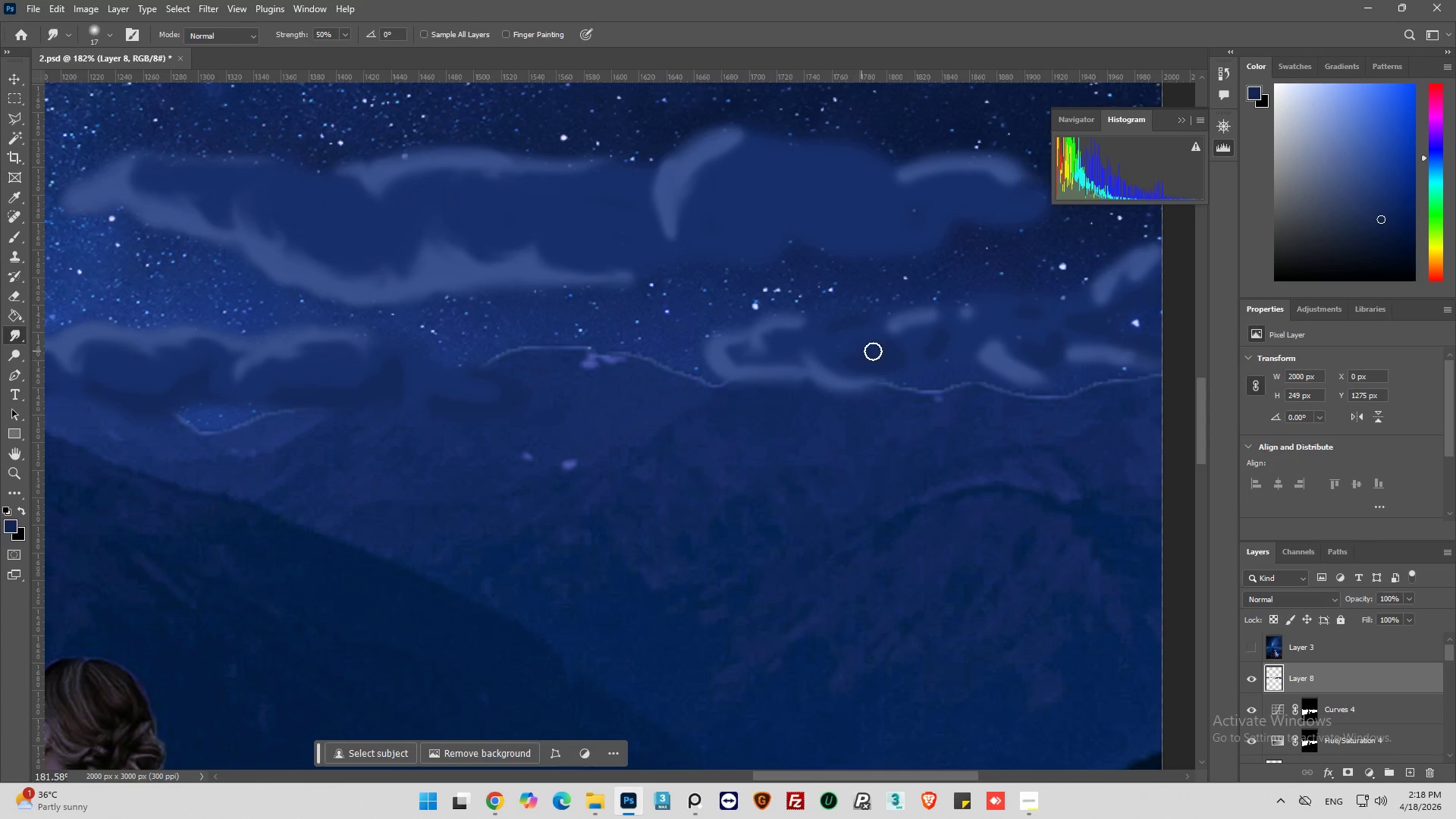 
left_click_drag(start_coordinate=[874, 351], to_coordinate=[830, 339])
 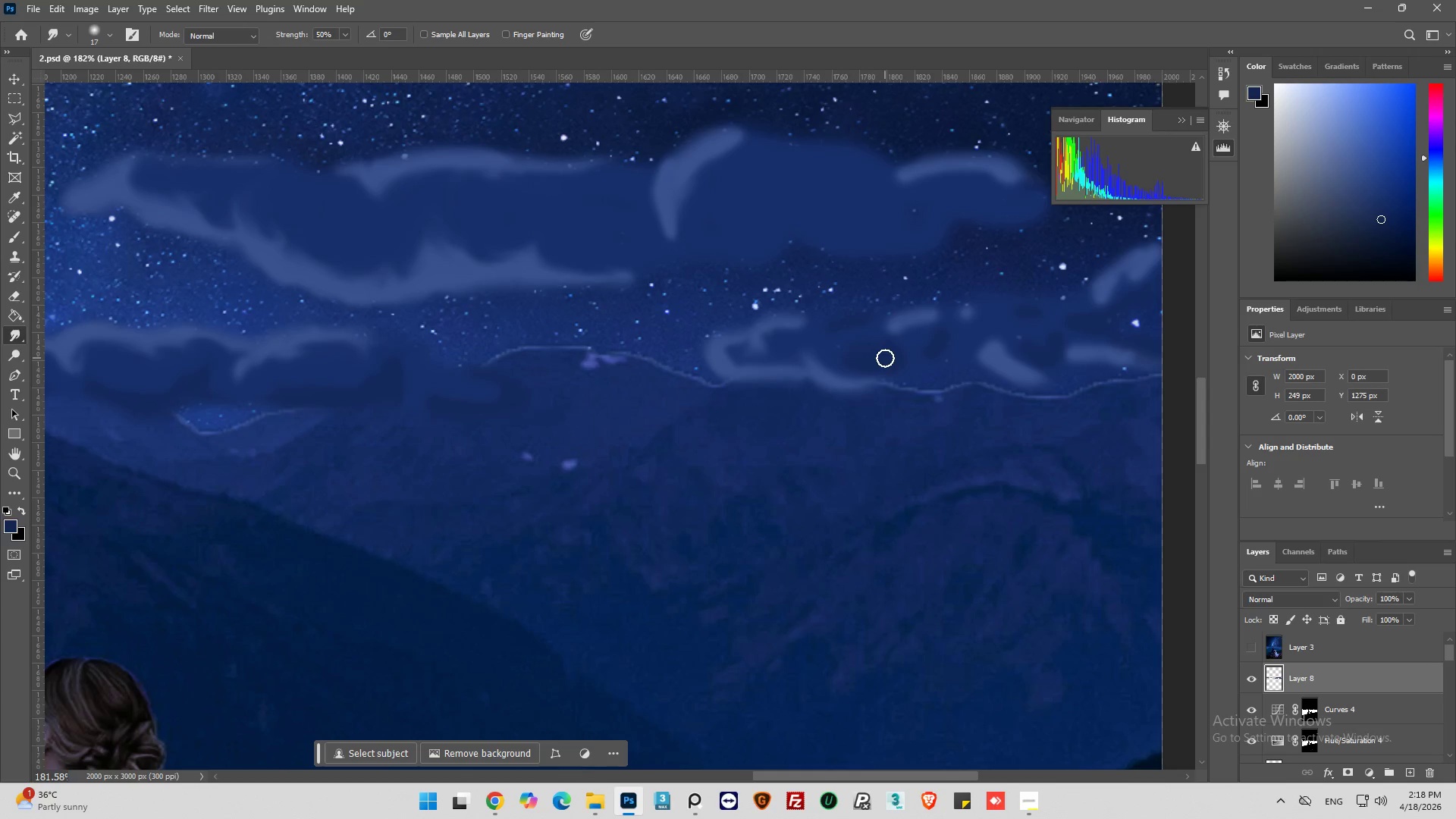 
left_click_drag(start_coordinate=[877, 357], to_coordinate=[828, 356])
 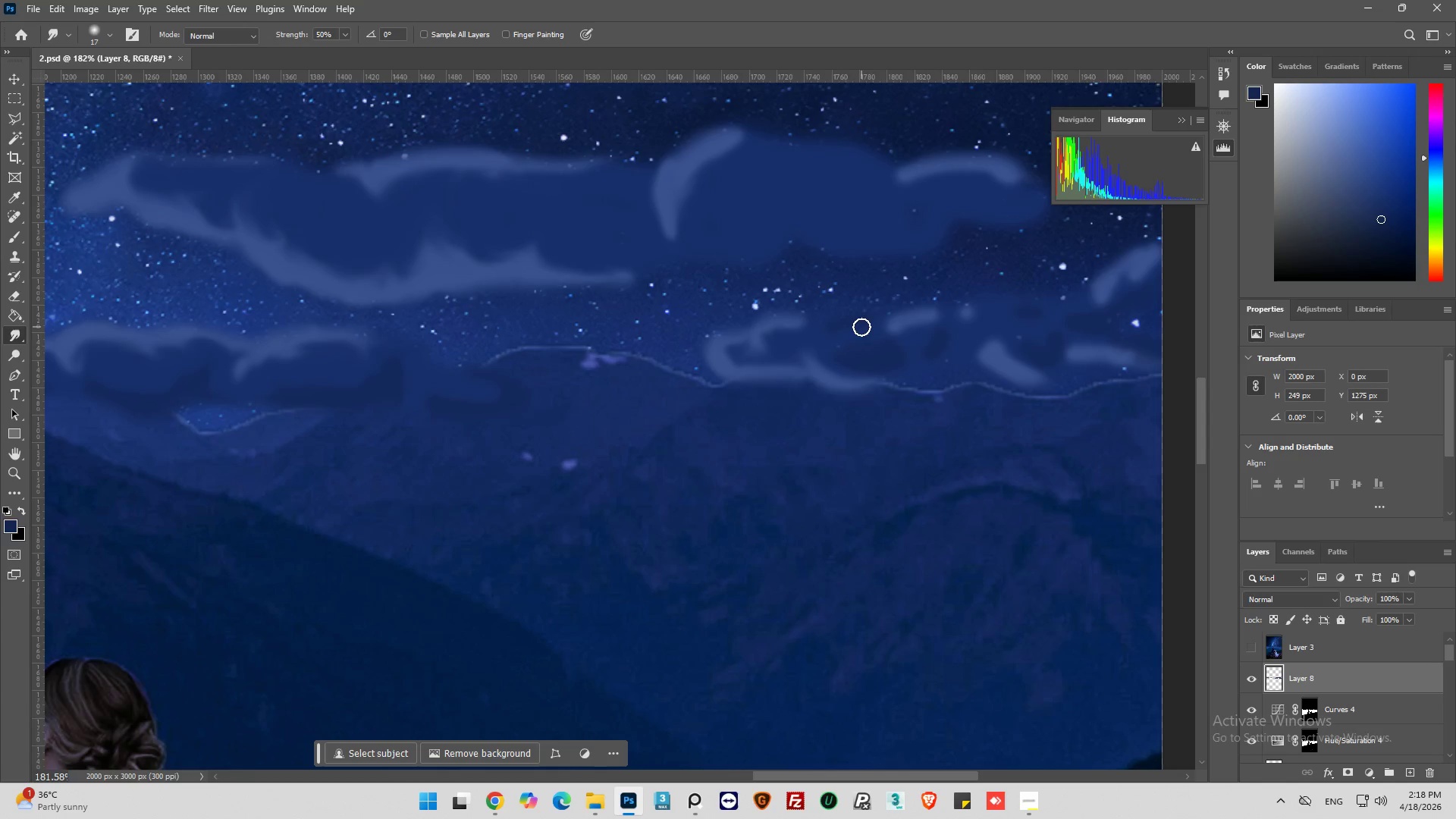 
left_click_drag(start_coordinate=[861, 327], to_coordinate=[832, 347])
 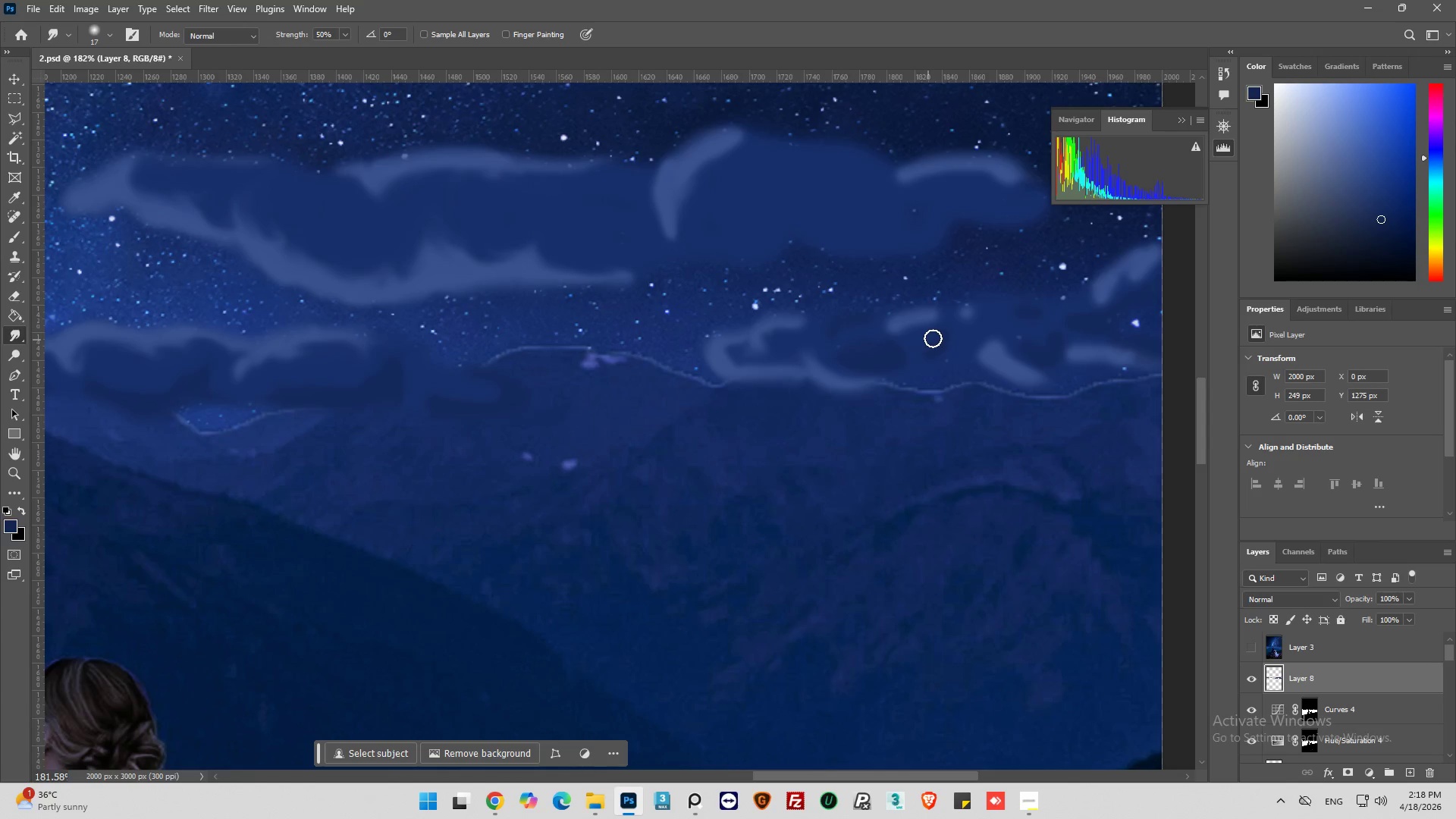 
left_click_drag(start_coordinate=[946, 342], to_coordinate=[922, 359])
 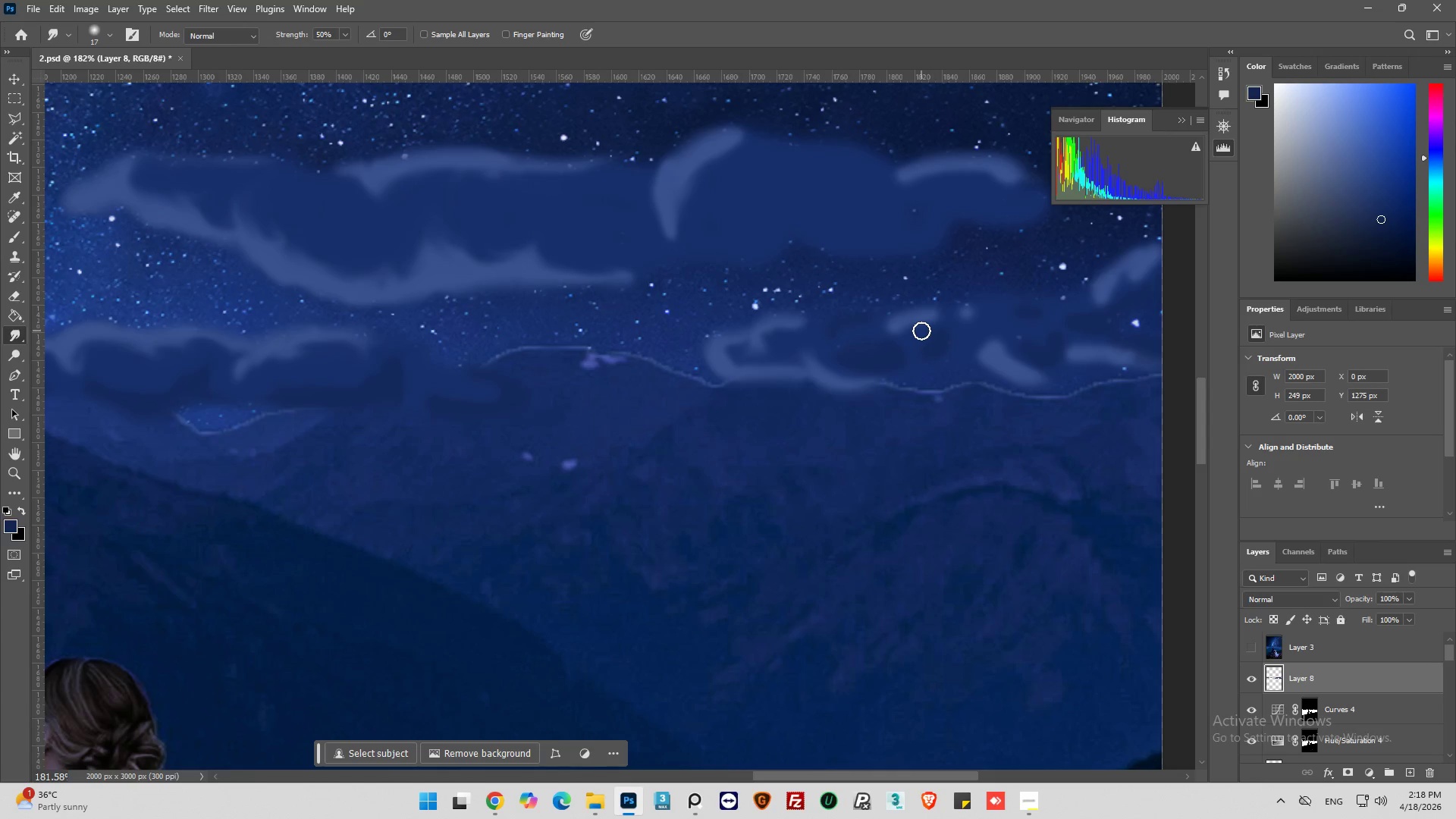 
left_click_drag(start_coordinate=[922, 331], to_coordinate=[899, 341])
 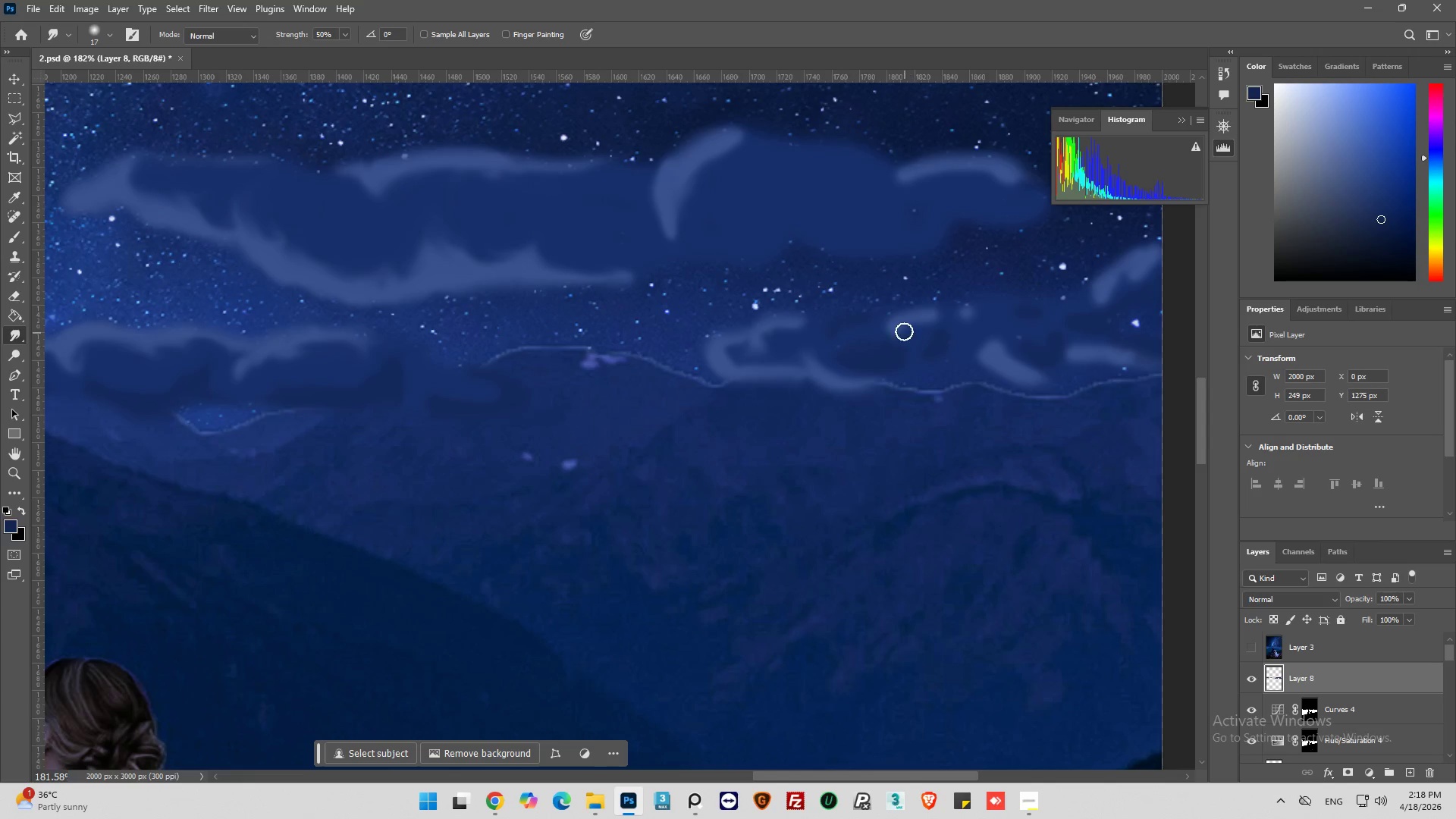 
left_click_drag(start_coordinate=[898, 328], to_coordinate=[895, 350])
 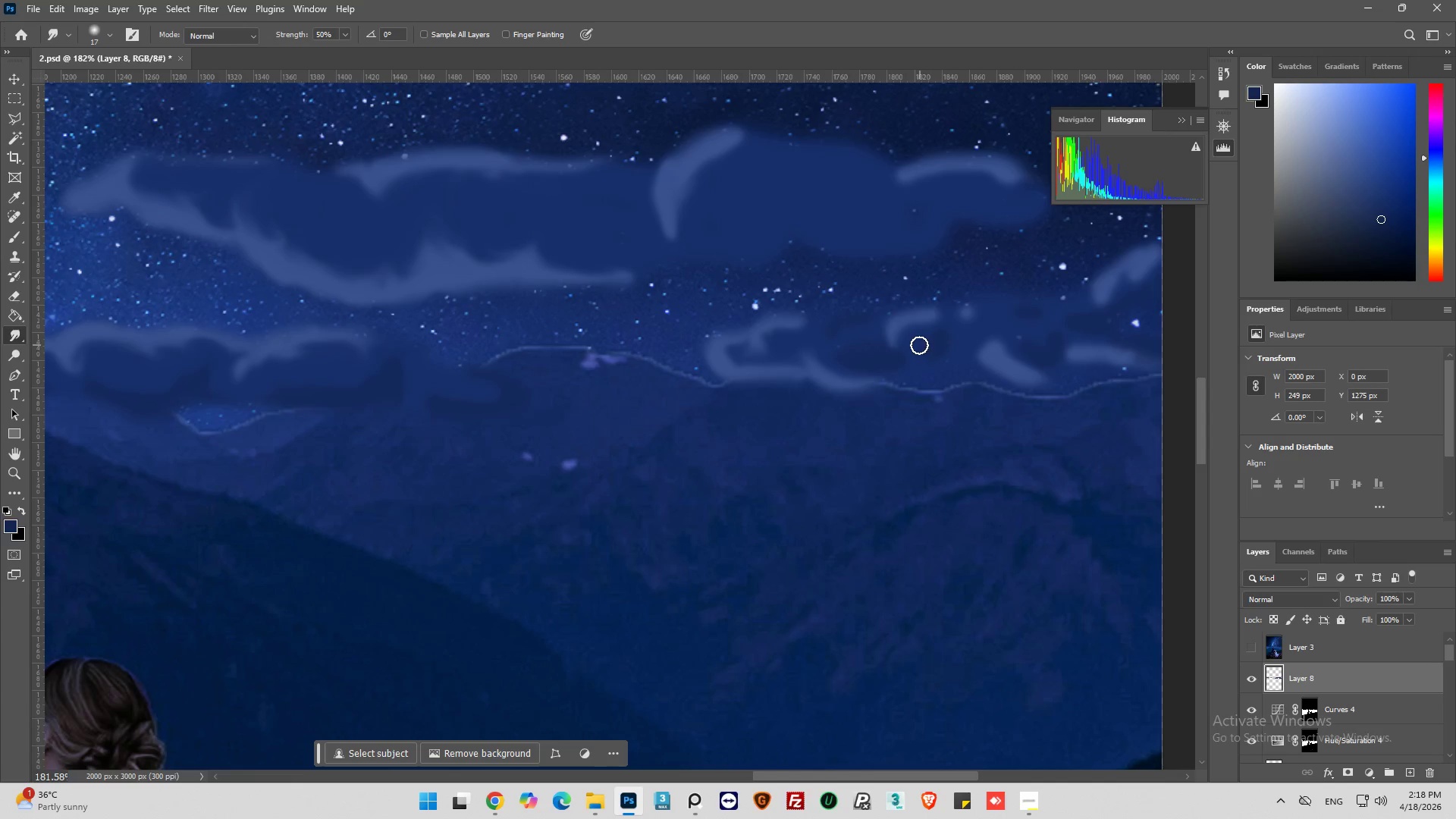 
left_click_drag(start_coordinate=[905, 349], to_coordinate=[921, 327])
 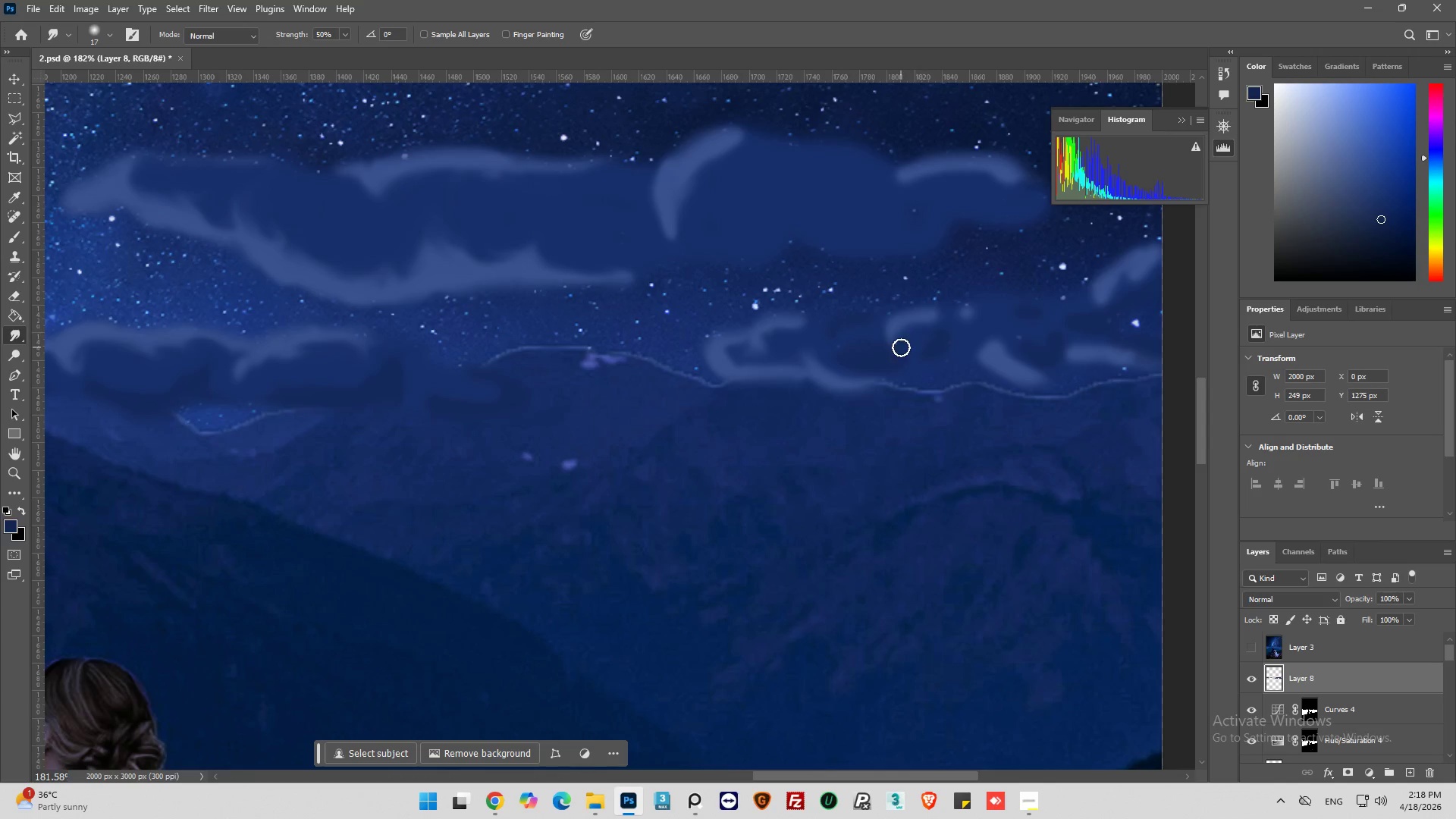 
left_click_drag(start_coordinate=[900, 337], to_coordinate=[927, 328])
 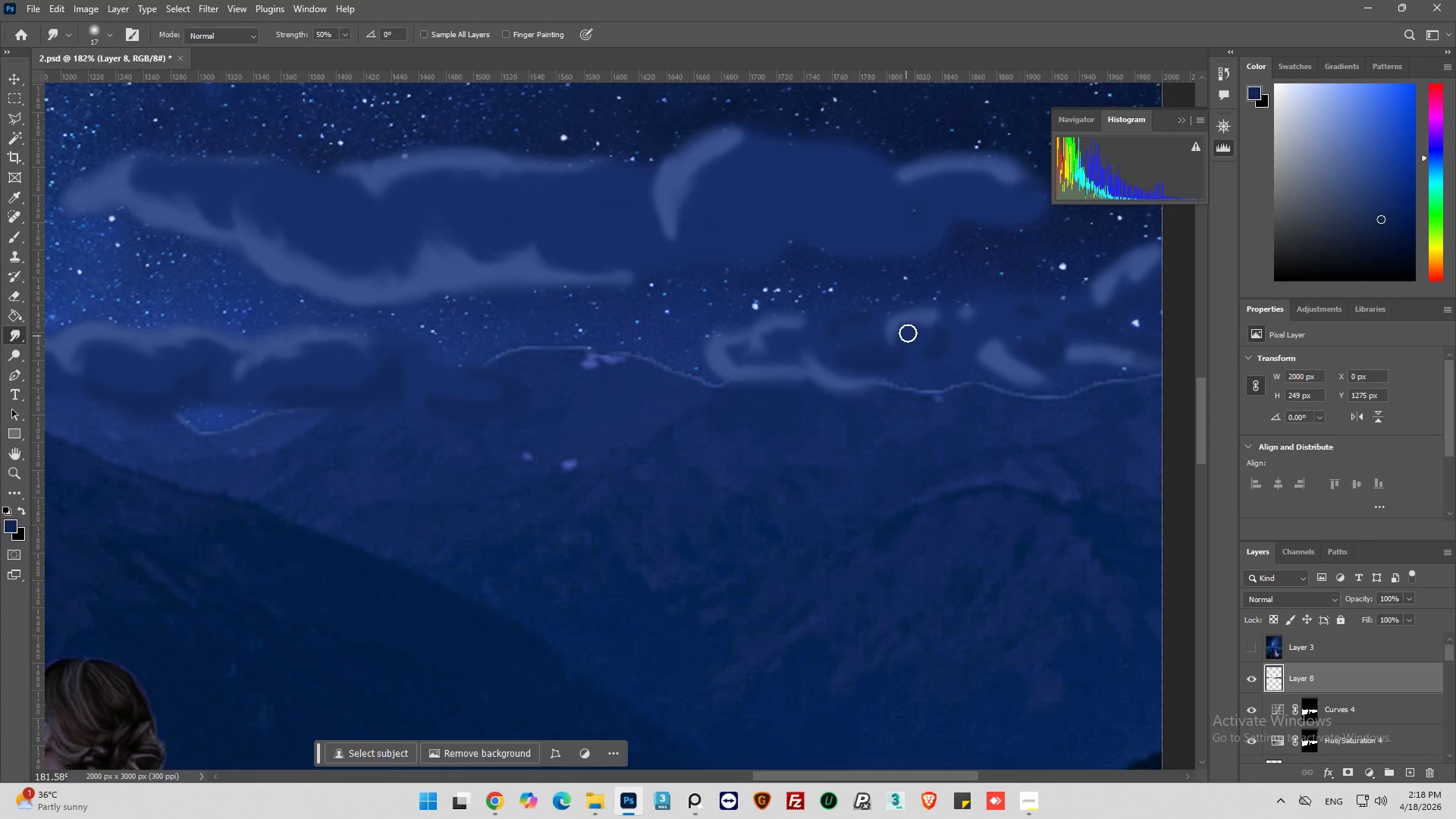 
left_click_drag(start_coordinate=[915, 326], to_coordinate=[959, 322])
 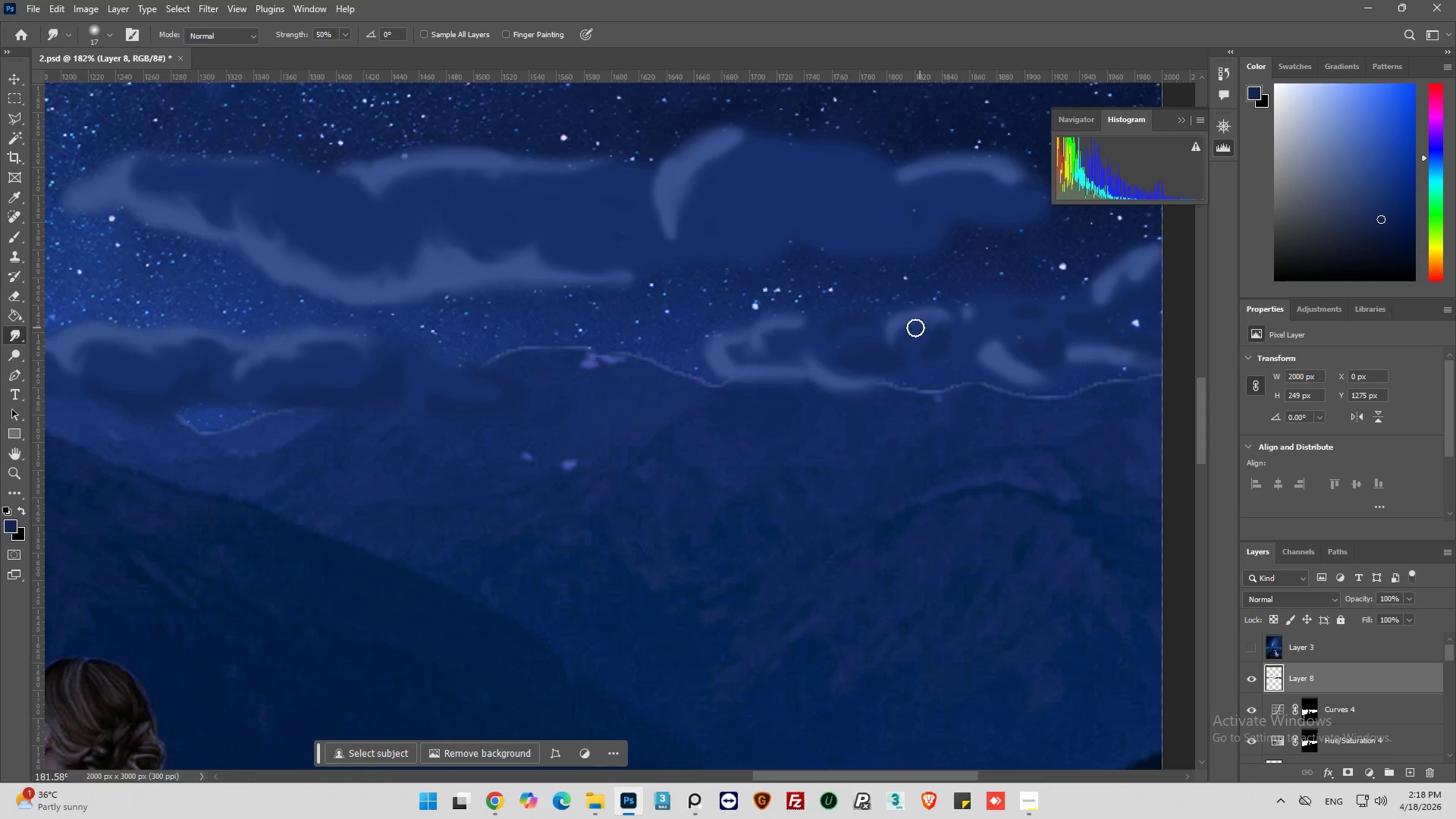 
left_click_drag(start_coordinate=[916, 326], to_coordinate=[970, 329])
 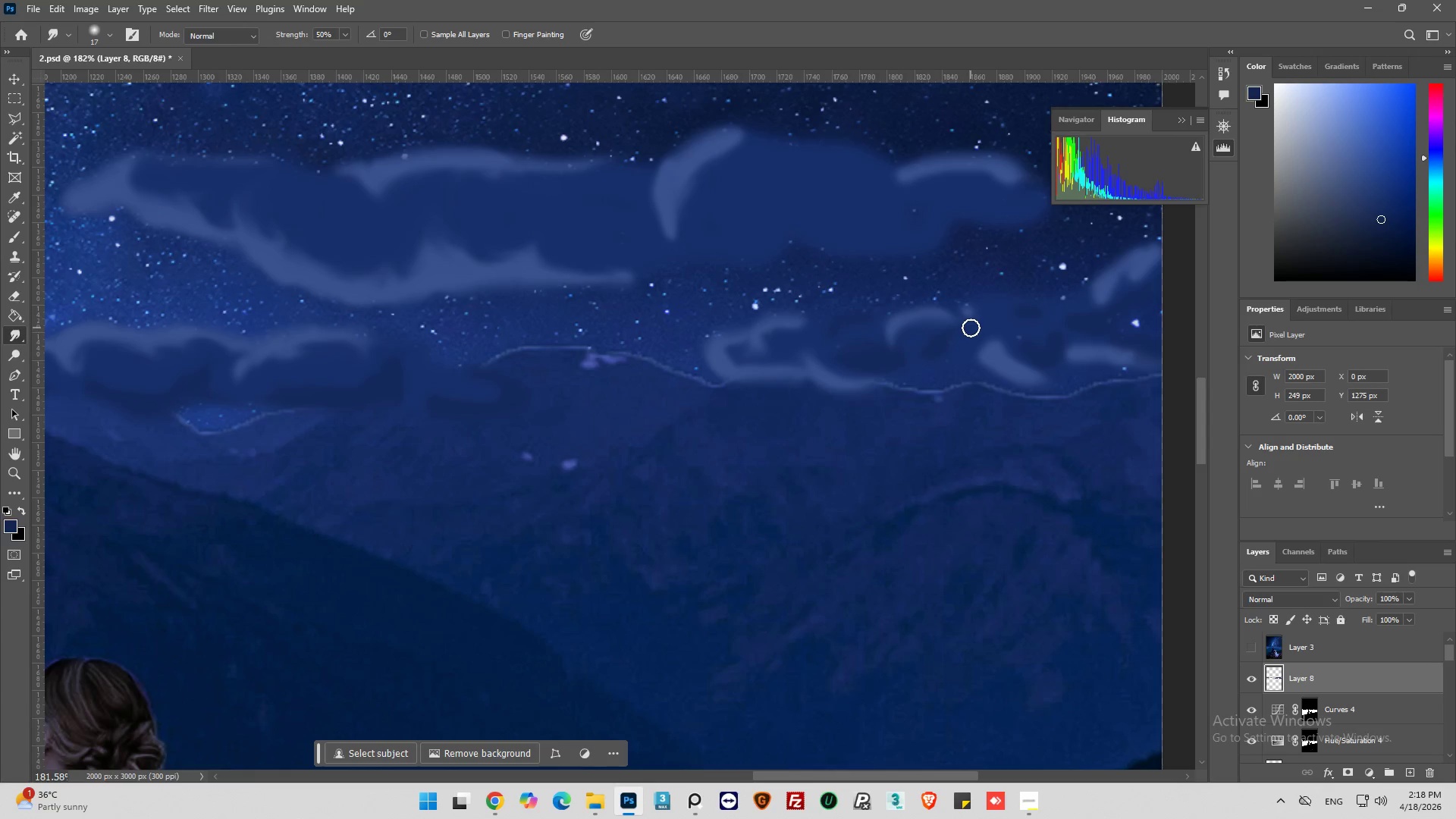 
left_click_drag(start_coordinate=[971, 328], to_coordinate=[981, 315])
 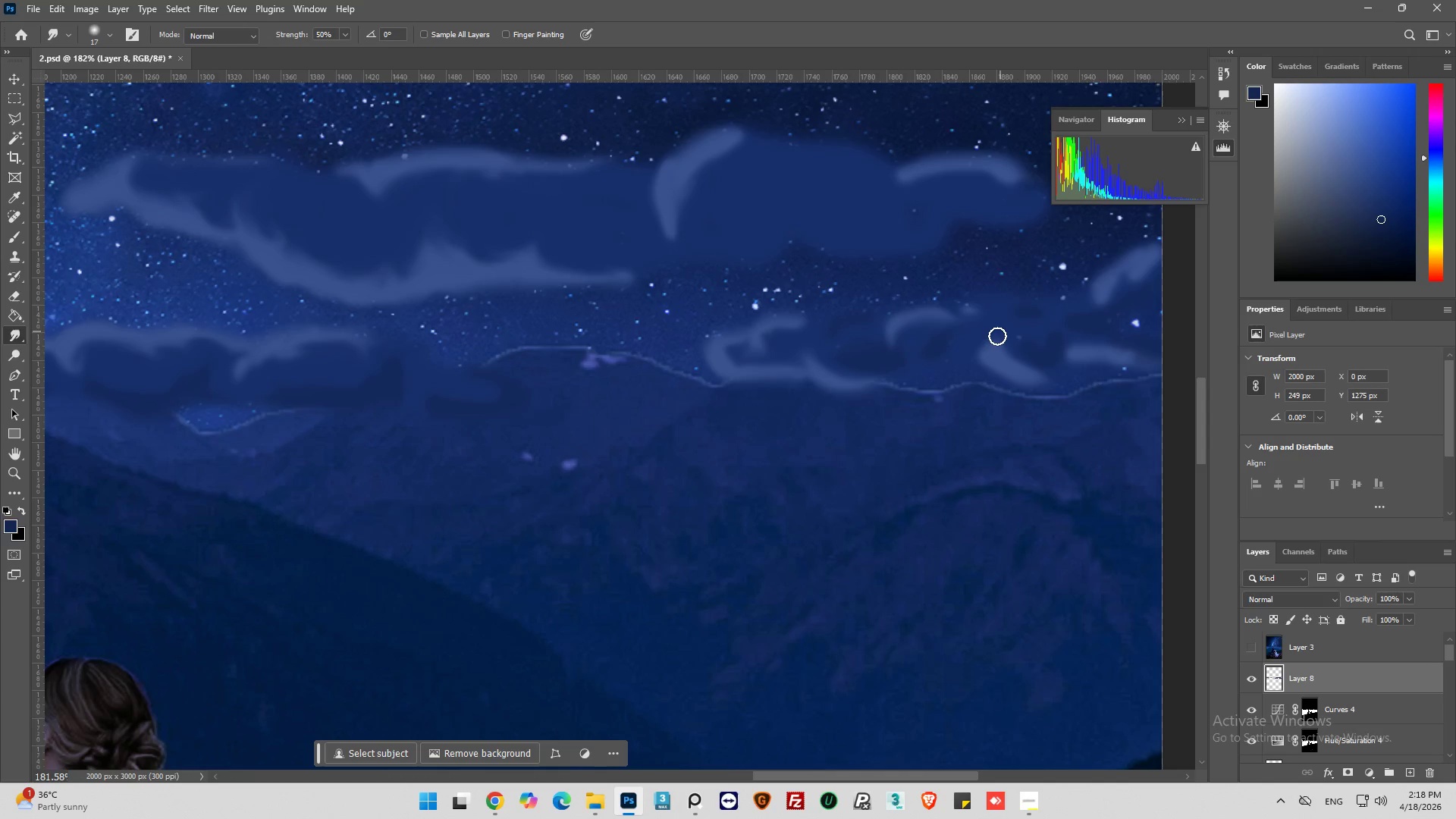 
left_click_drag(start_coordinate=[997, 336], to_coordinate=[1020, 362])
 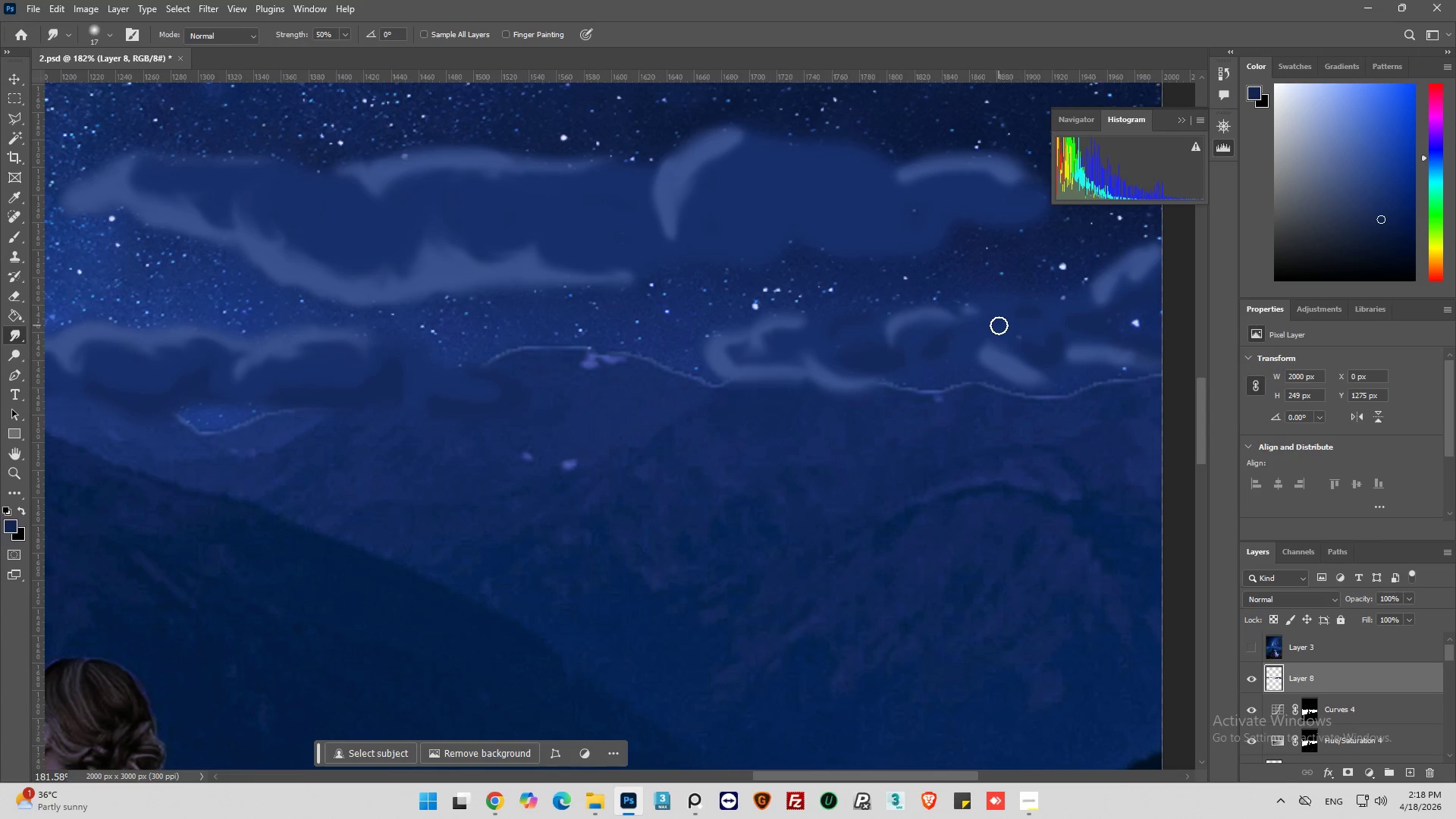 
left_click_drag(start_coordinate=[999, 325], to_coordinate=[1003, 355])
 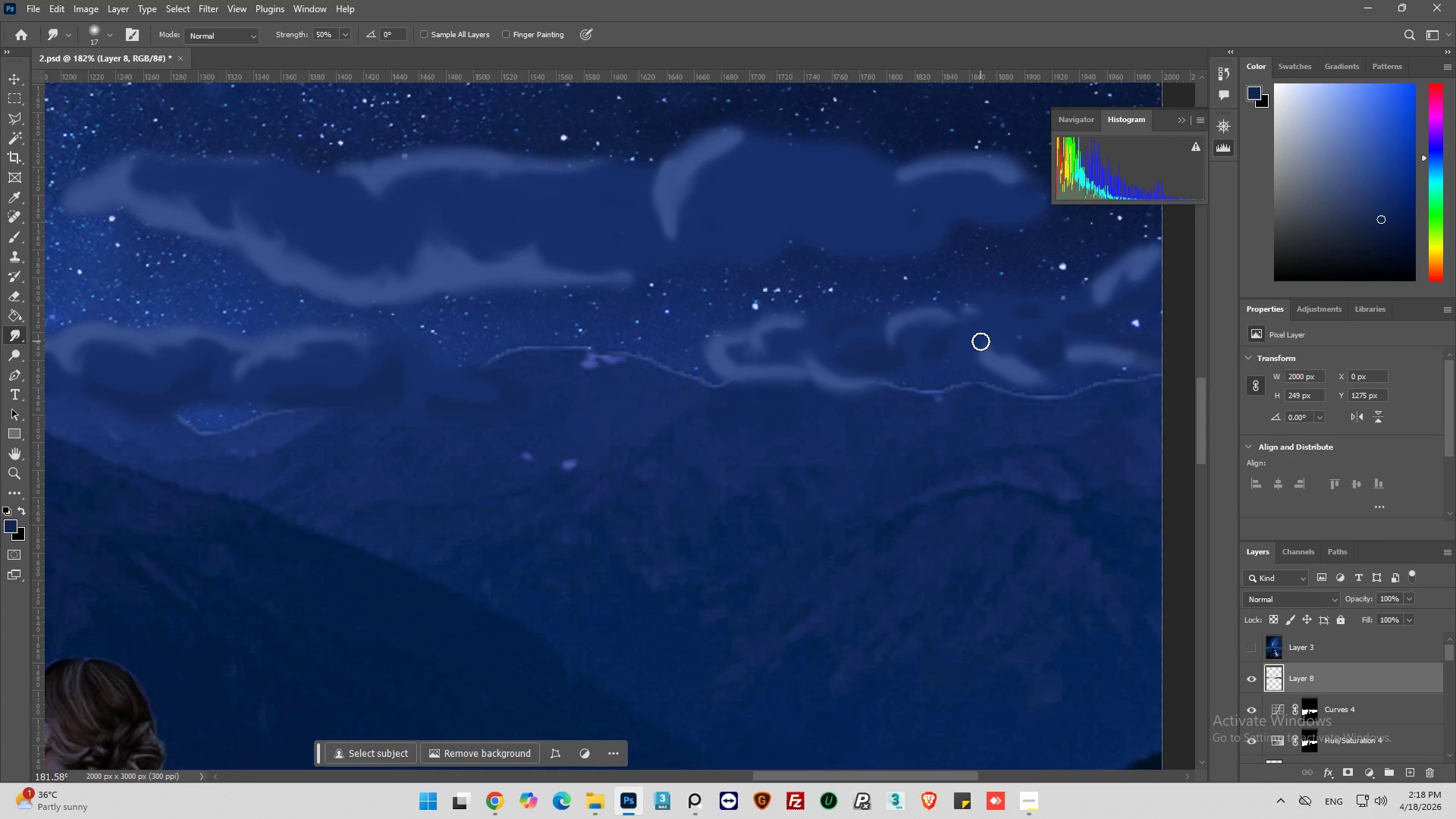 
left_click_drag(start_coordinate=[981, 341], to_coordinate=[1003, 371])
 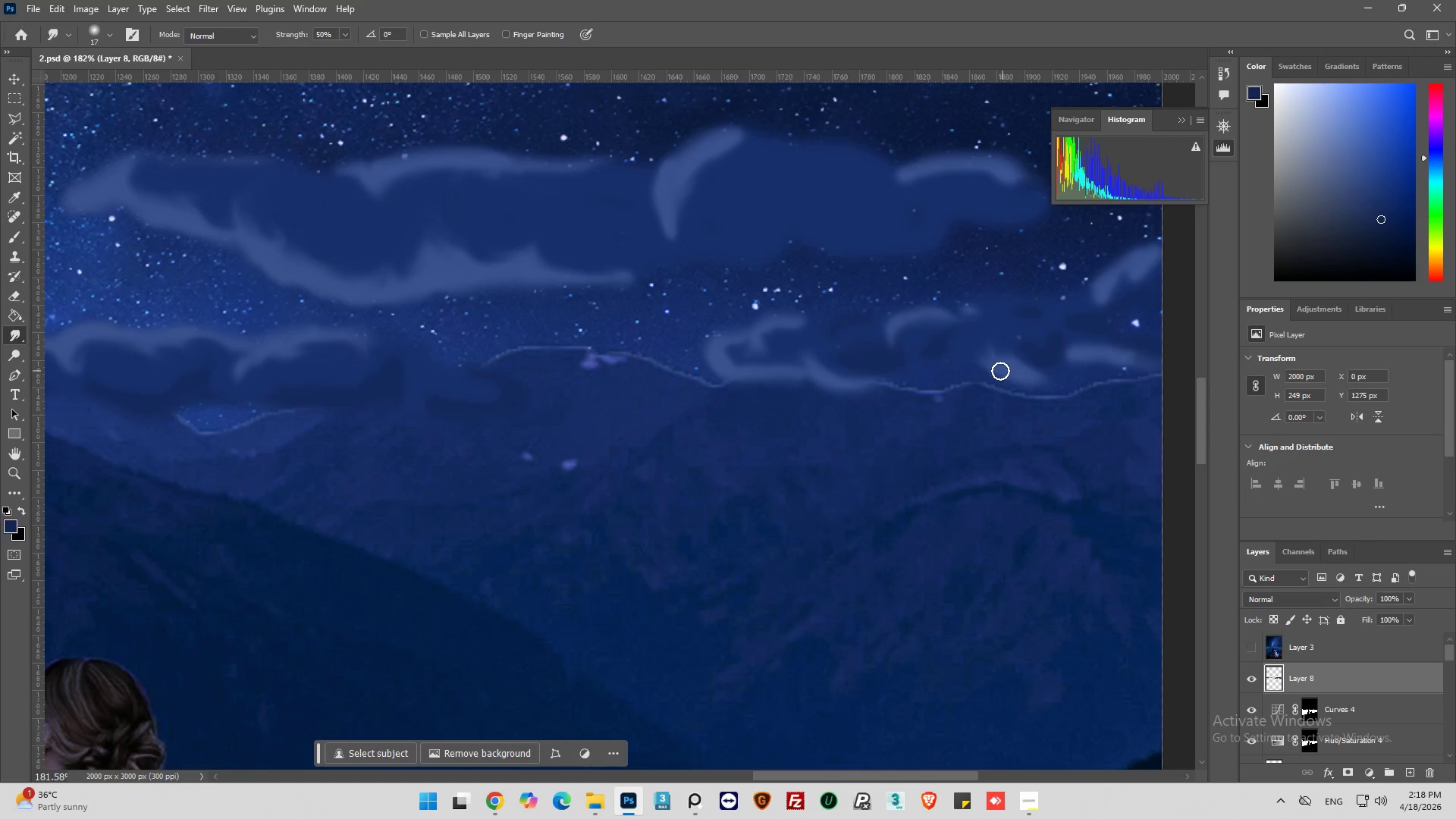 
left_click_drag(start_coordinate=[1003, 371], to_coordinate=[977, 337])
 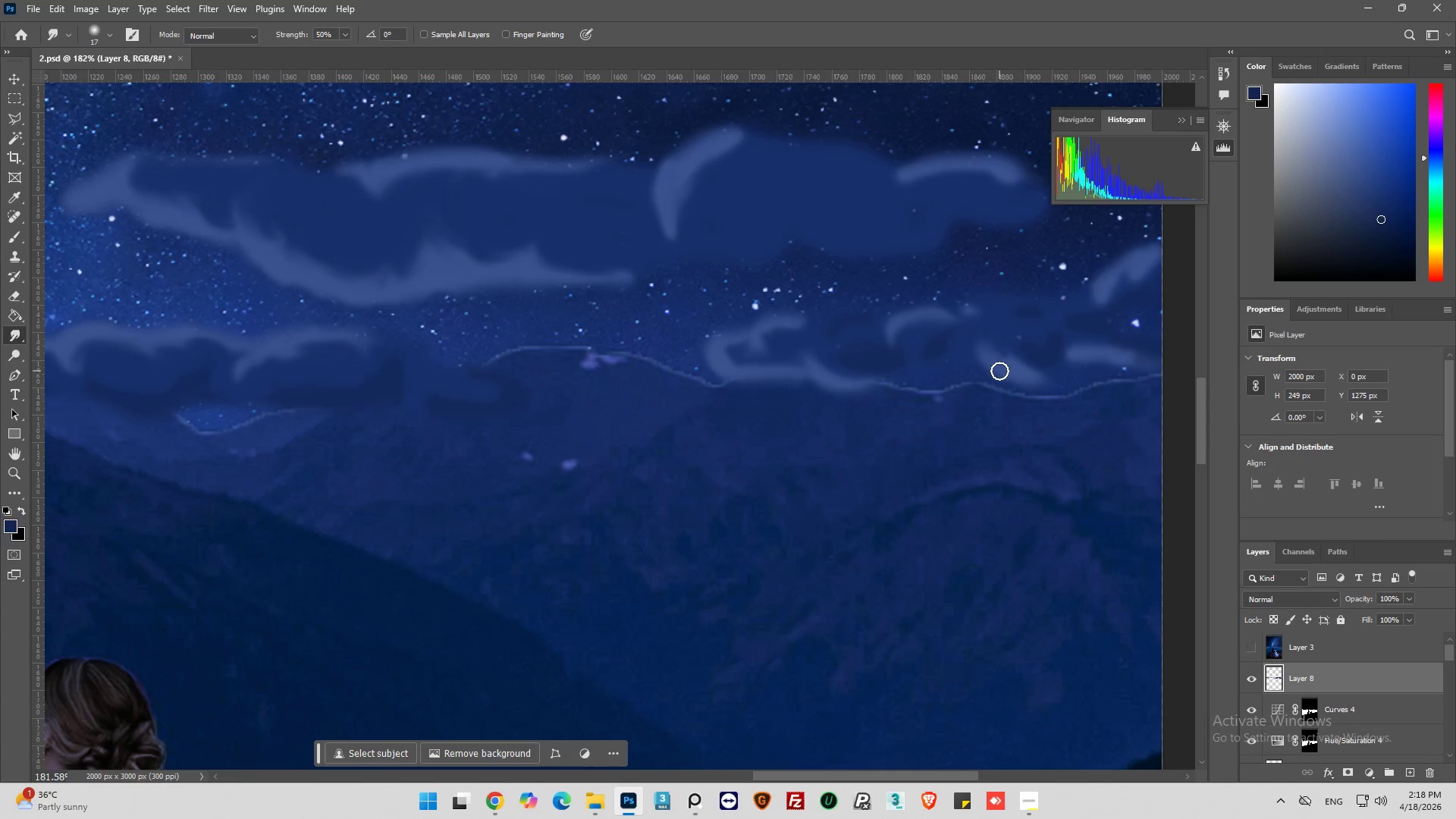 
left_click_drag(start_coordinate=[999, 371], to_coordinate=[987, 334])
 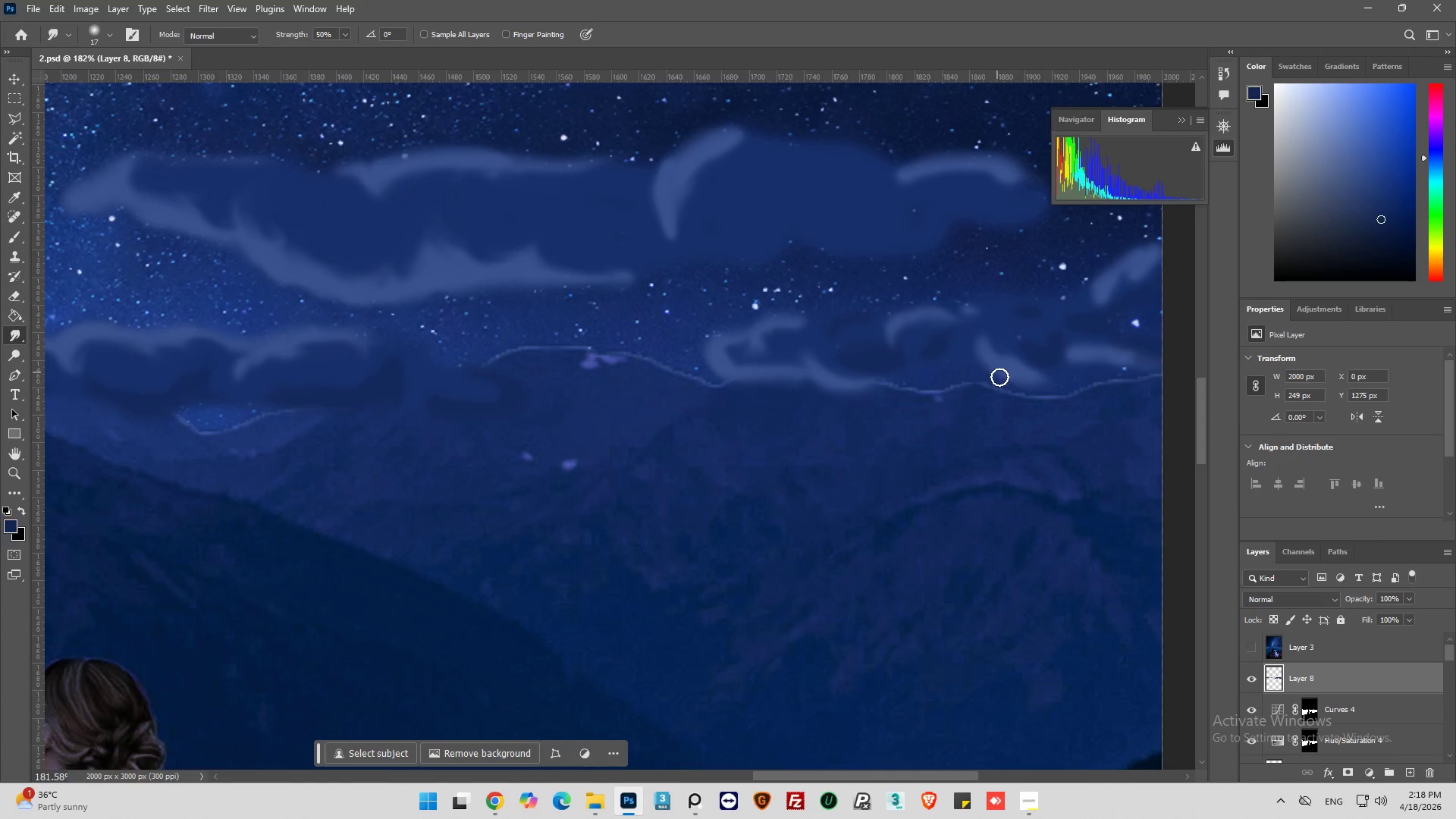 
hold_key(key=AltLeft, duration=0.41)
hold_key(key=AltLeft, duration=0.75)
scroll: coordinate [1044, 416], scroll_direction: down, amount: 20.0
 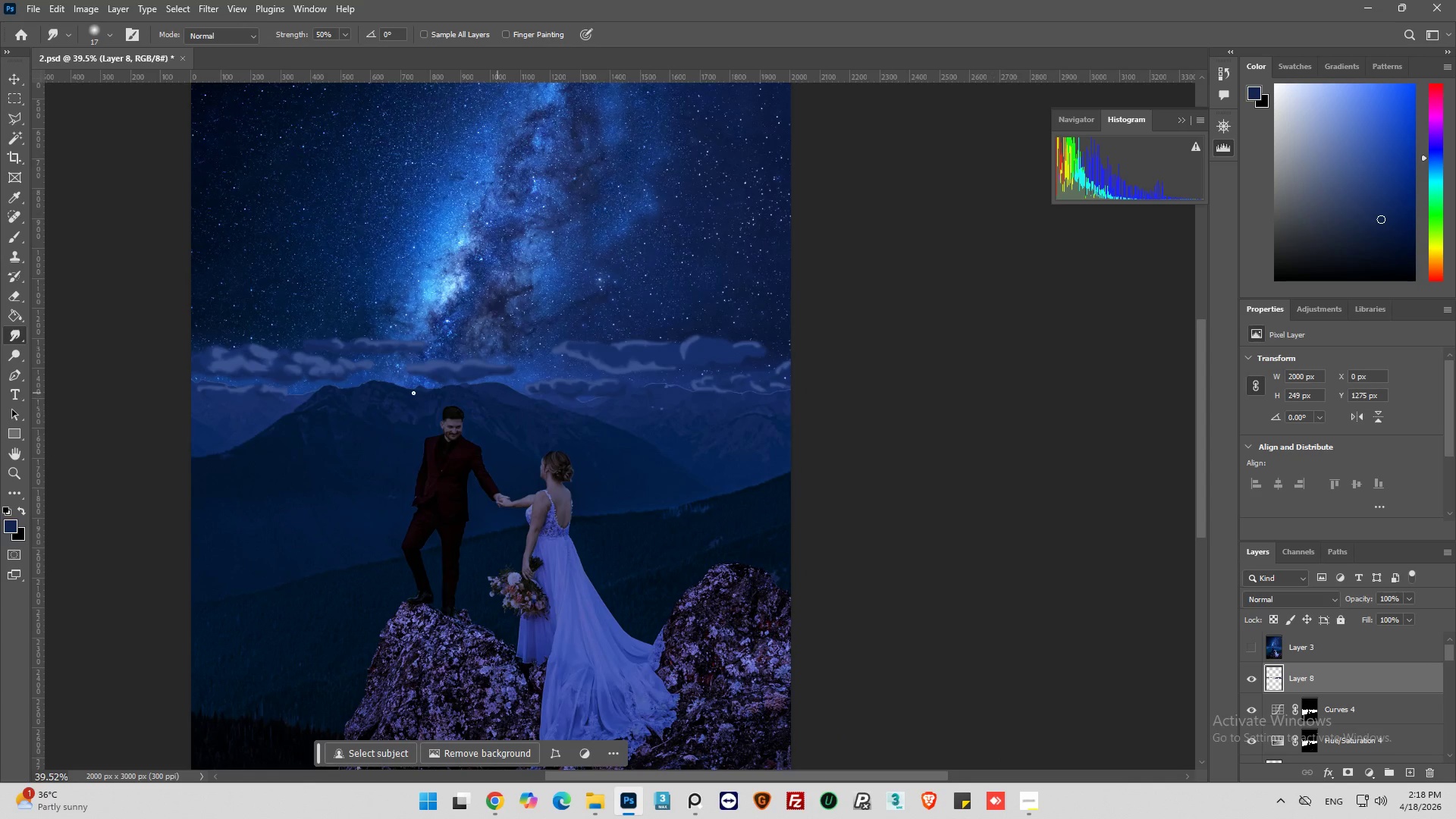 
hold_key(key=AltLeft, duration=1.03)
scroll: coordinate [843, 387], scroll_direction: up, amount: 9.0
 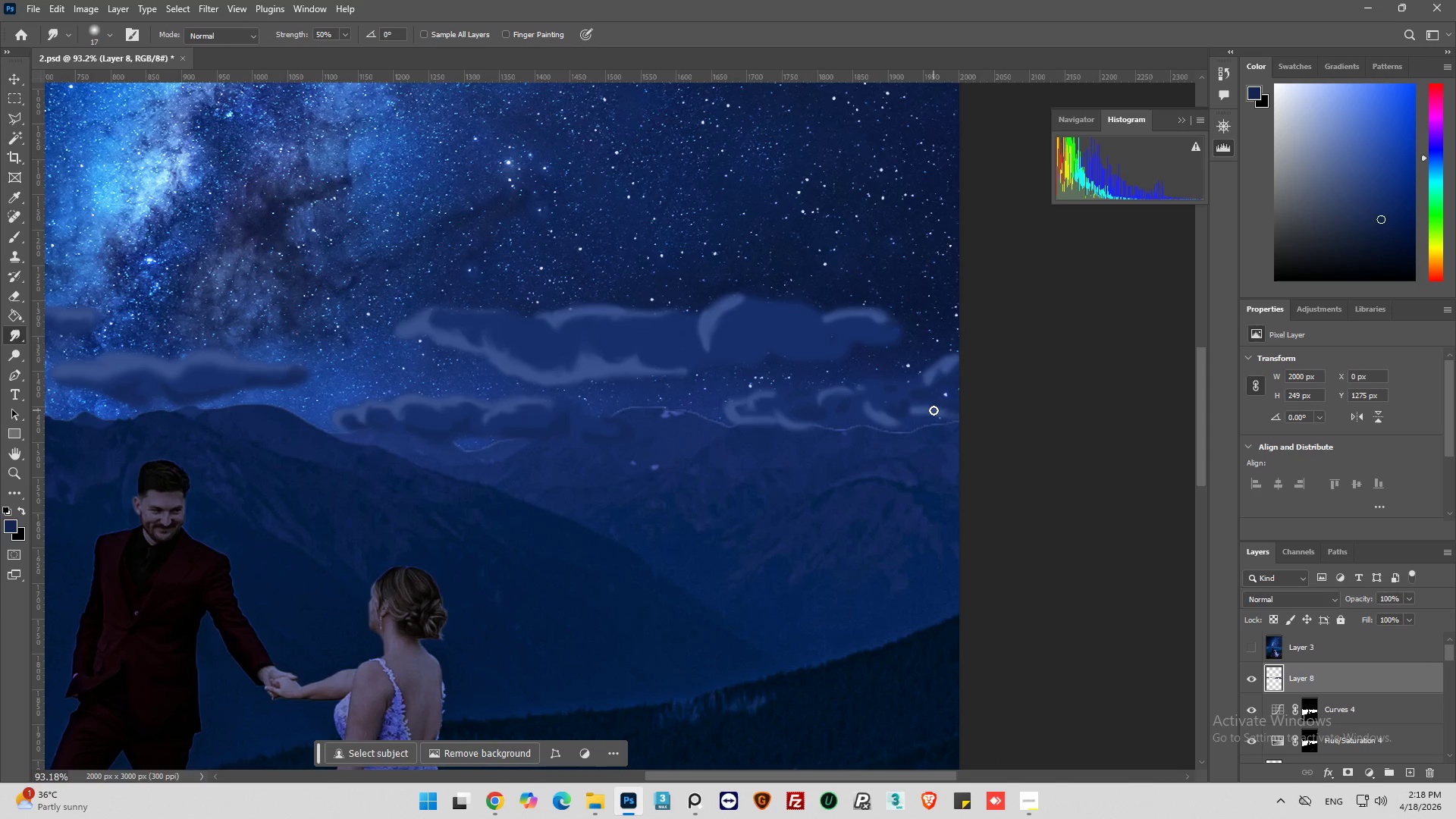 
left_click_drag(start_coordinate=[933, 410], to_coordinate=[921, 406])
 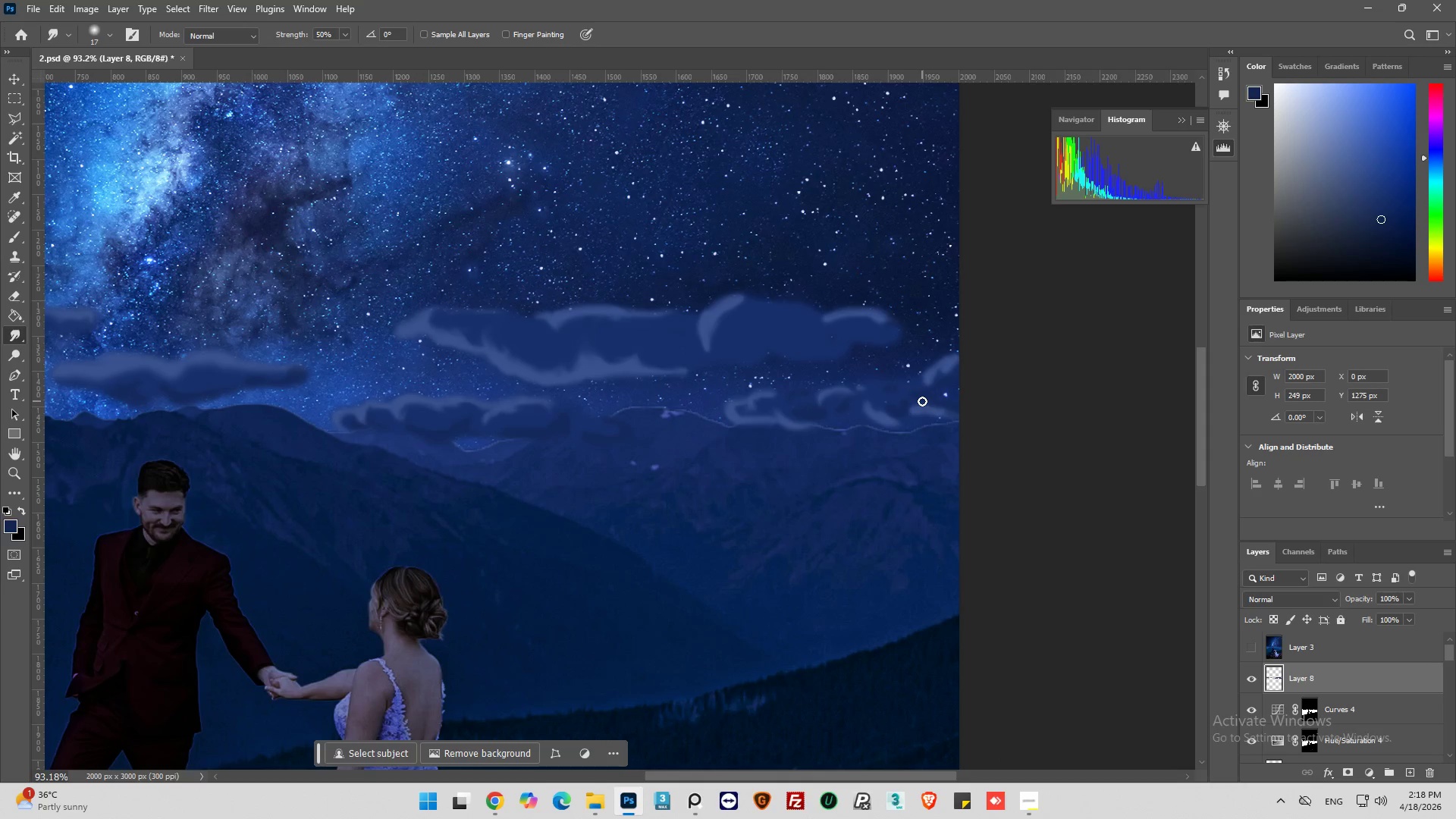 
left_click_drag(start_coordinate=[922, 401], to_coordinate=[940, 404])
 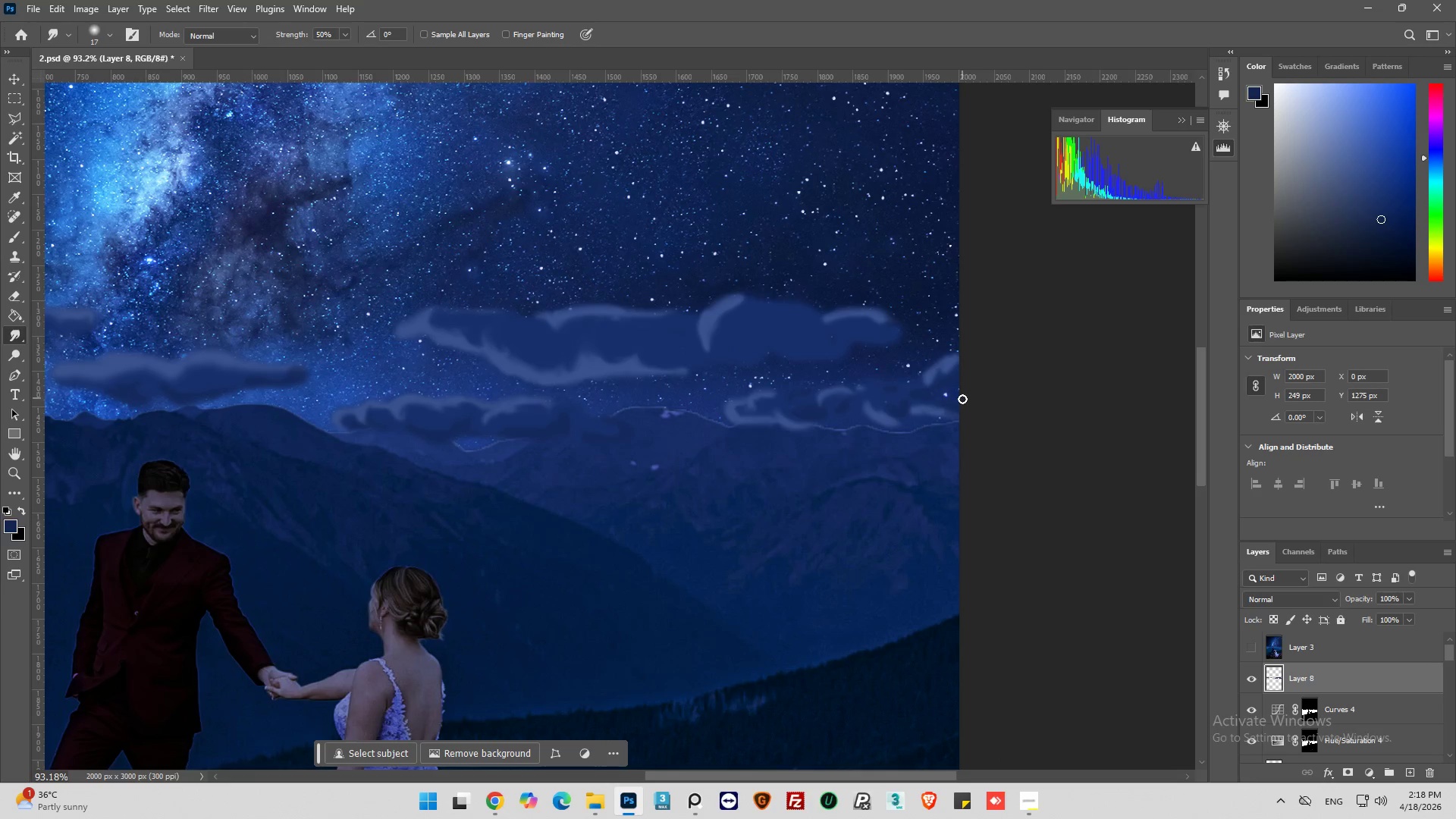 
hold_key(key=AltLeft, duration=0.62)
scroll: coordinate [1009, 408], scroll_direction: down, amount: 12.0
 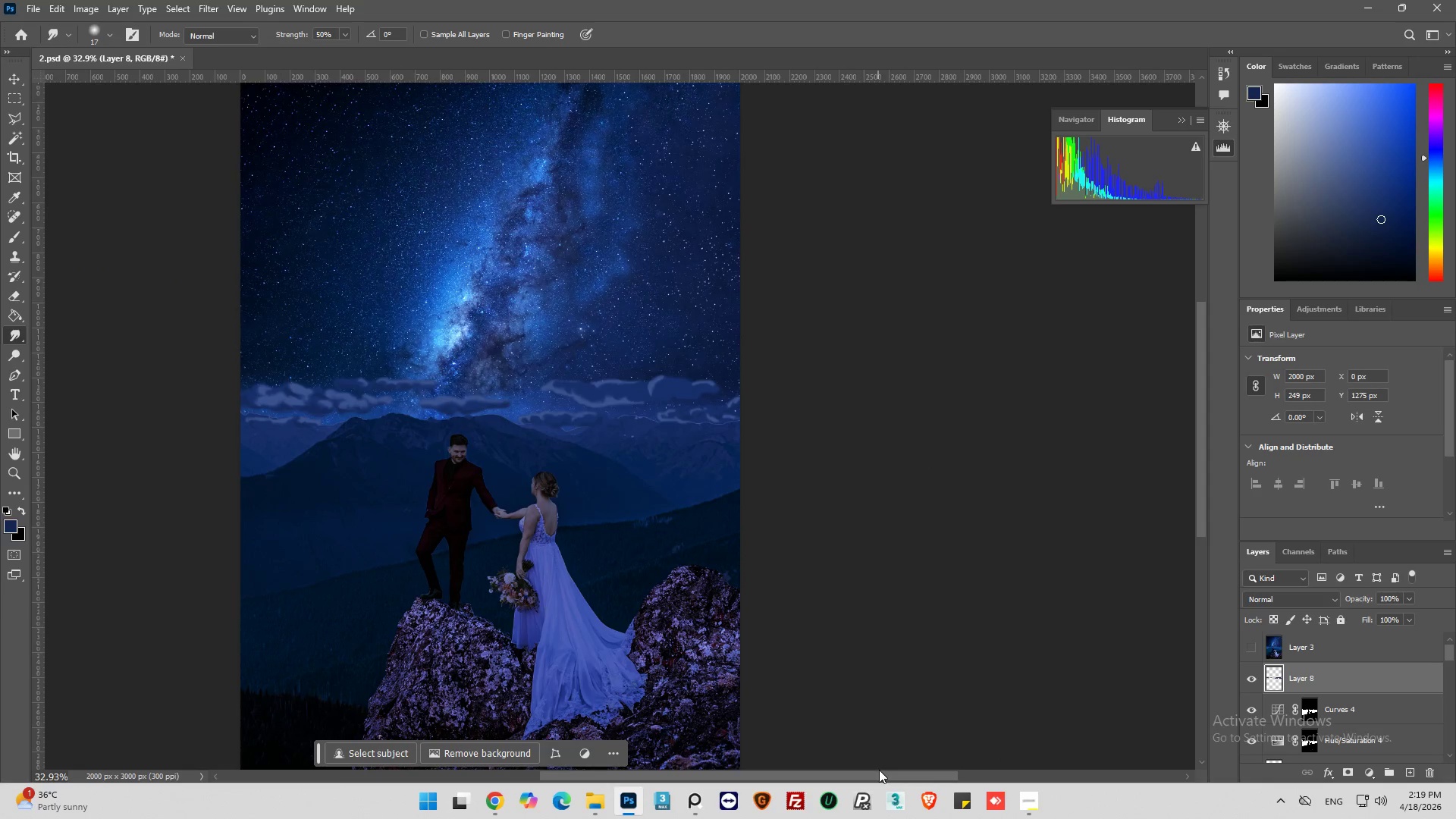 
left_click_drag(start_coordinate=[879, 770], to_coordinate=[820, 783])
 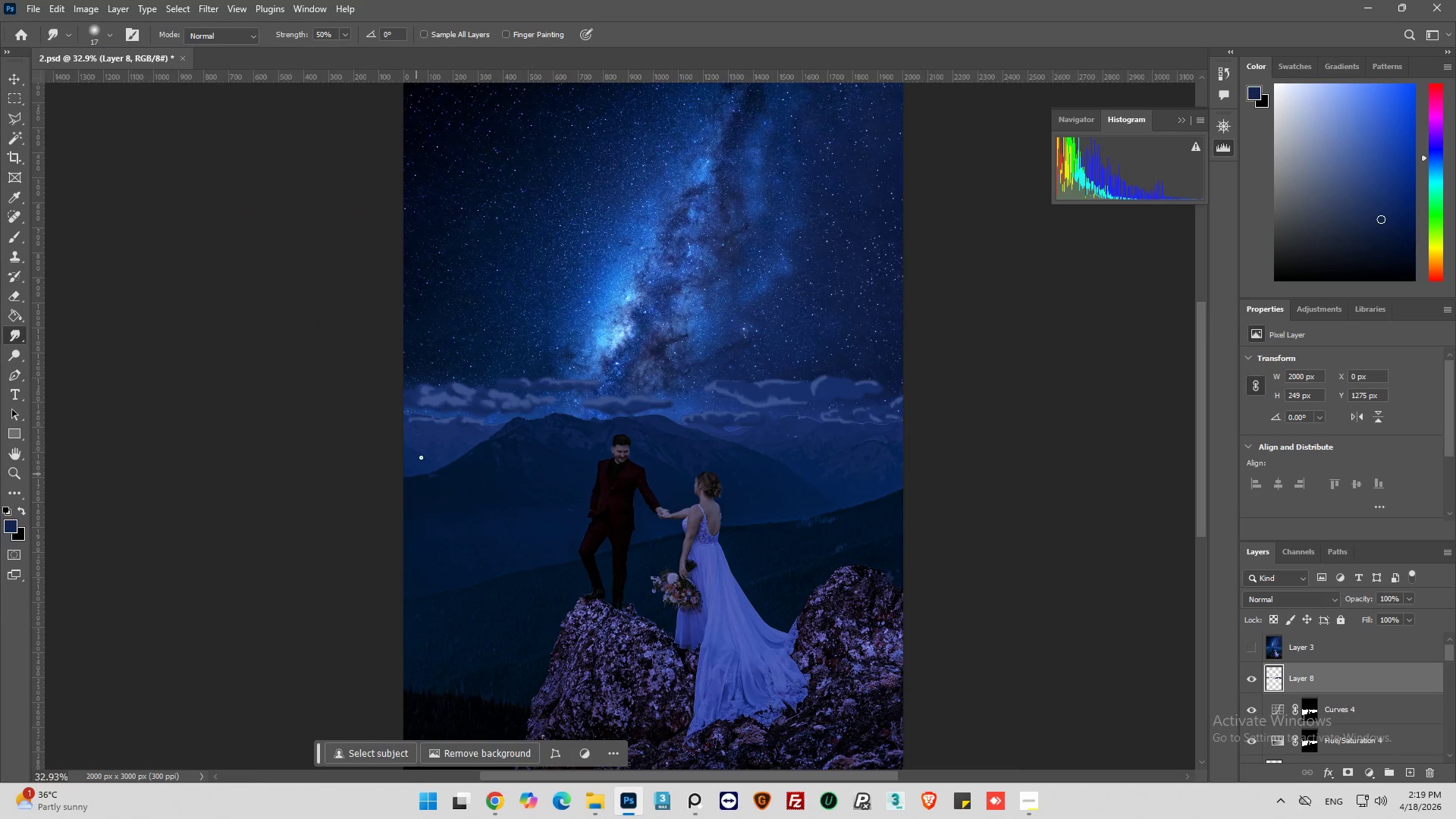 
hold_key(key=AltLeft, duration=0.45)
scroll: coordinate [400, 323], scroll_direction: down, amount: 2.0
 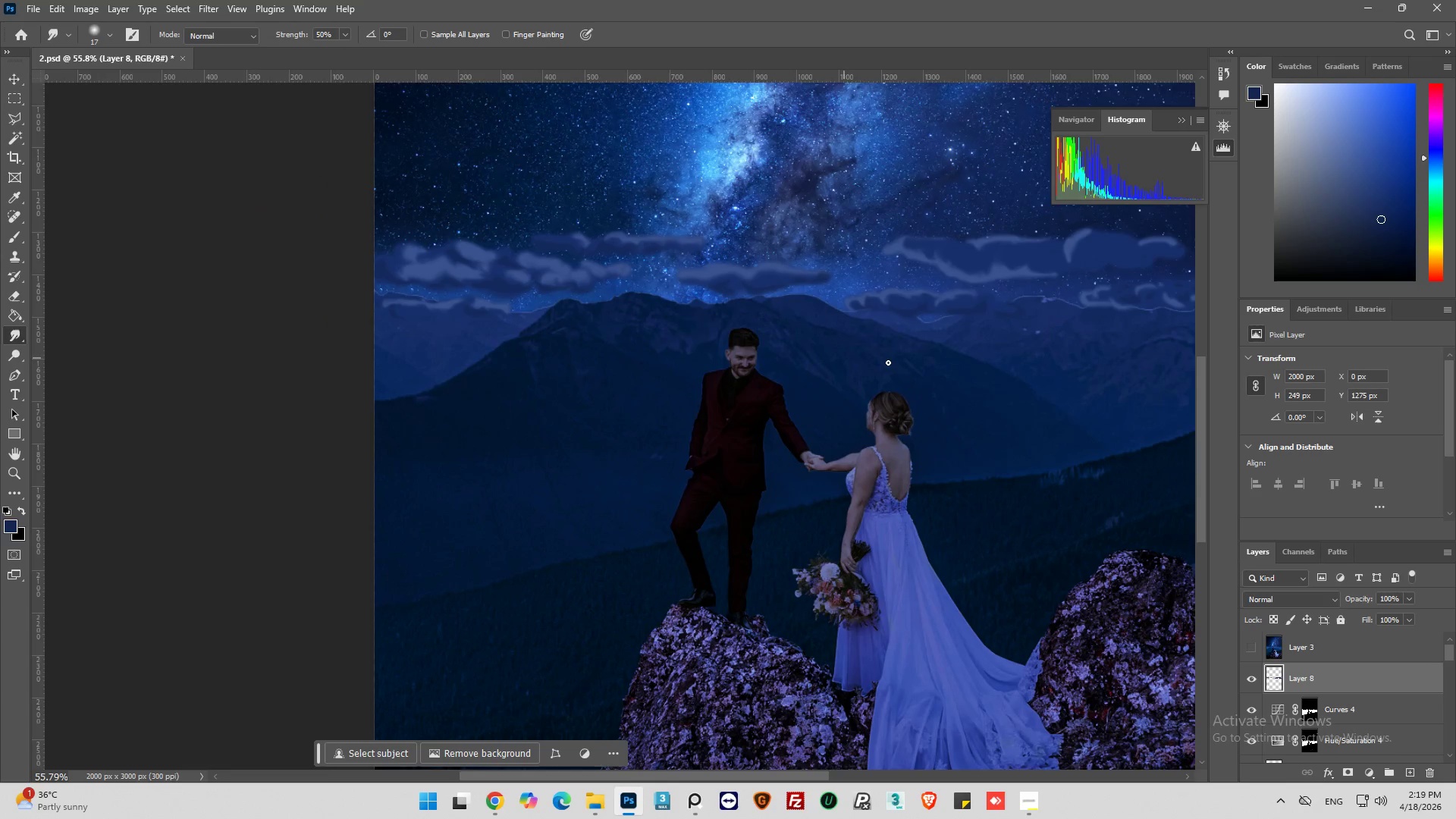 
scroll: coordinate [888, 362], scroll_direction: up, amount: 3.0
 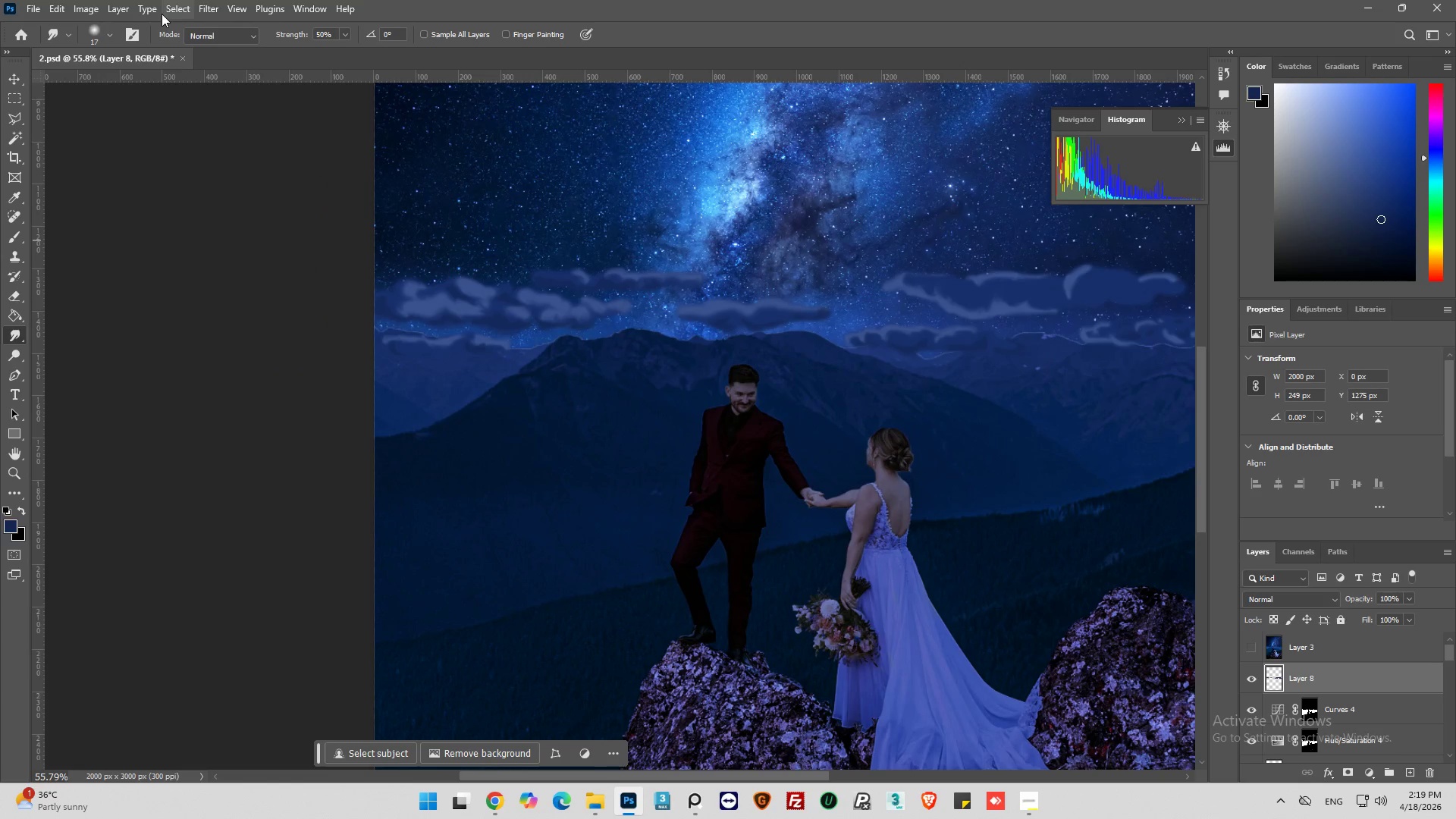 
left_click([149, 13])
 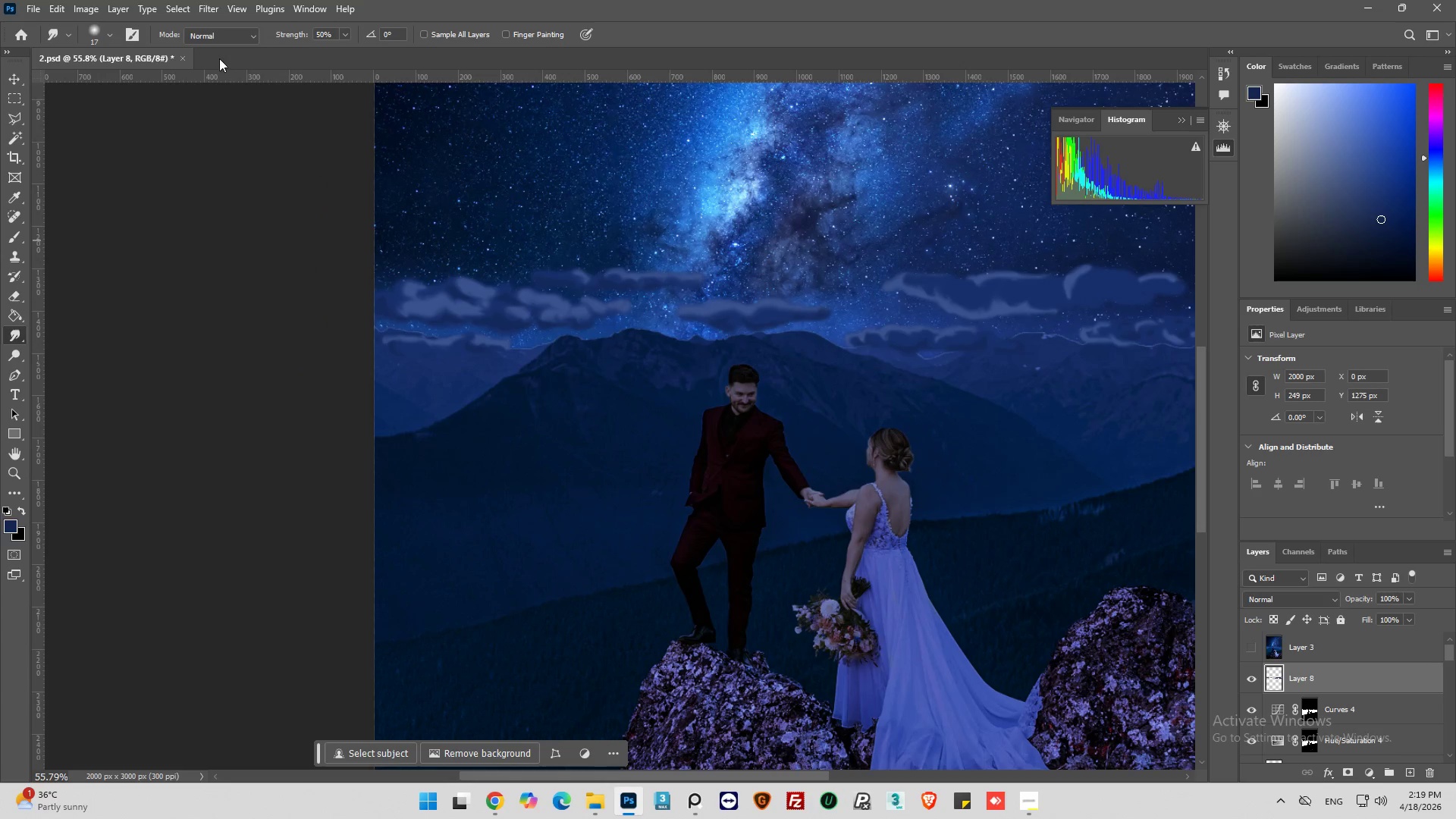 
left_click([212, 12])
 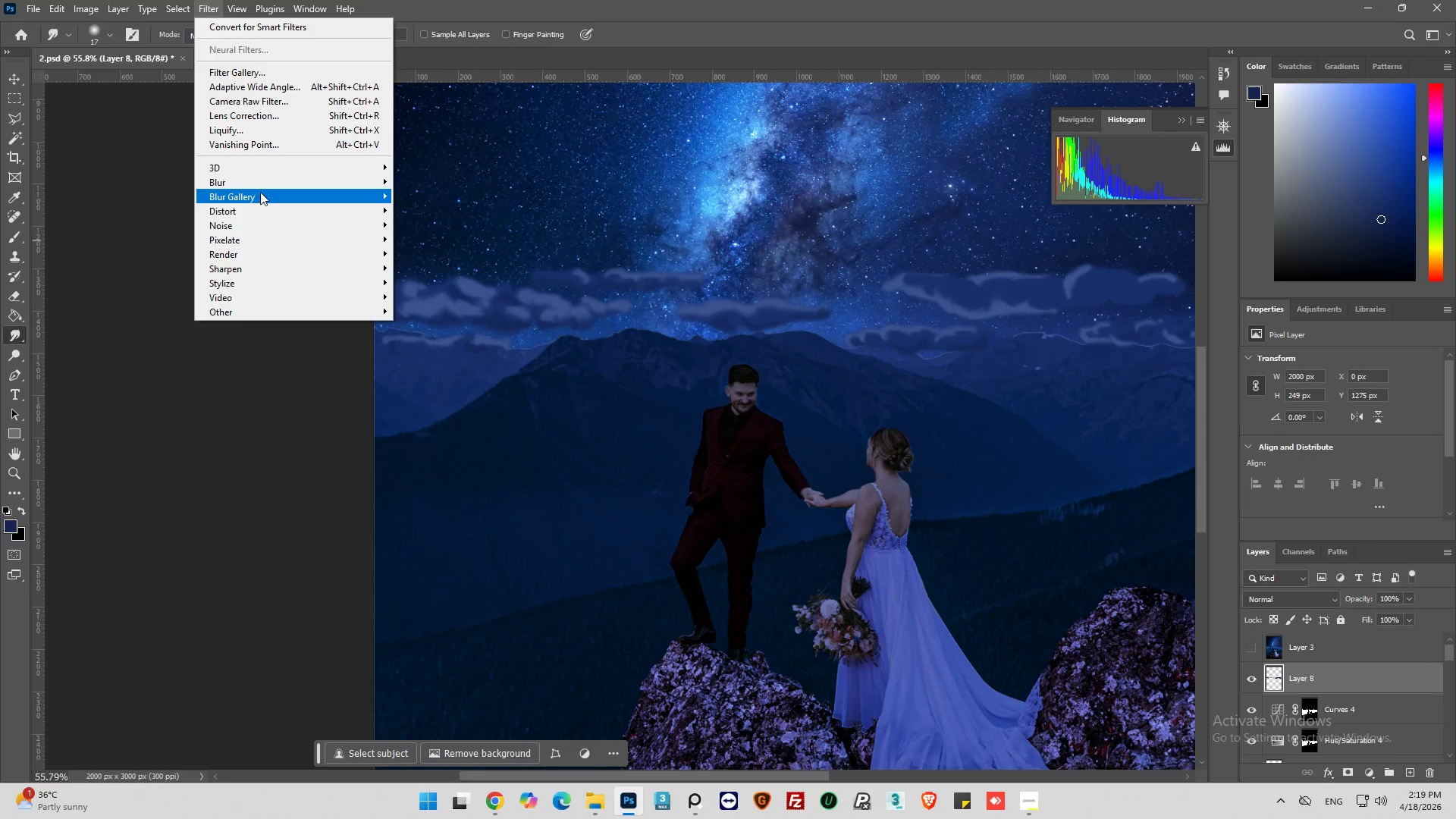 
mouse_move([278, 183])
 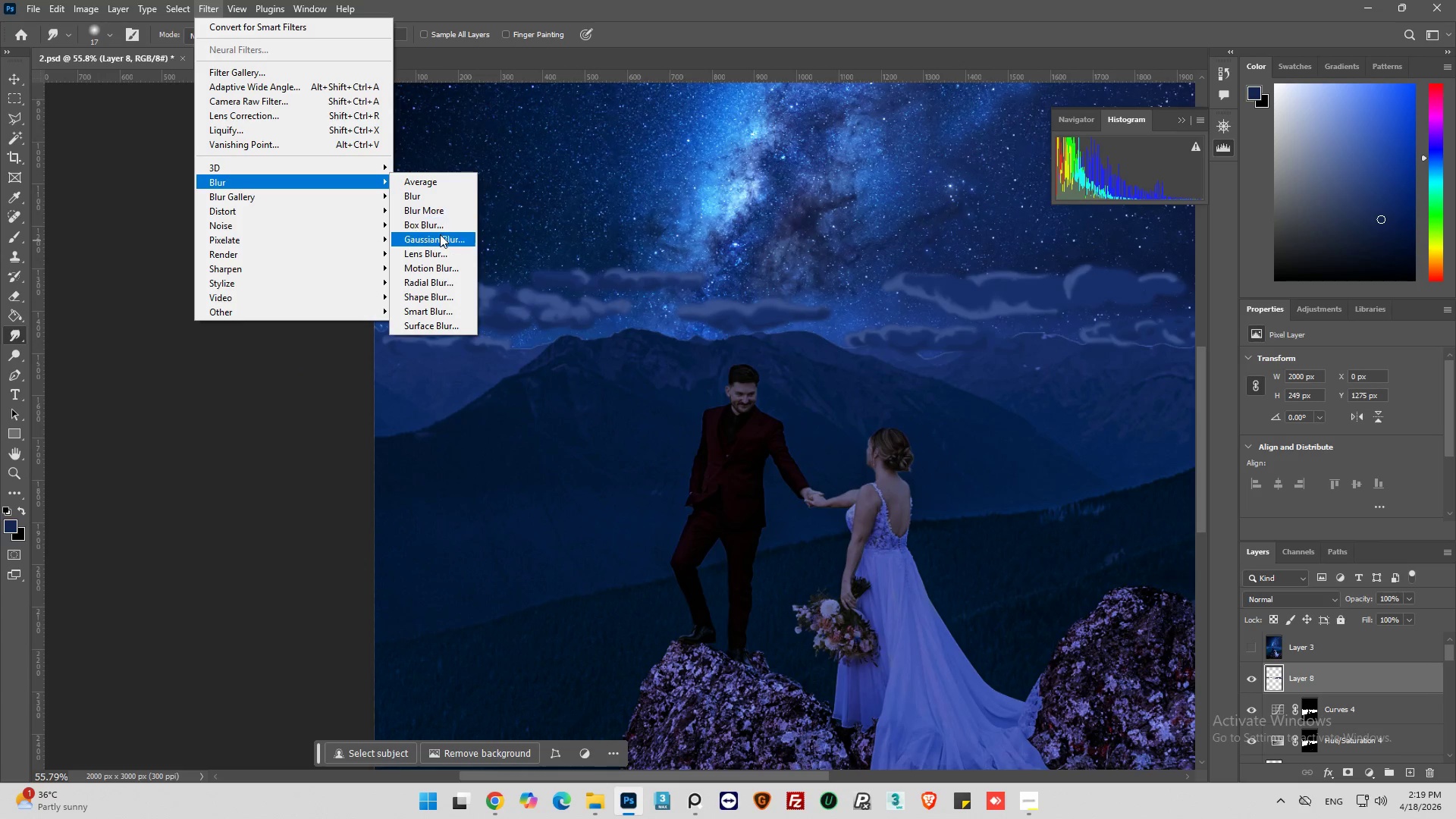 
left_click([440, 236])
 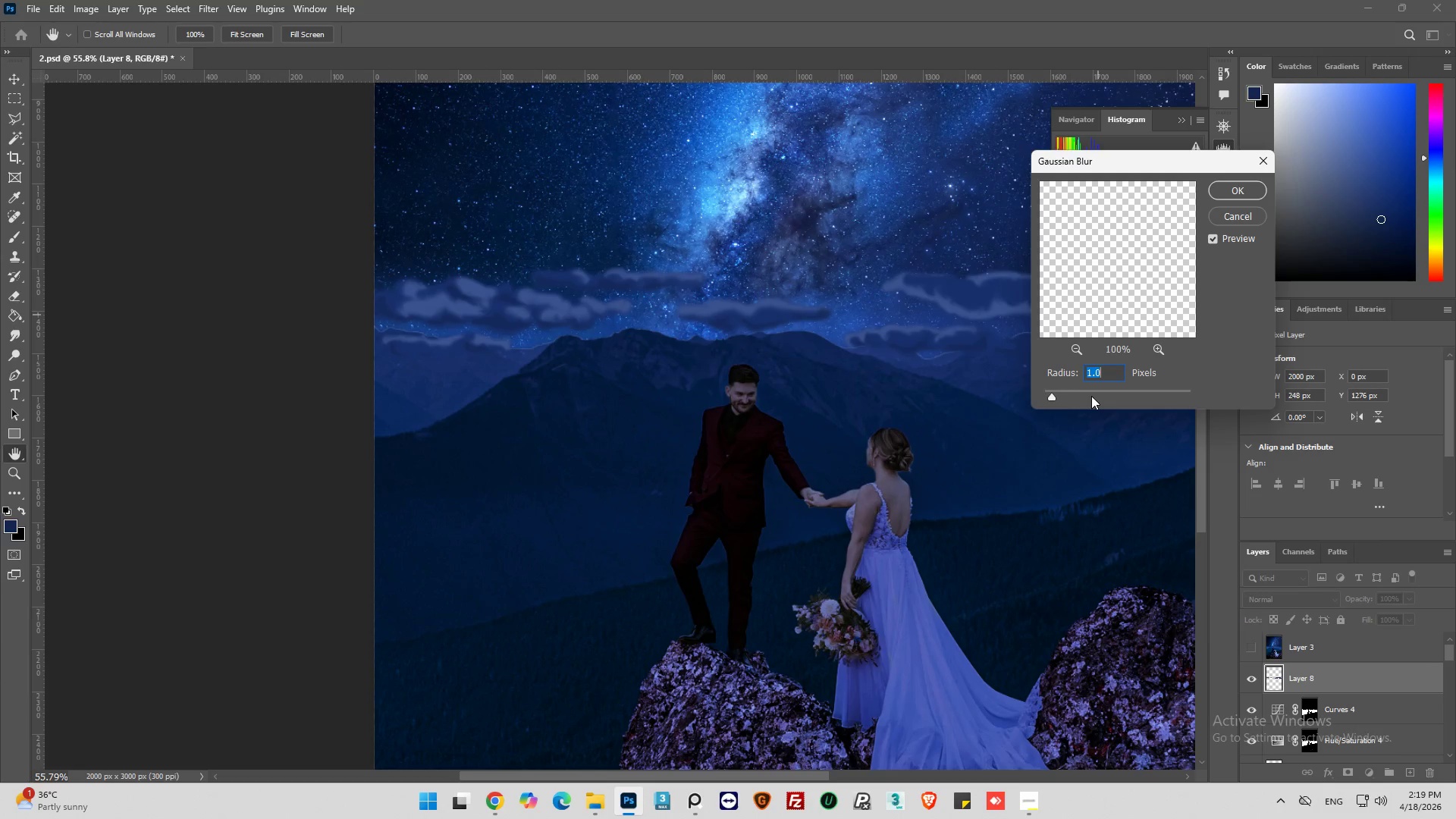 
left_click_drag(start_coordinate=[1060, 394], to_coordinate=[1067, 393])
 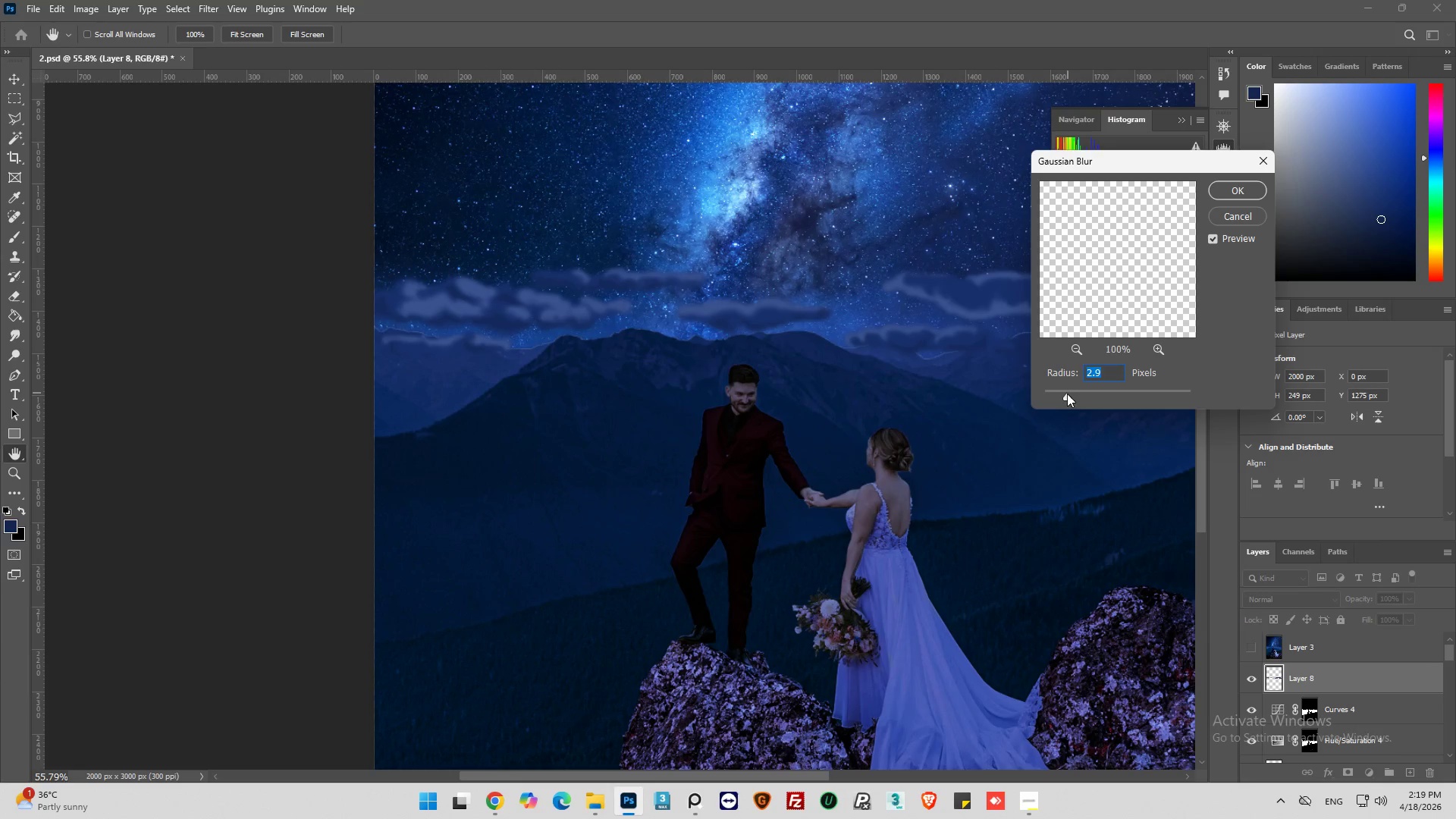 
left_click_drag(start_coordinate=[1067, 394], to_coordinate=[1078, 391])
 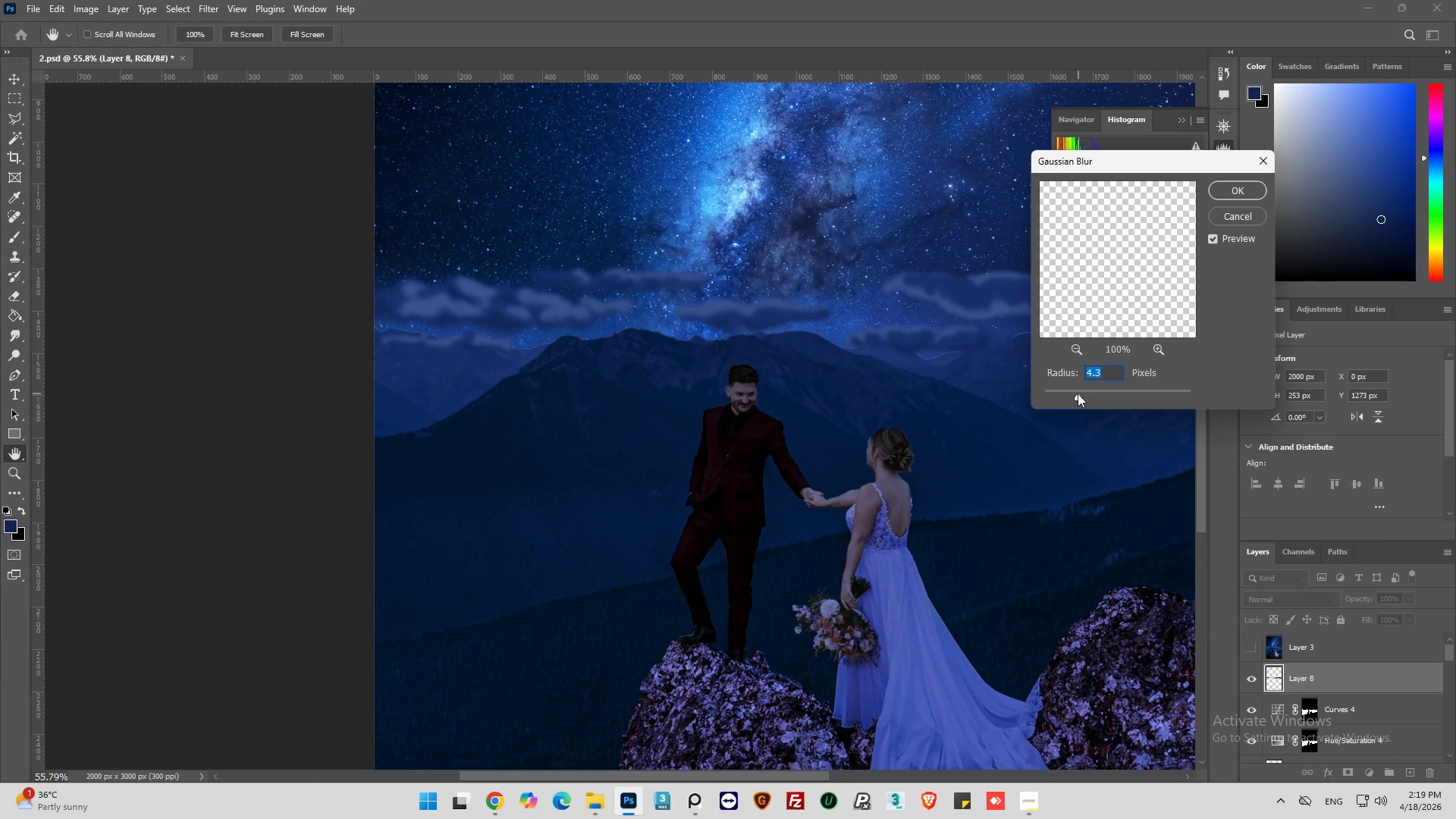 
left_click_drag(start_coordinate=[1078, 394], to_coordinate=[1133, 394])
 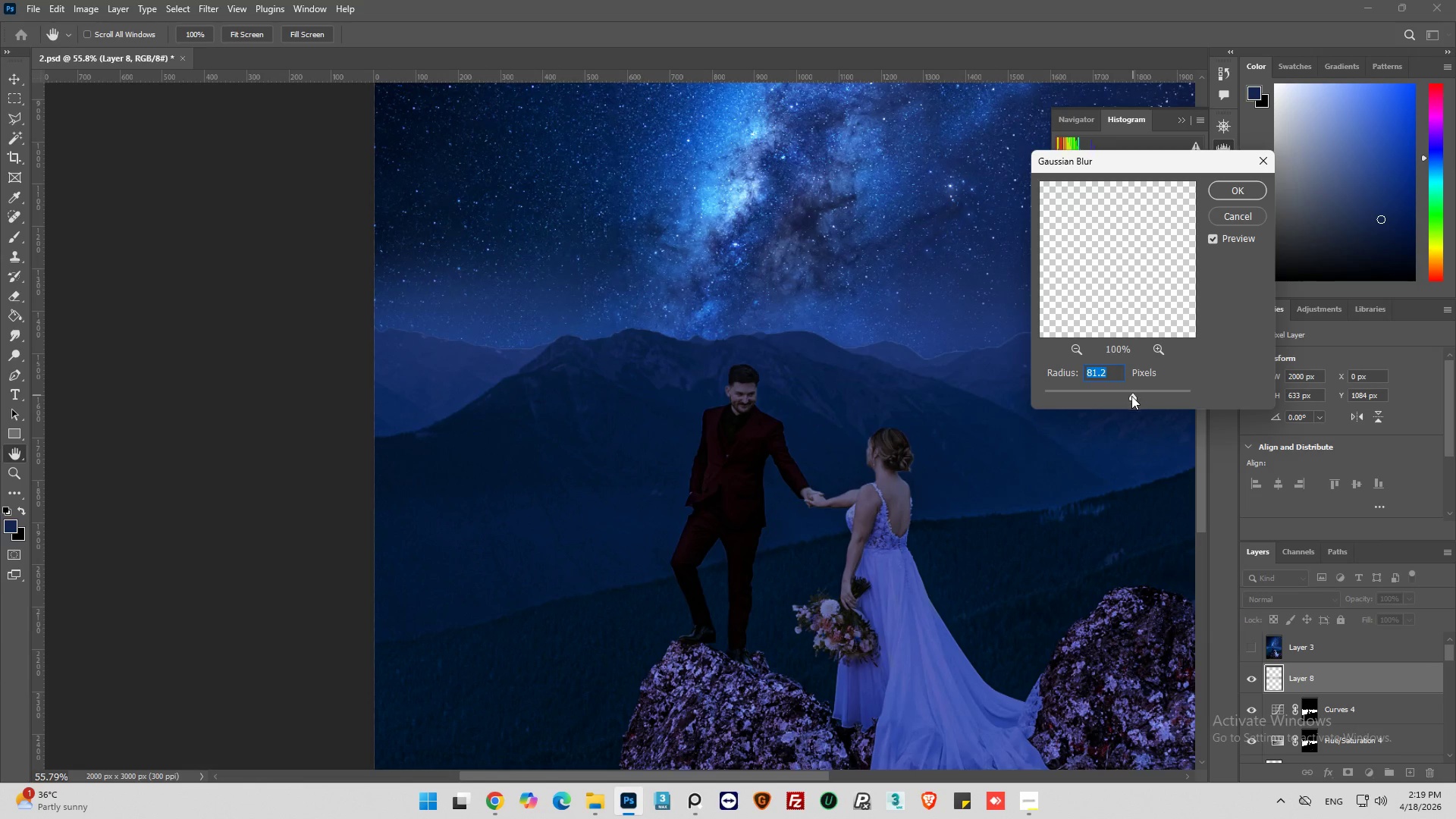 
left_click_drag(start_coordinate=[1129, 396], to_coordinate=[1111, 403])
 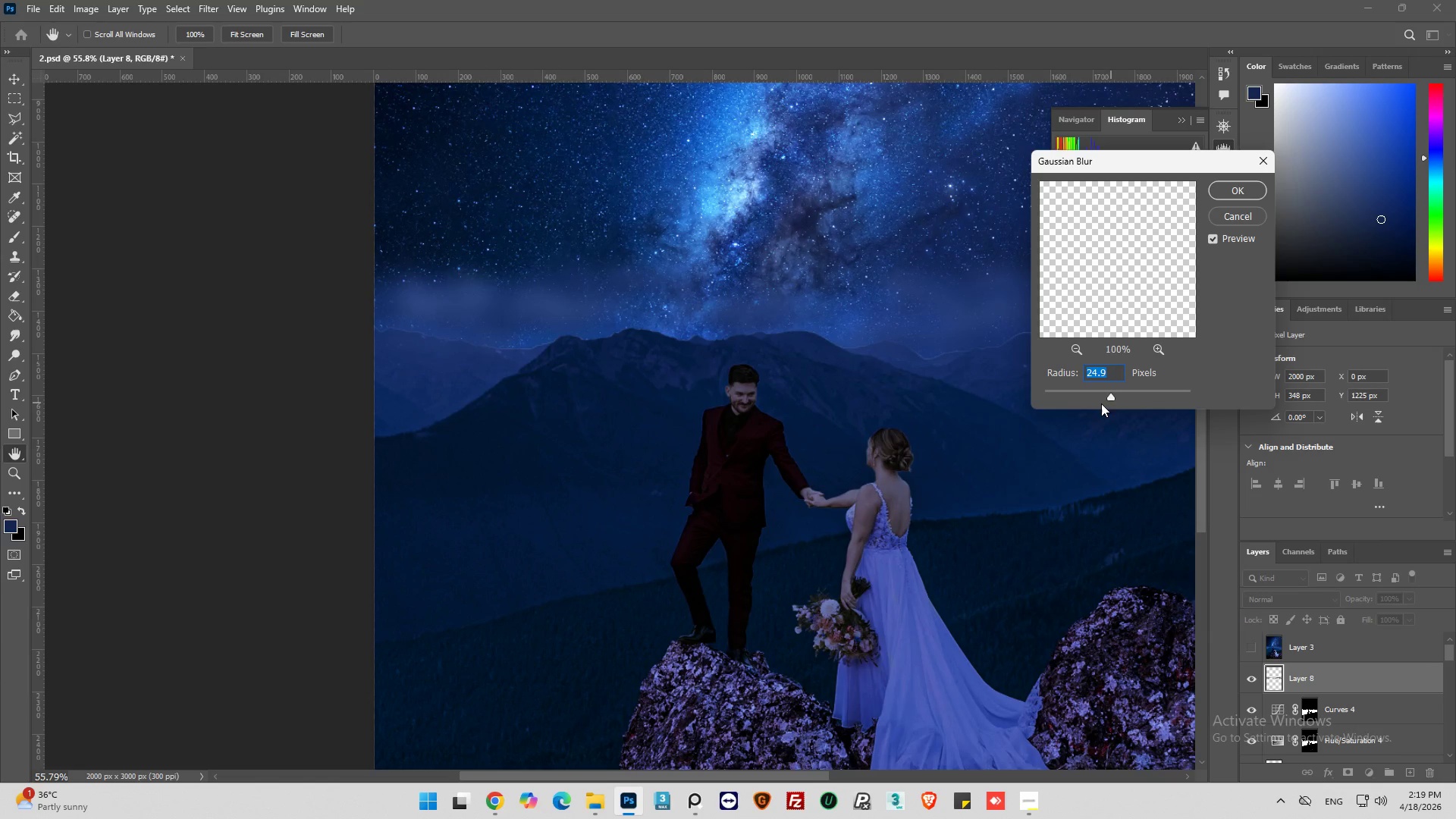 
left_click_drag(start_coordinate=[1101, 403], to_coordinate=[1089, 406])
 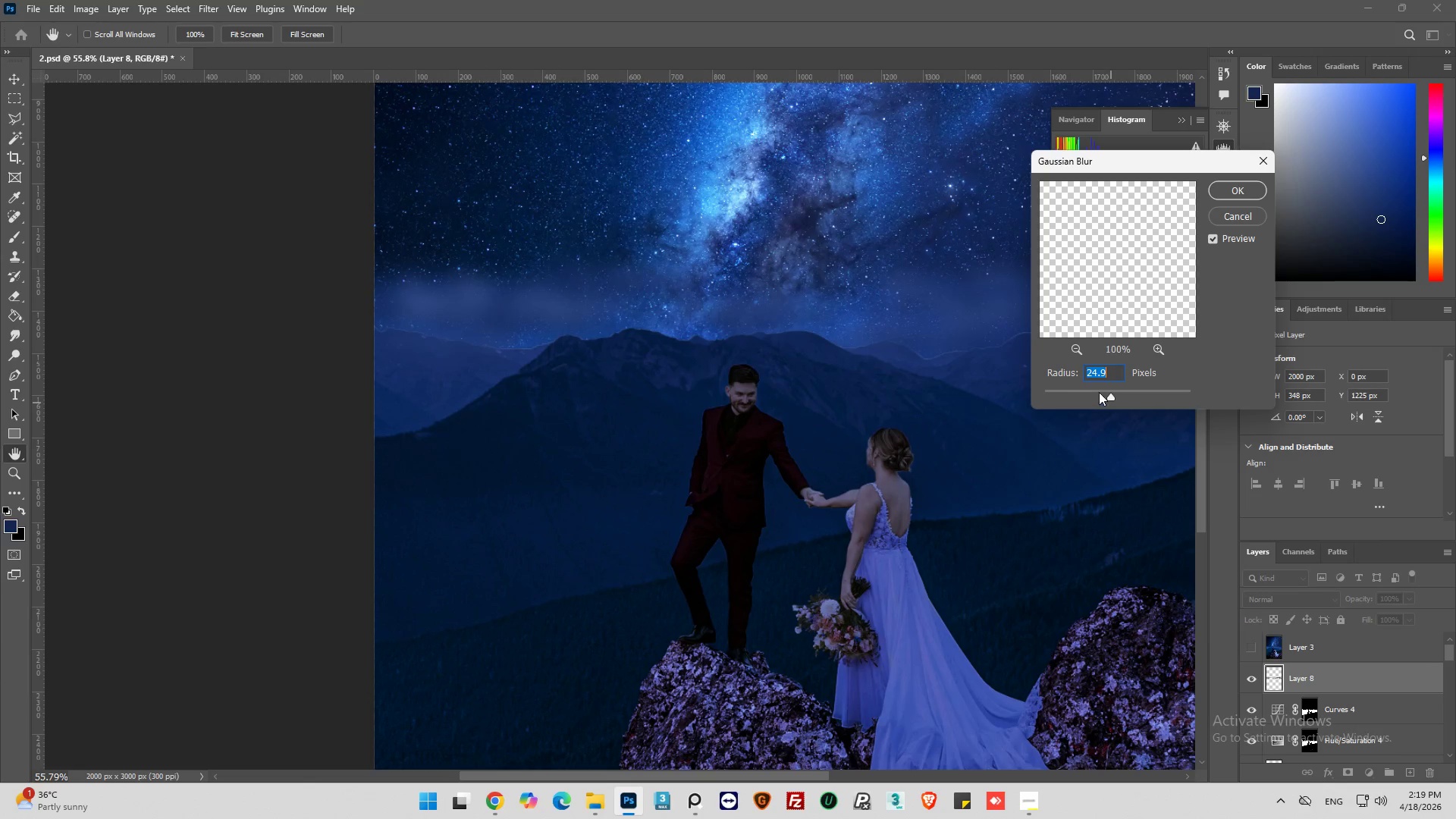 
left_click_drag(start_coordinate=[1105, 392], to_coordinate=[1097, 394])
 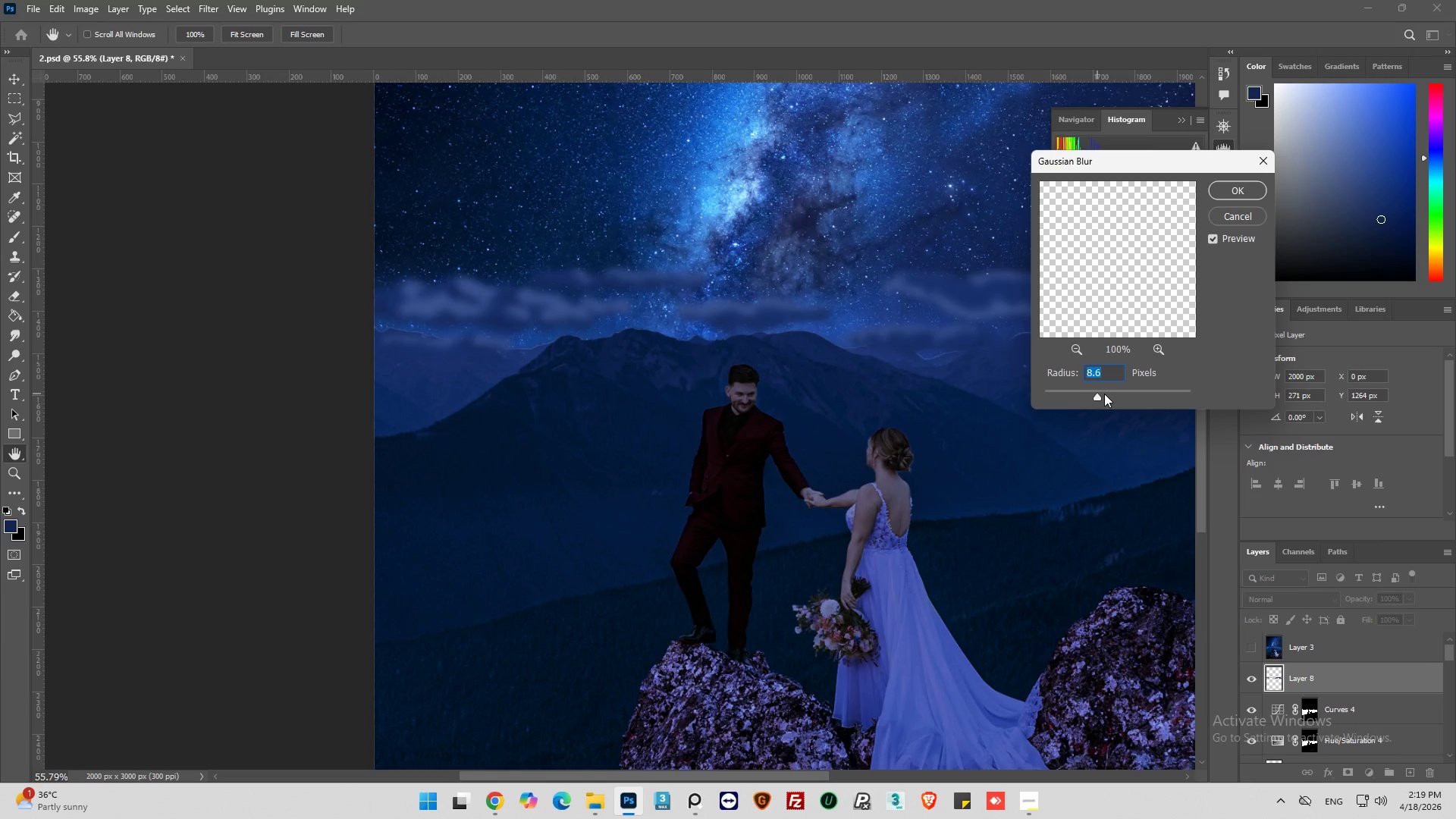 
left_click([1104, 394])
 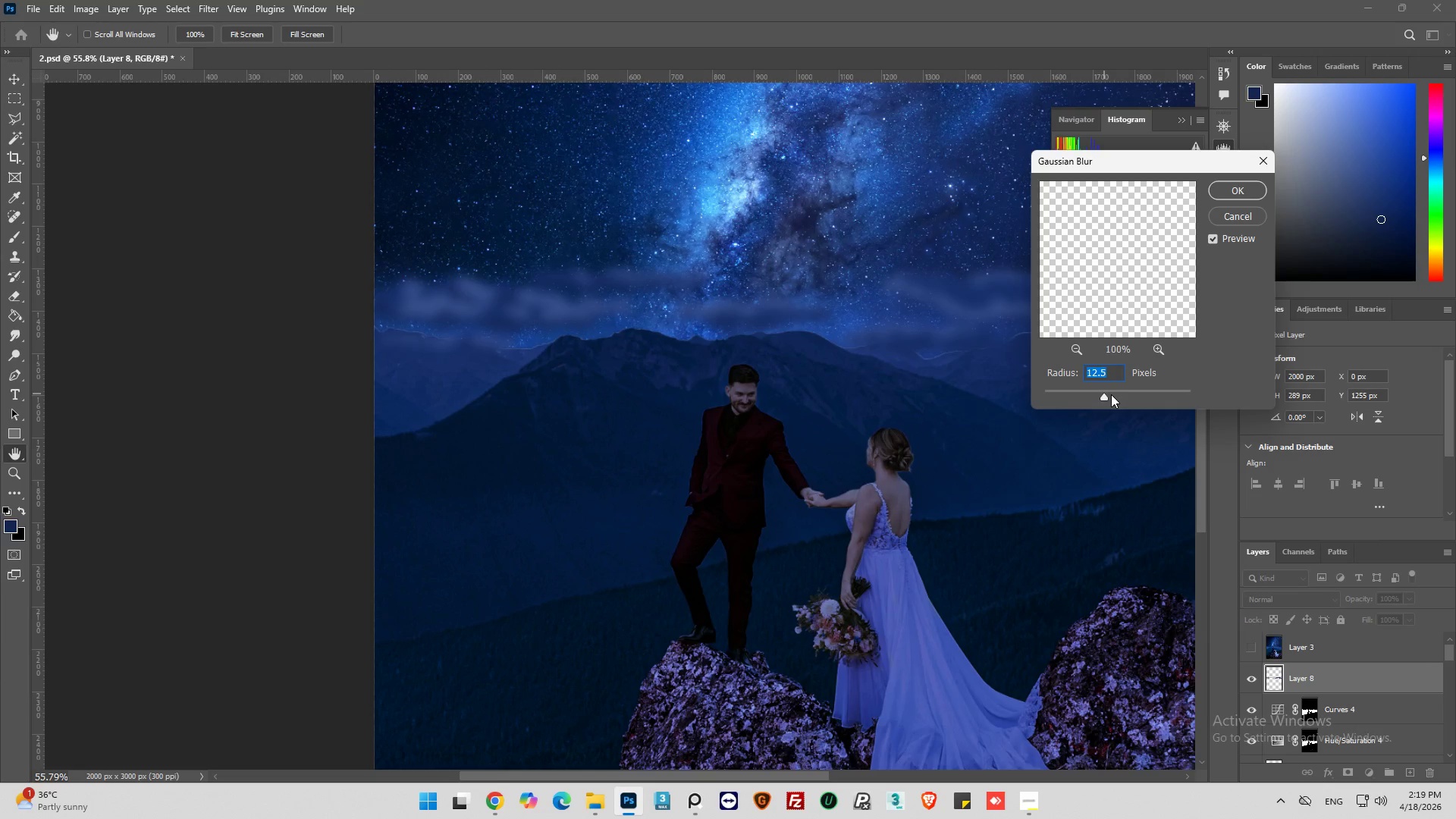 
left_click([1108, 394])
 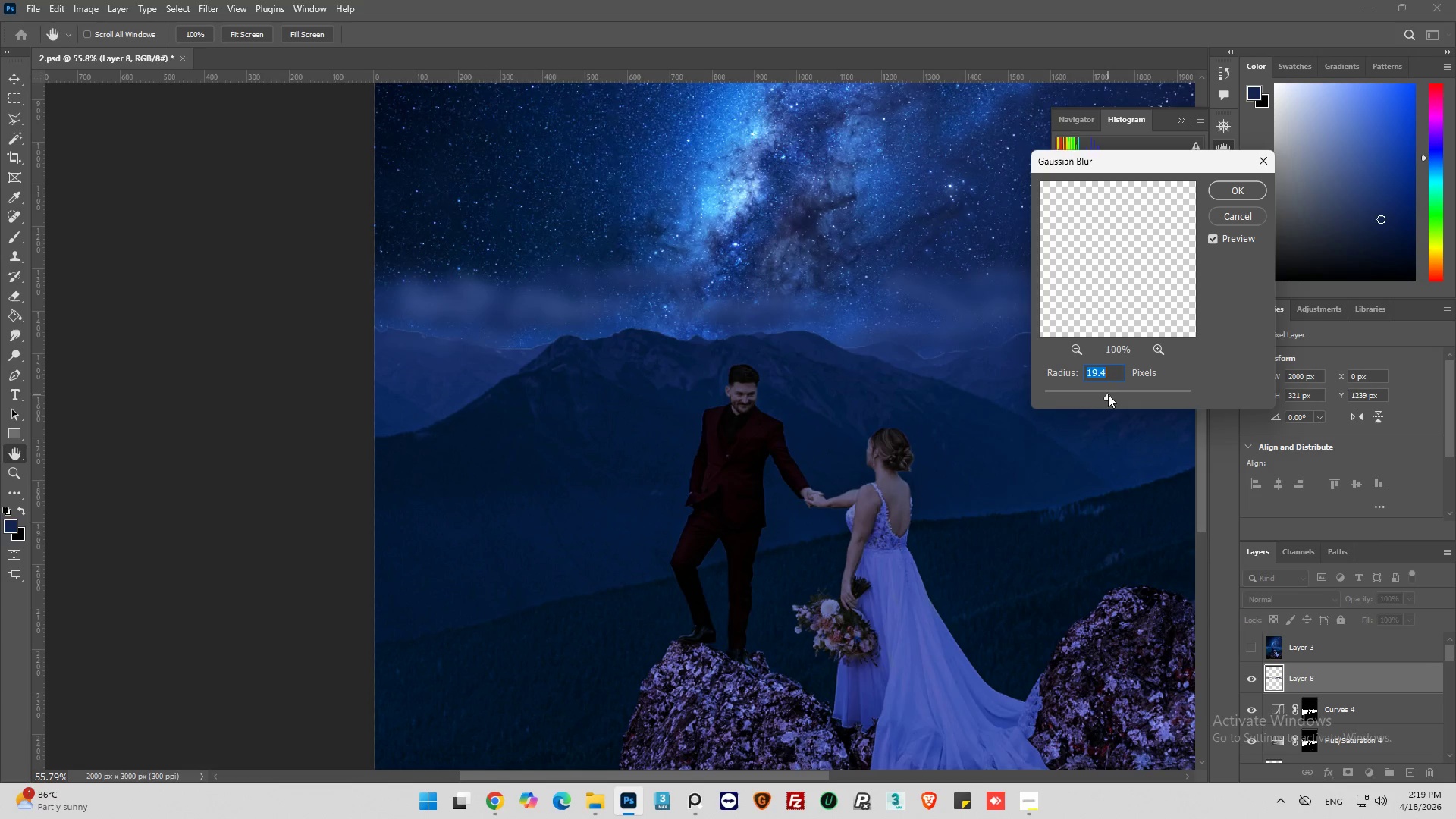 
left_click([1109, 394])
 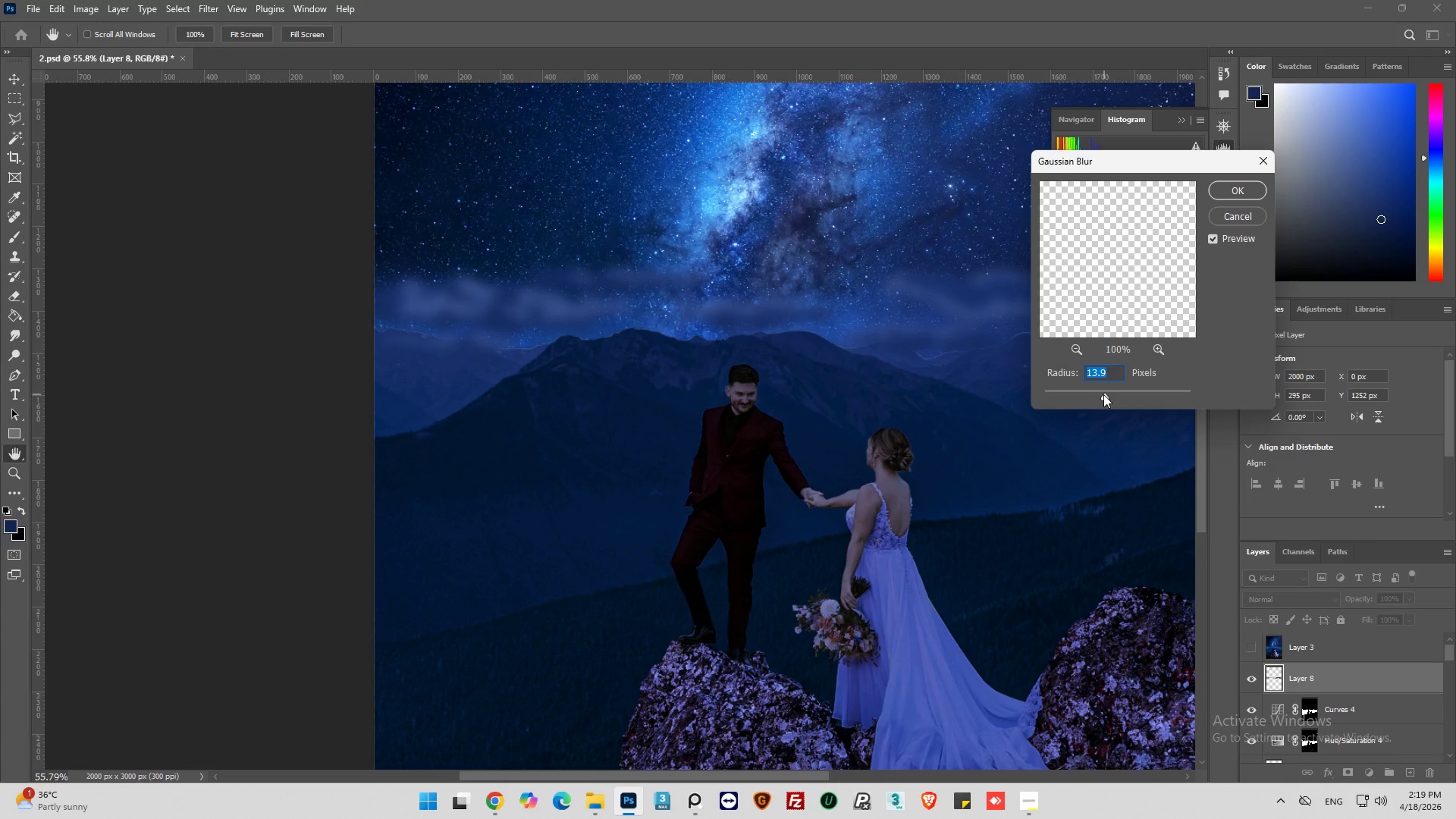 
left_click([1103, 394])
 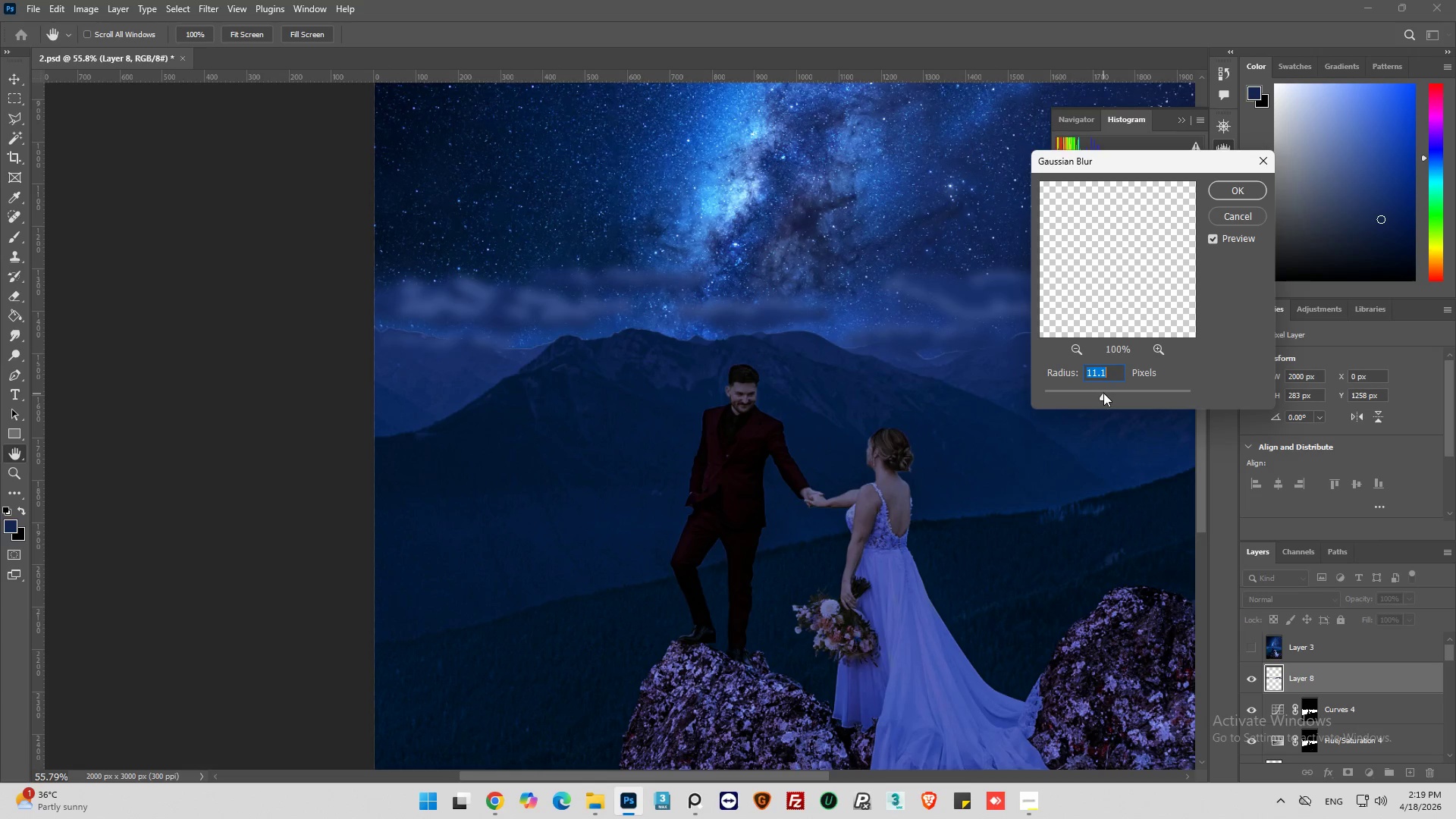 
left_click([1106, 393])
 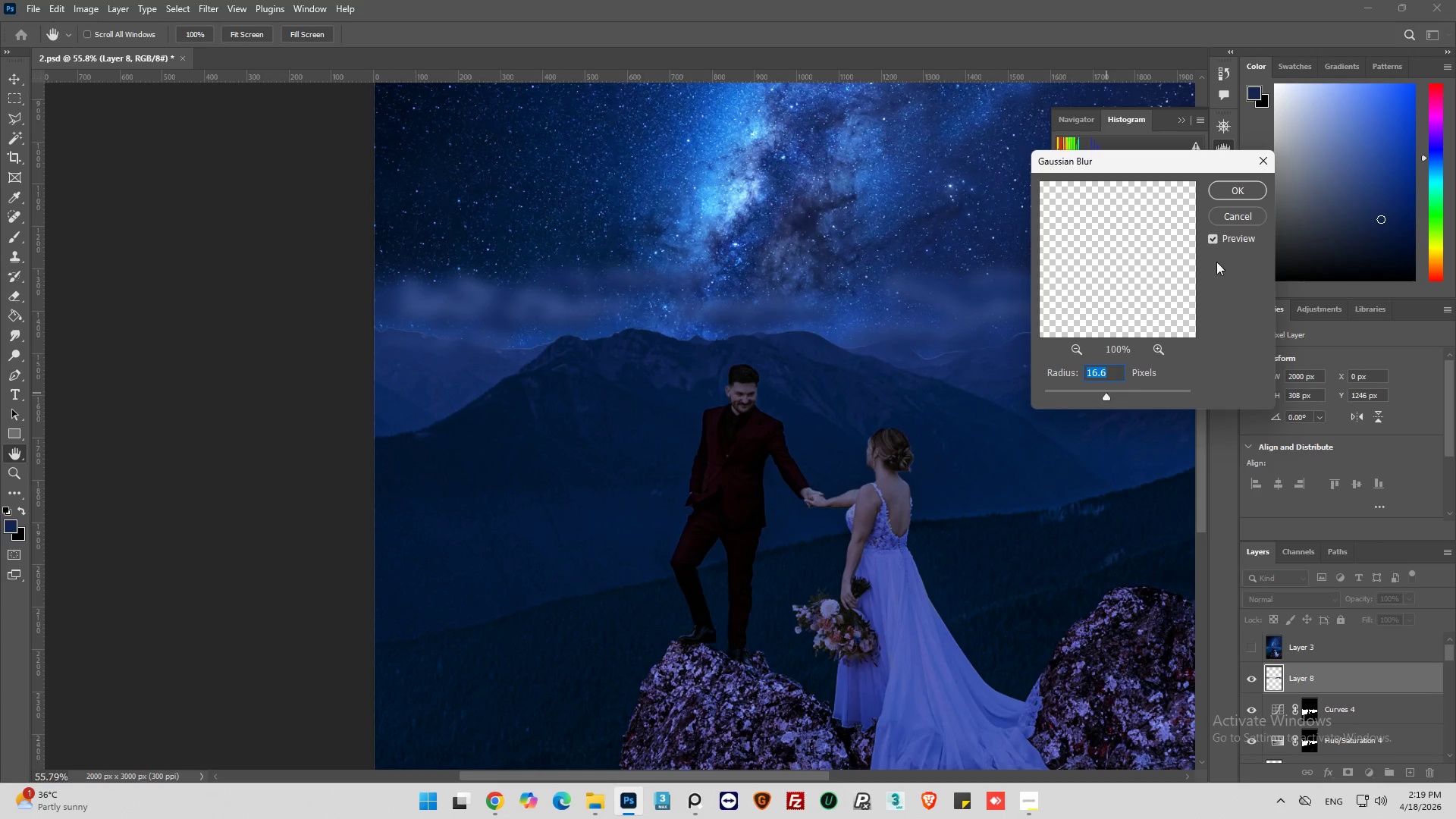 
left_click([1226, 190])
 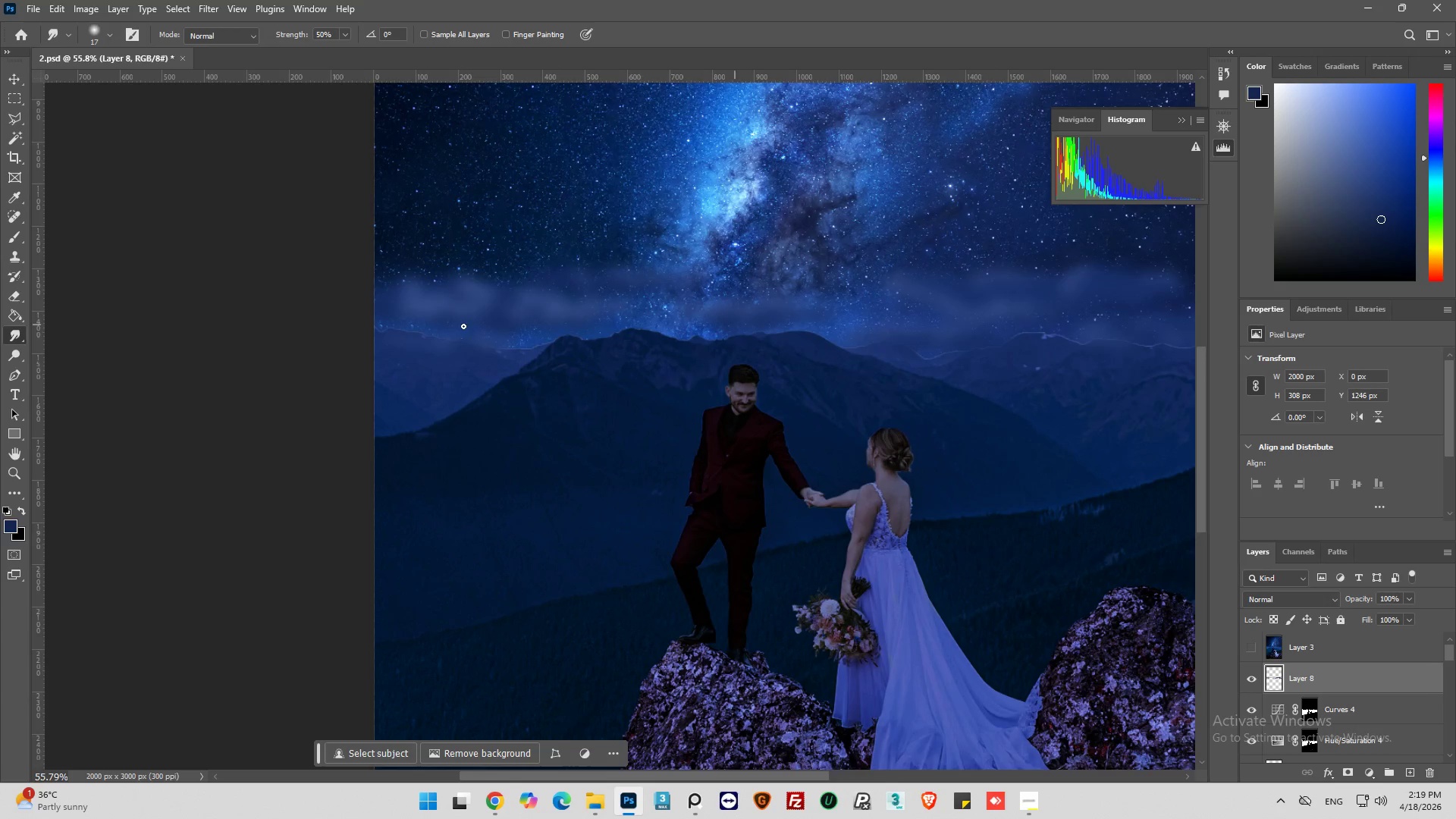 
key(Alt+AltLeft)
 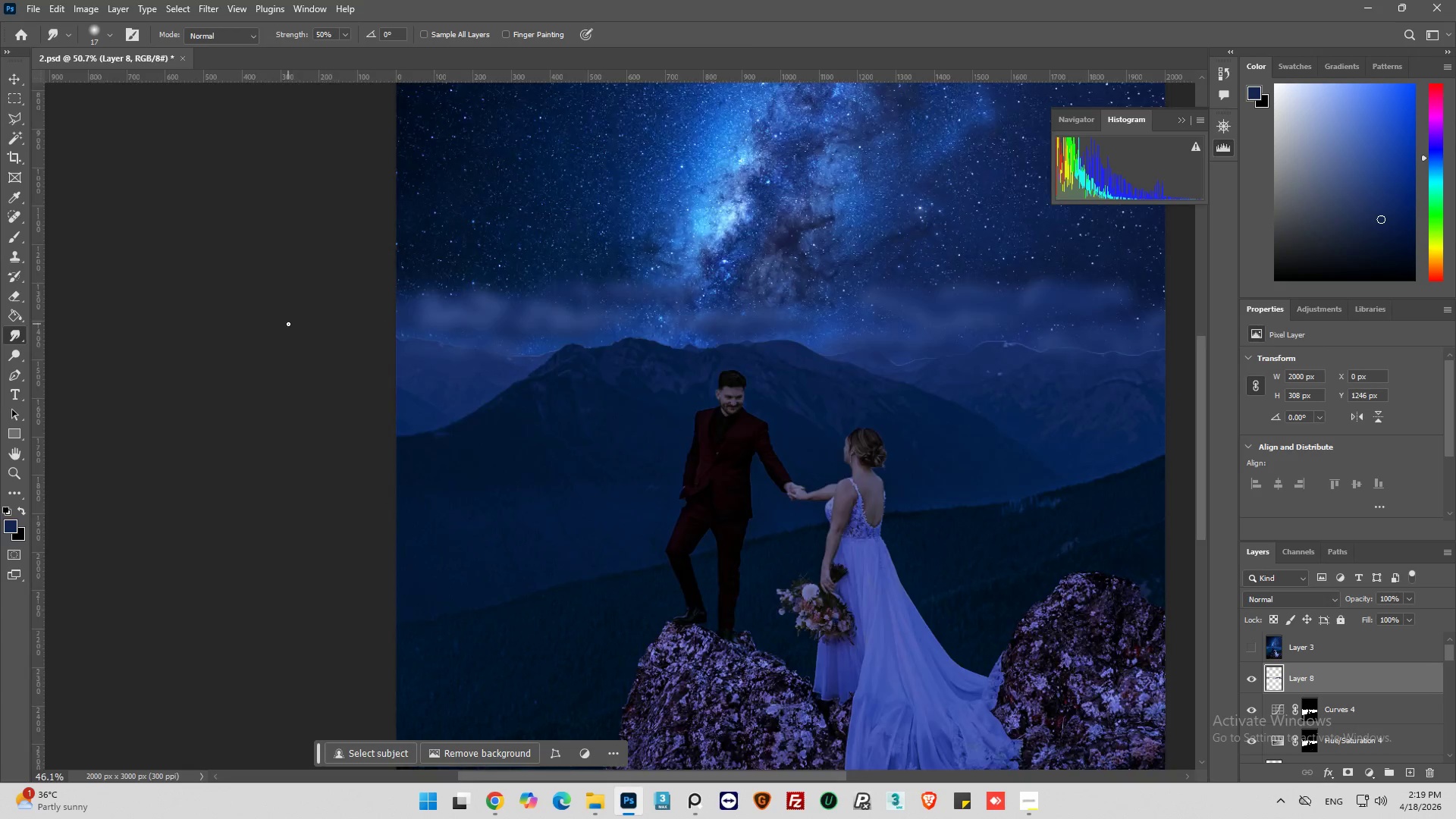 
scroll: coordinate [288, 324], scroll_direction: down, amount: 5.0
 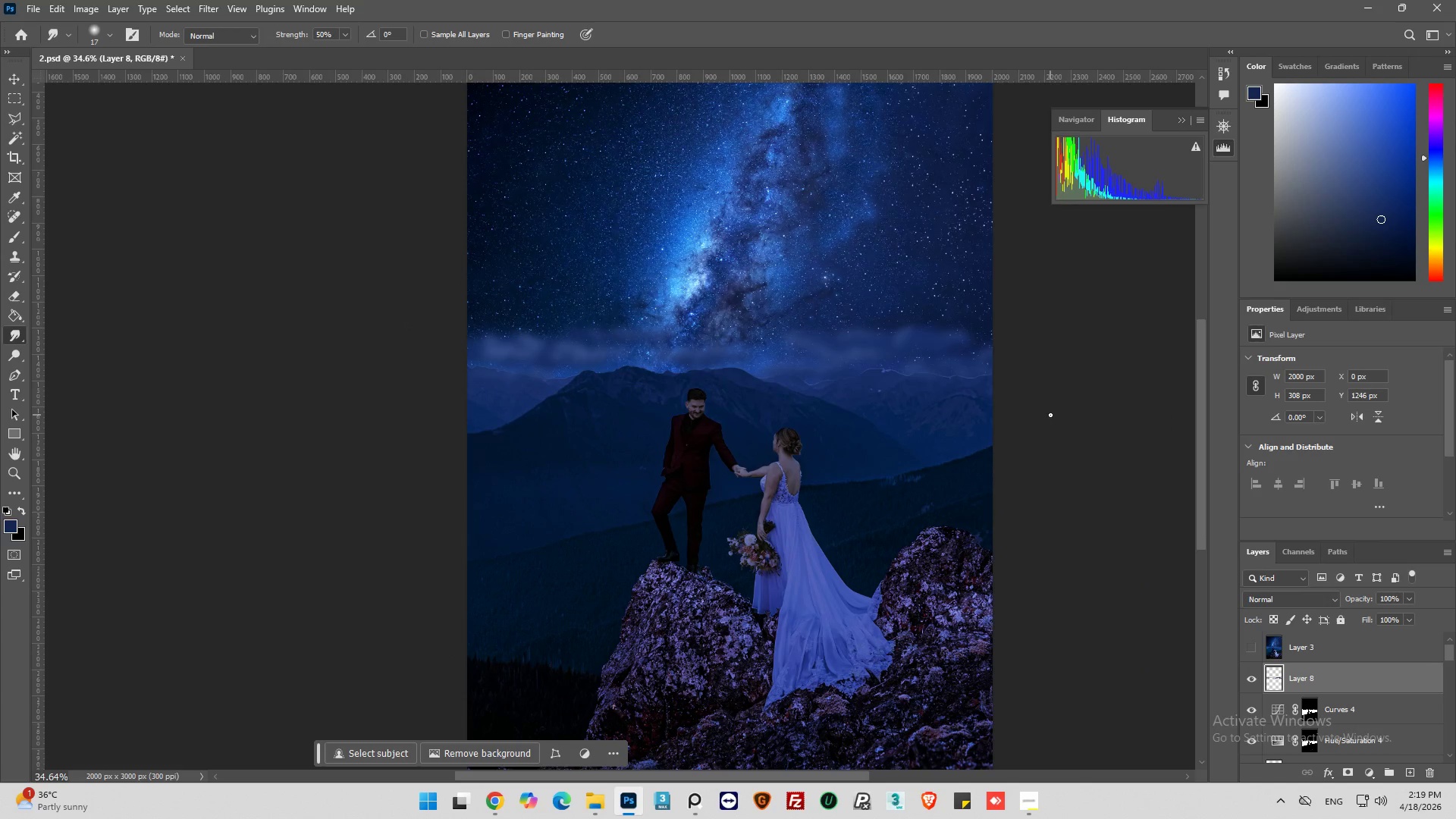 
key(Alt+AltLeft)
 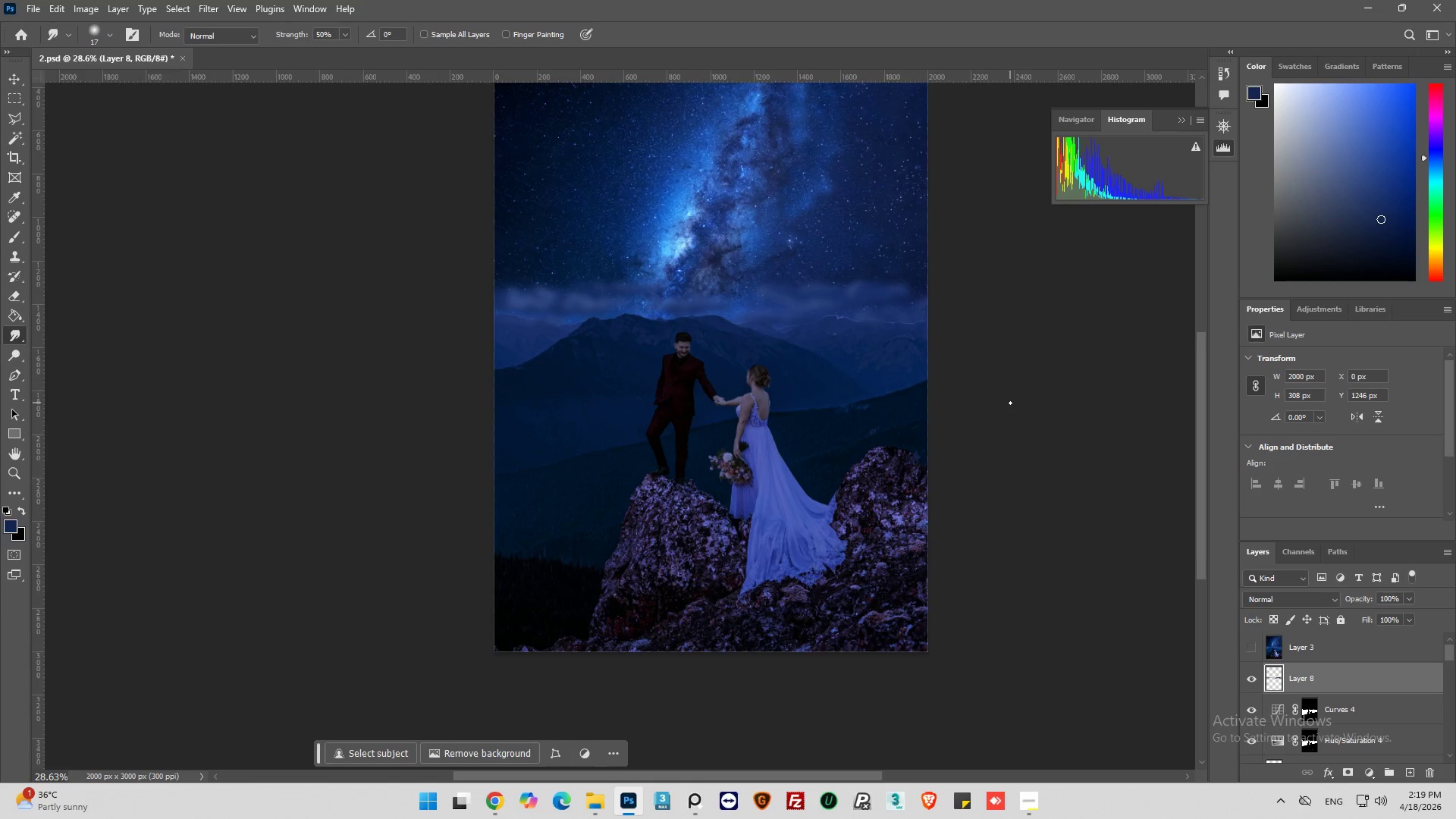 
scroll: coordinate [1010, 403], scroll_direction: down, amount: 1.0
 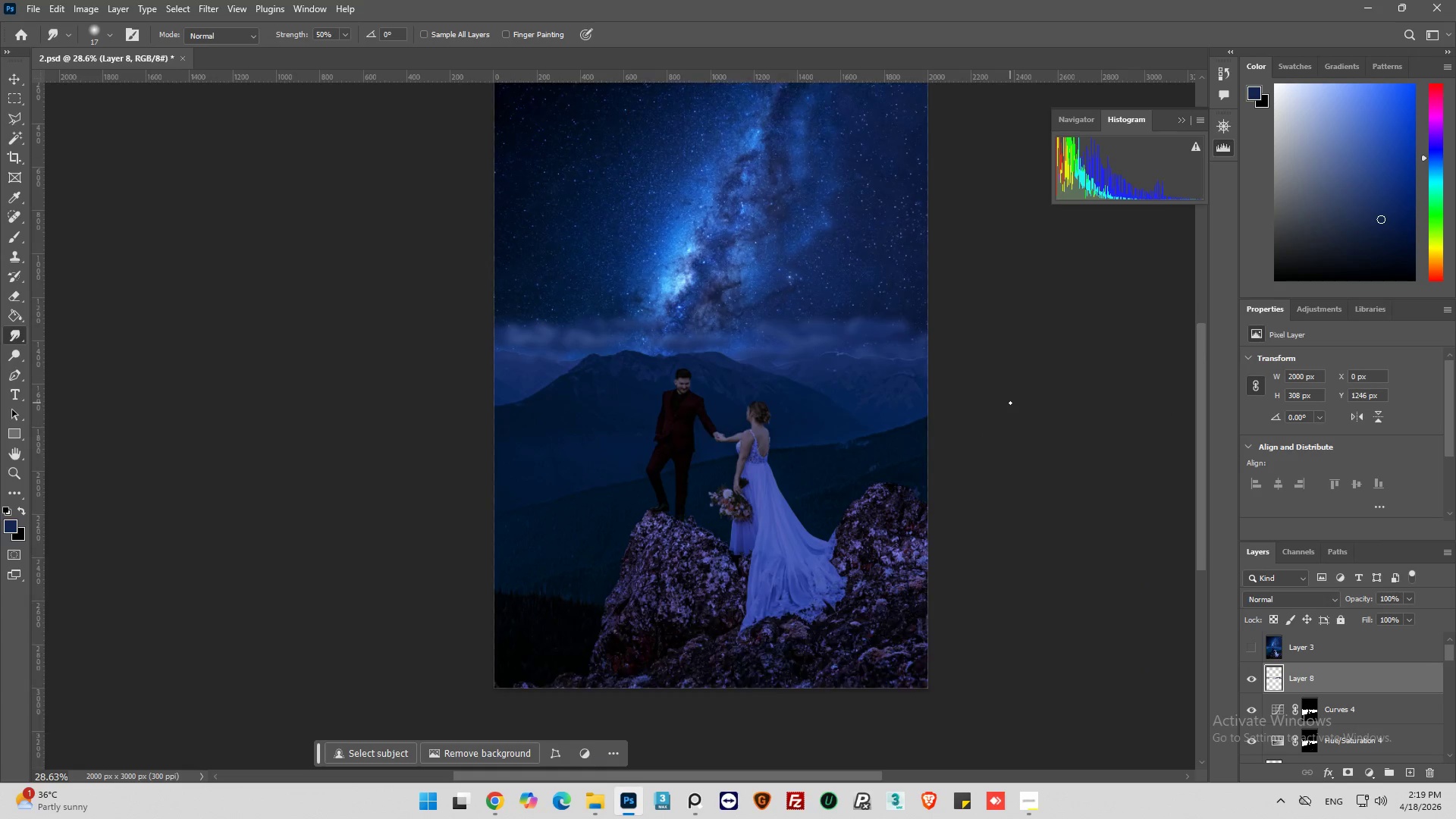 
key(Alt+AltLeft)
 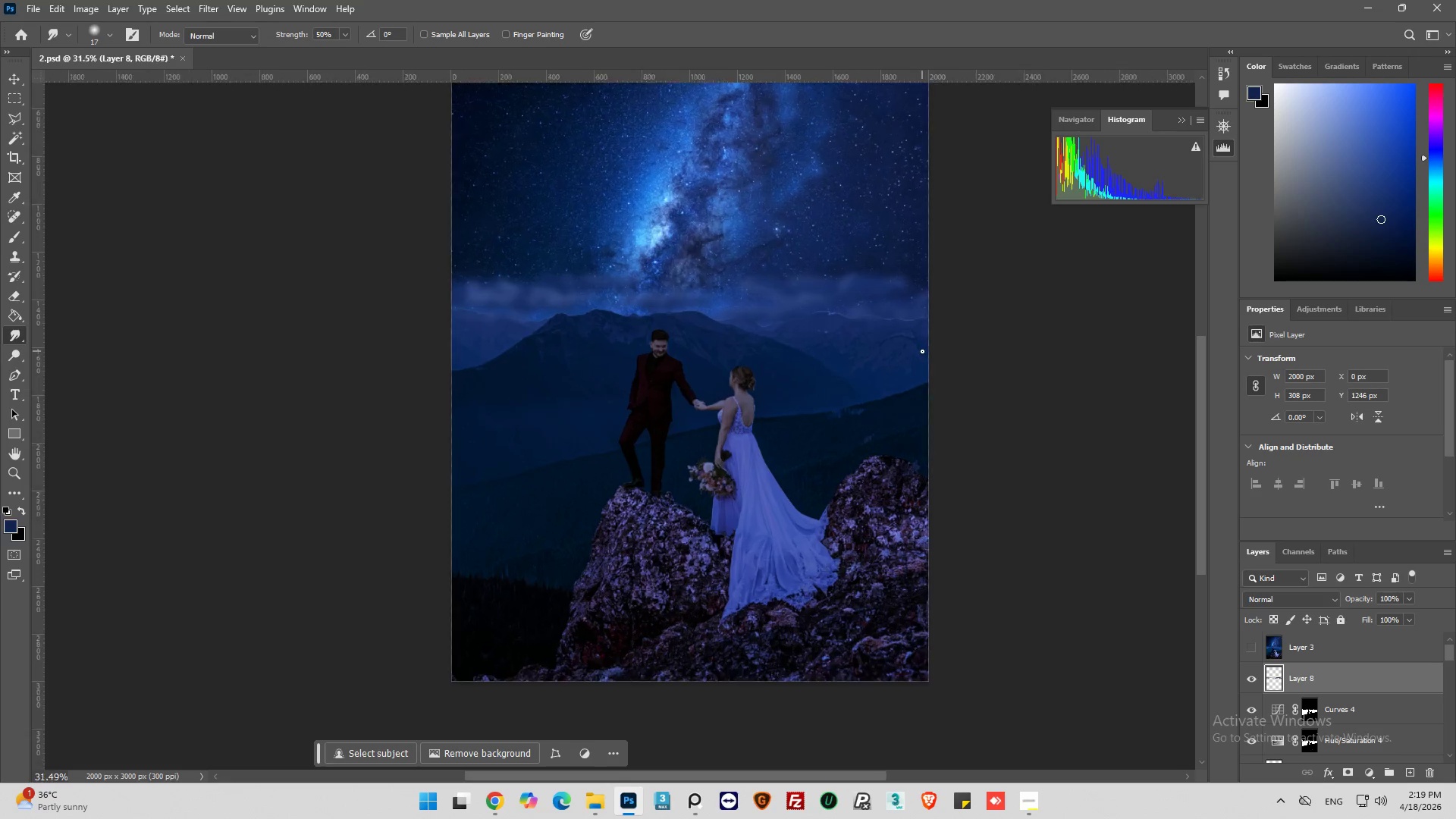 
key(Alt+AltLeft)
 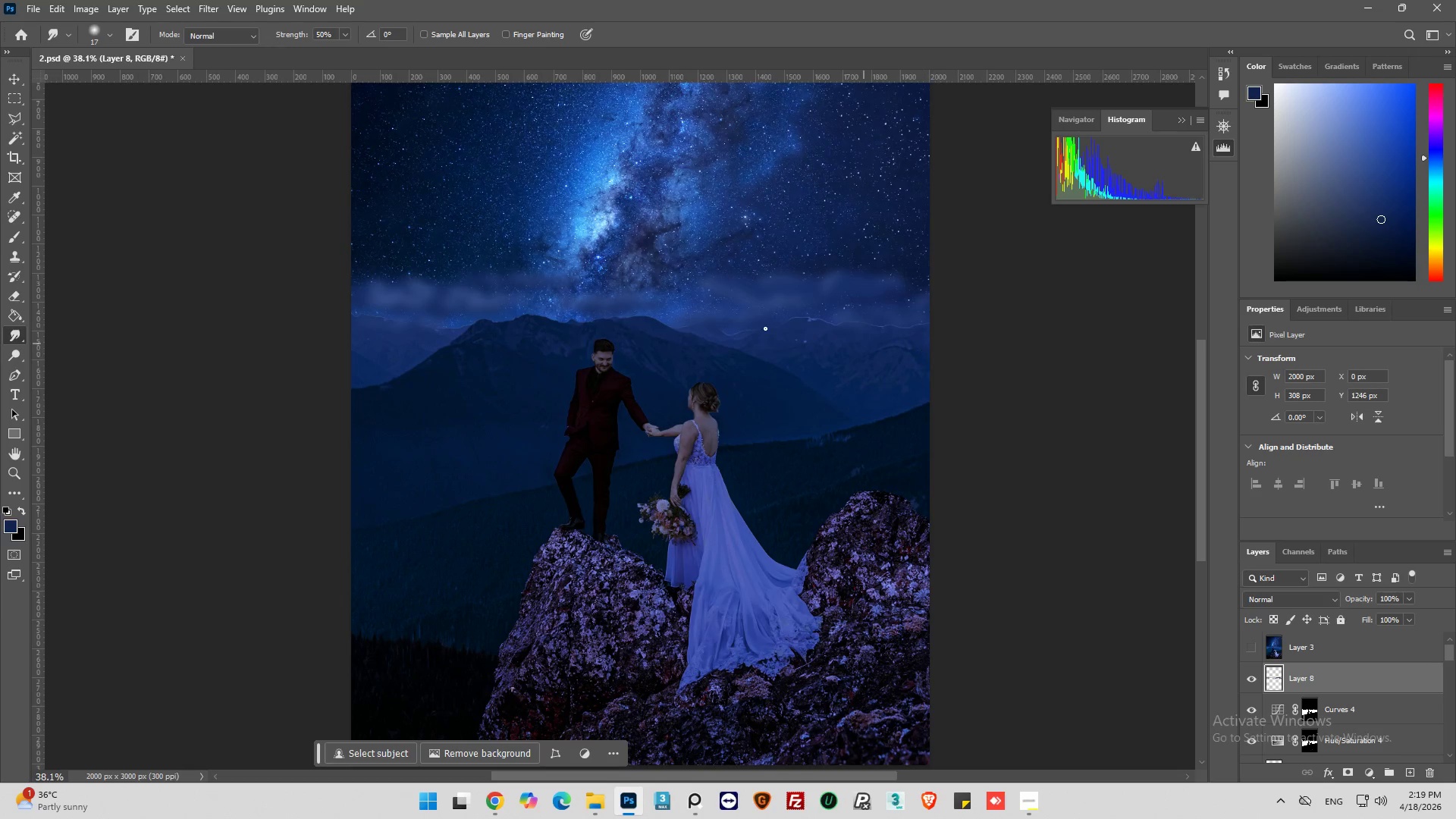 
key(Alt+AltLeft)
 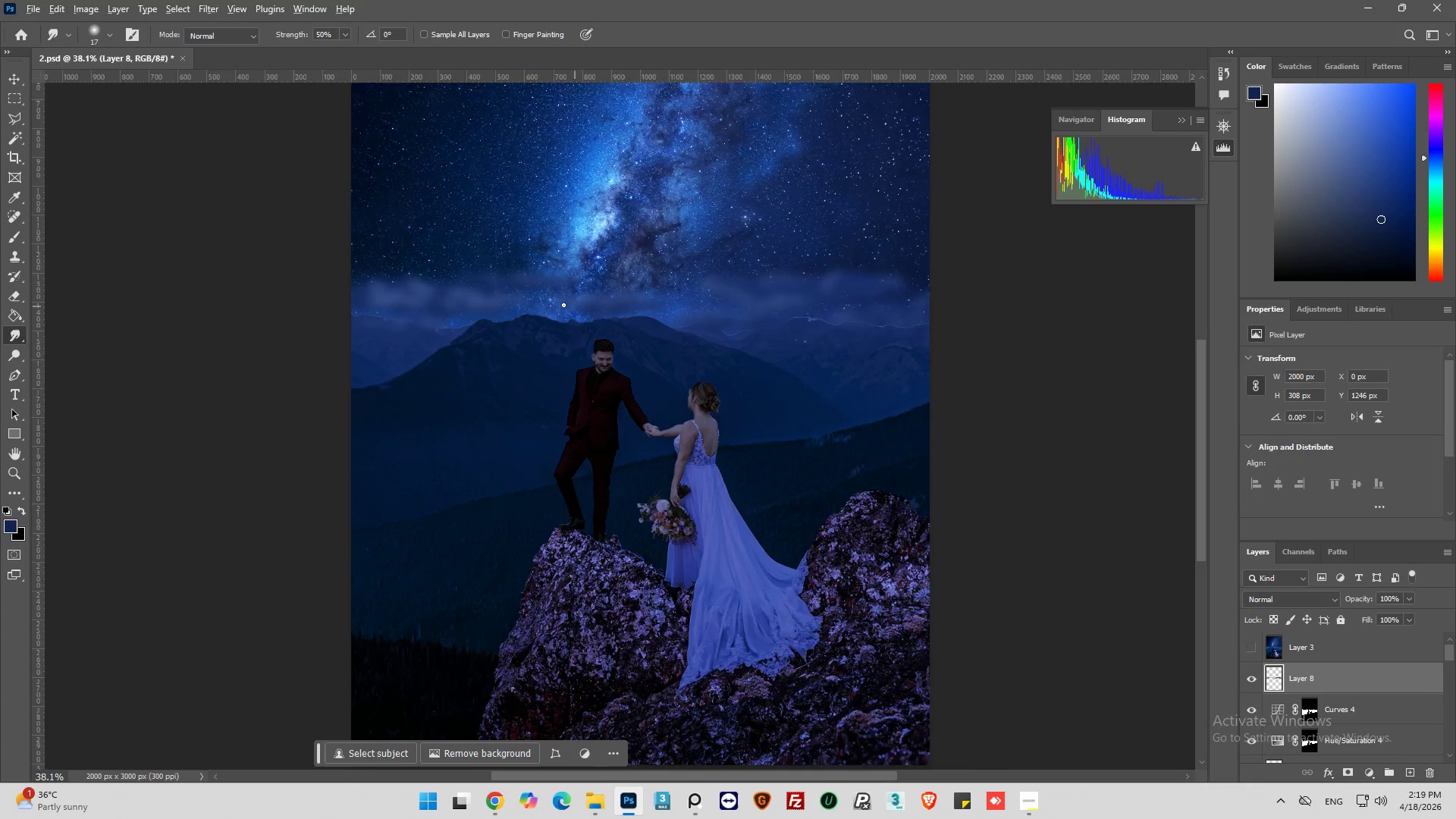 
scroll: coordinate [563, 305], scroll_direction: up, amount: 7.0
 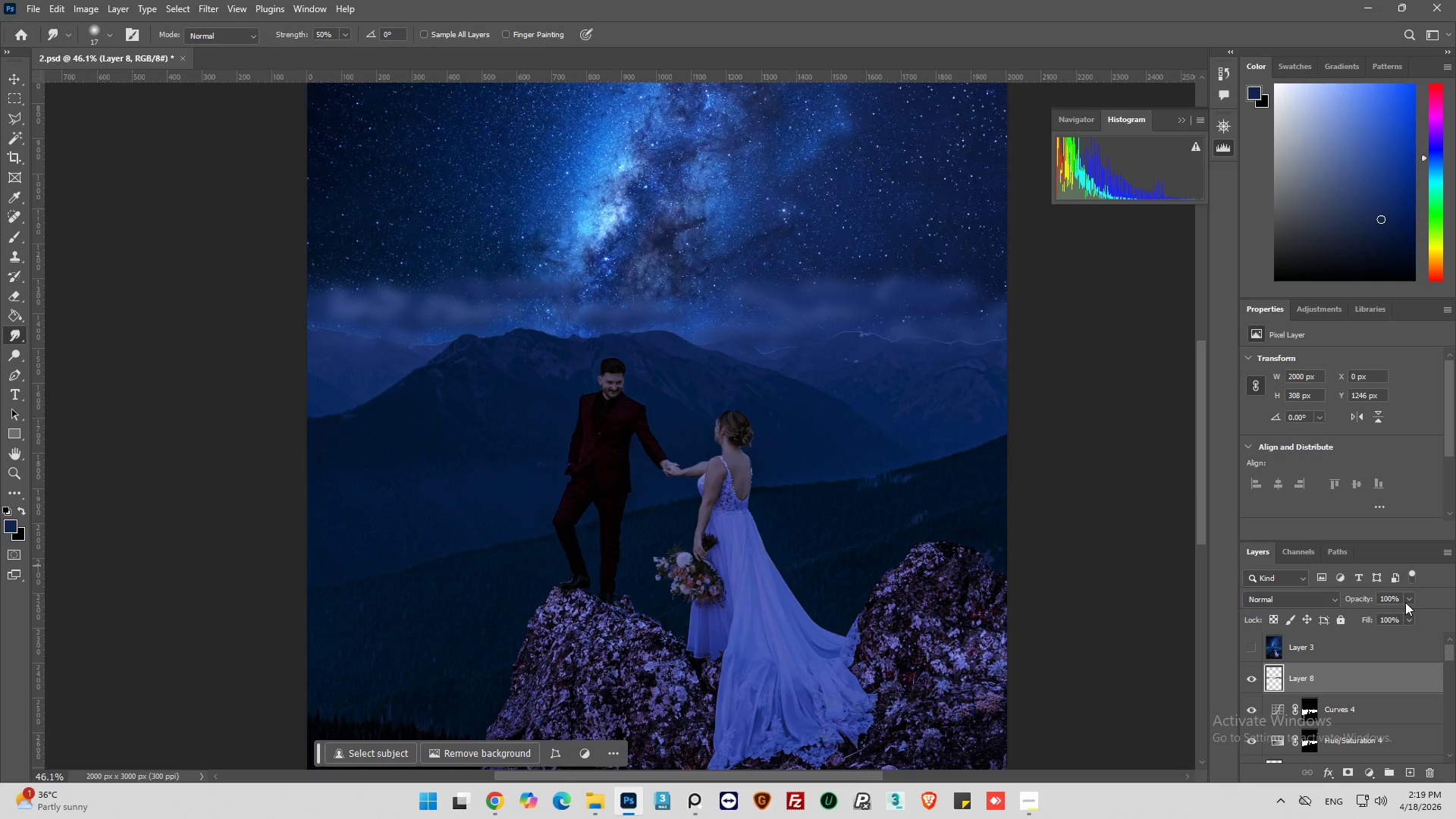 
left_click([1407, 600])
 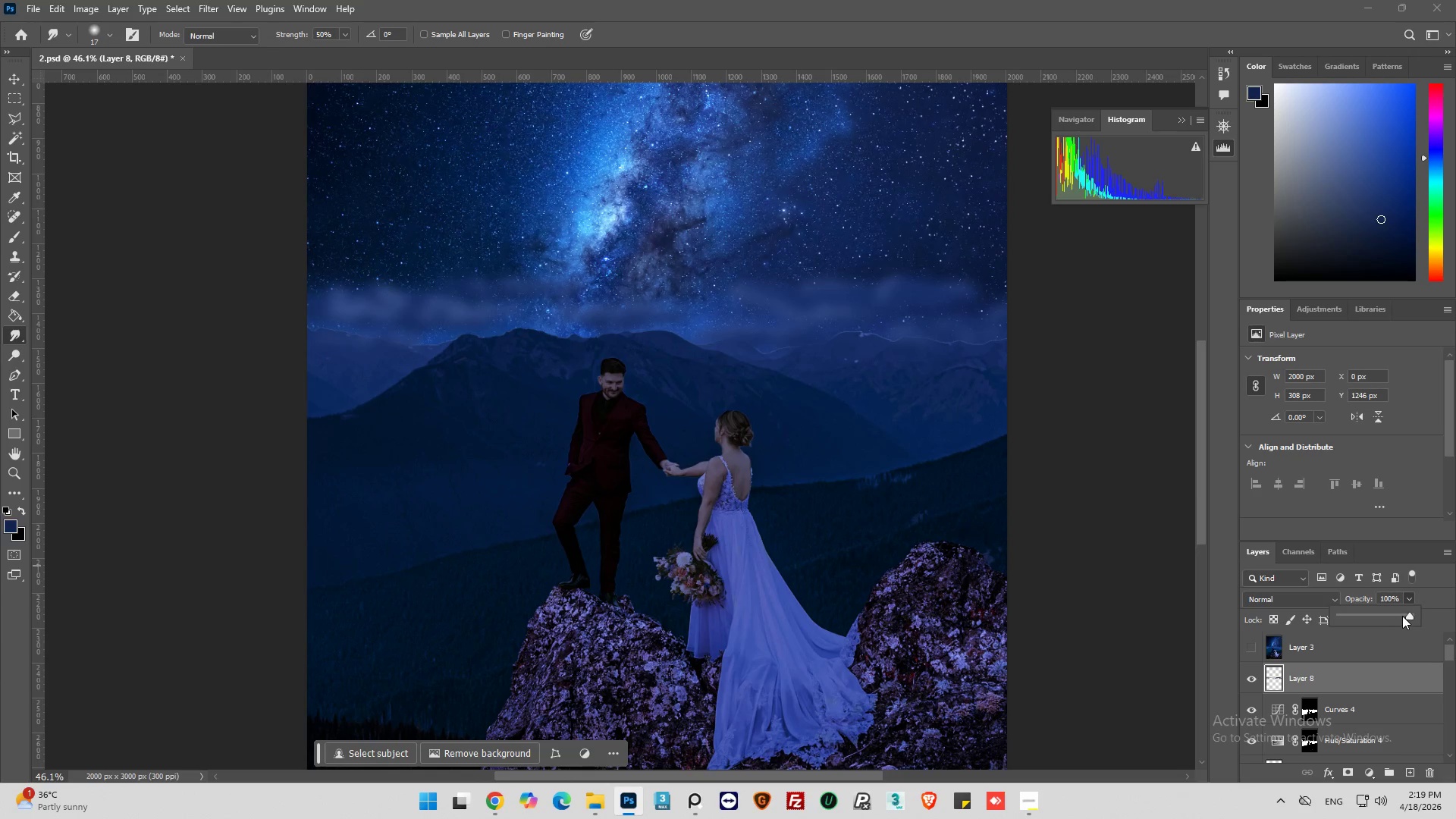 
left_click_drag(start_coordinate=[1404, 613], to_coordinate=[1389, 619])
 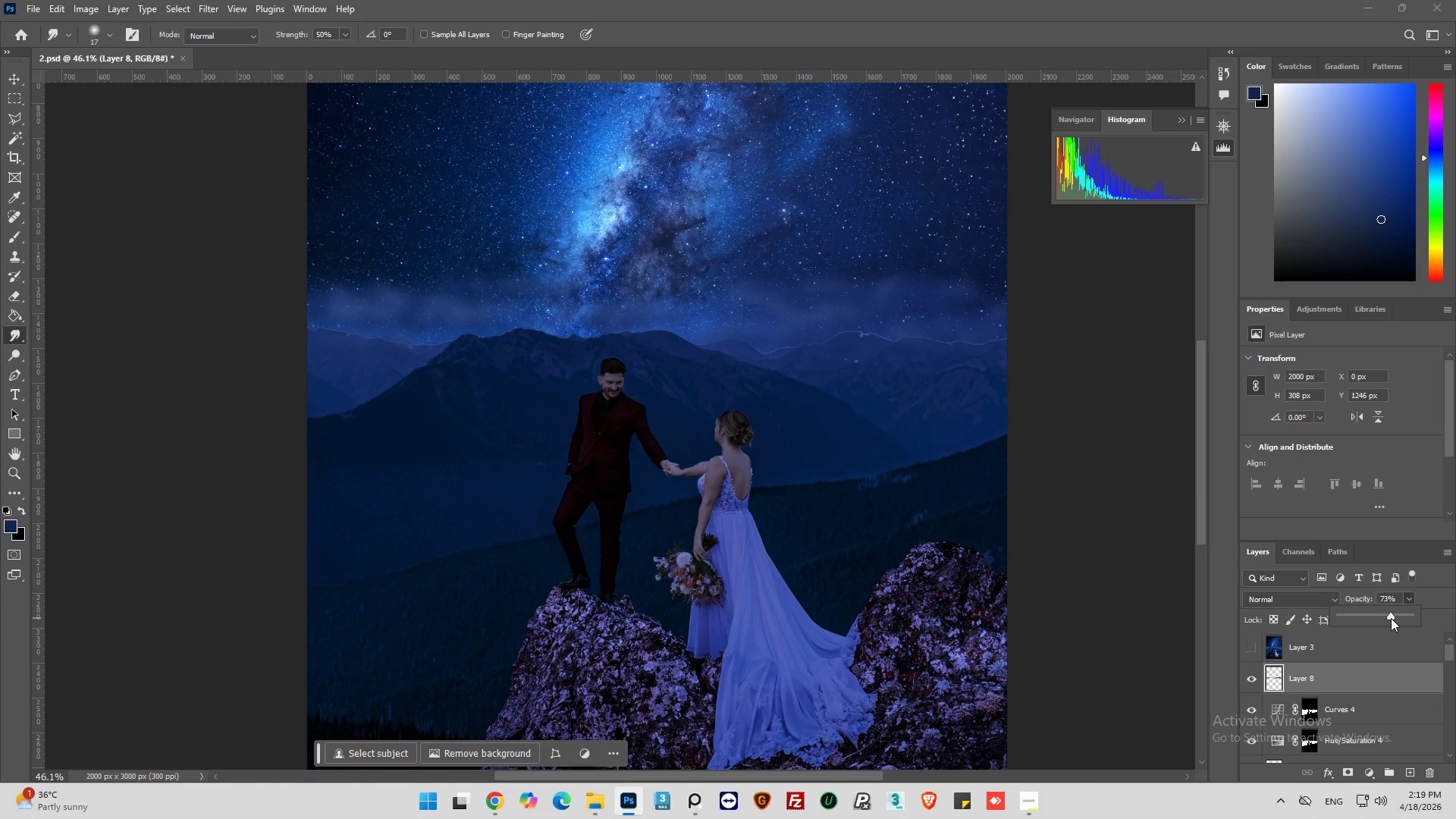 
key(Alt+AltLeft)
 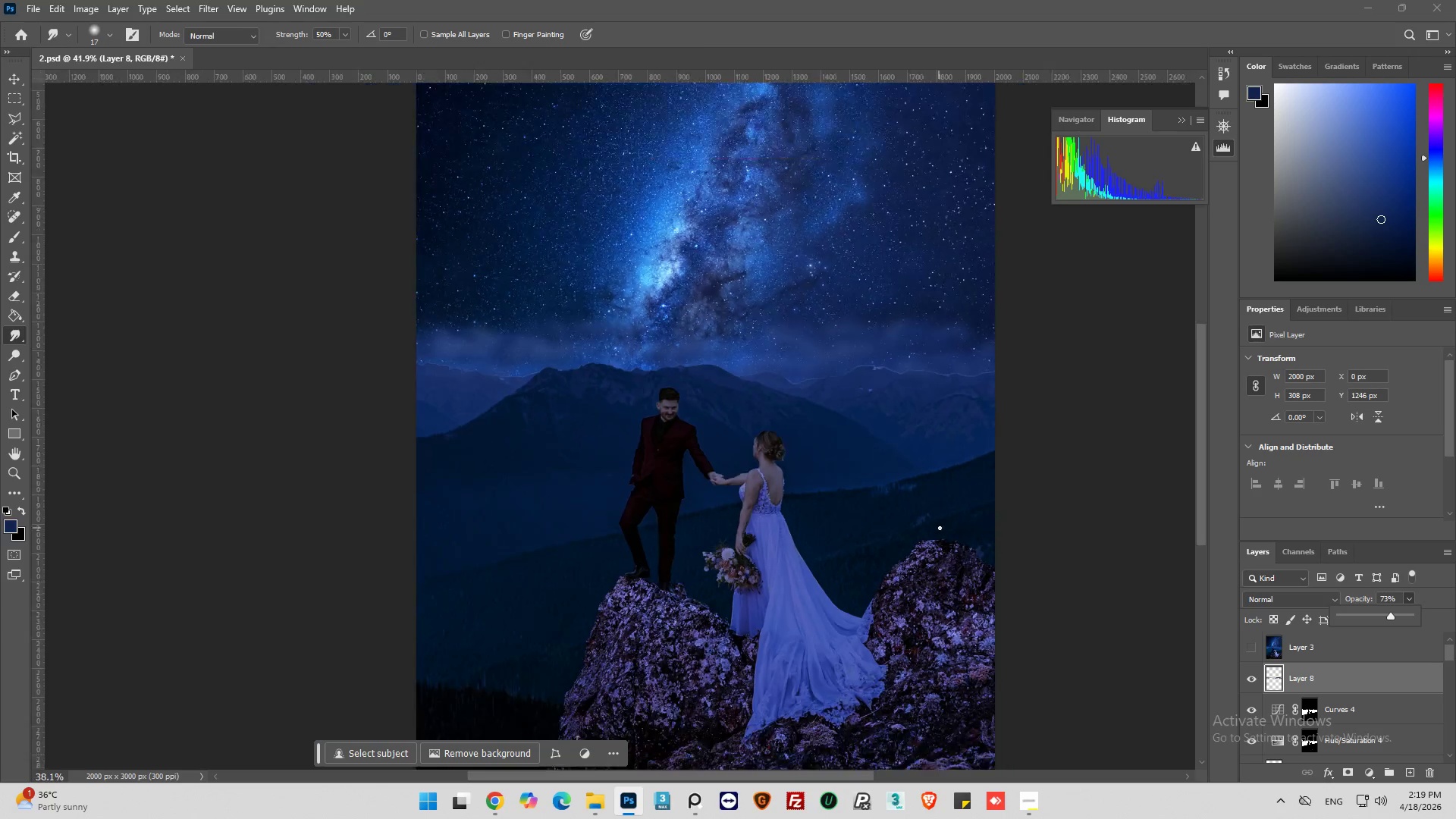 
scroll: coordinate [928, 522], scroll_direction: down, amount: 5.0
 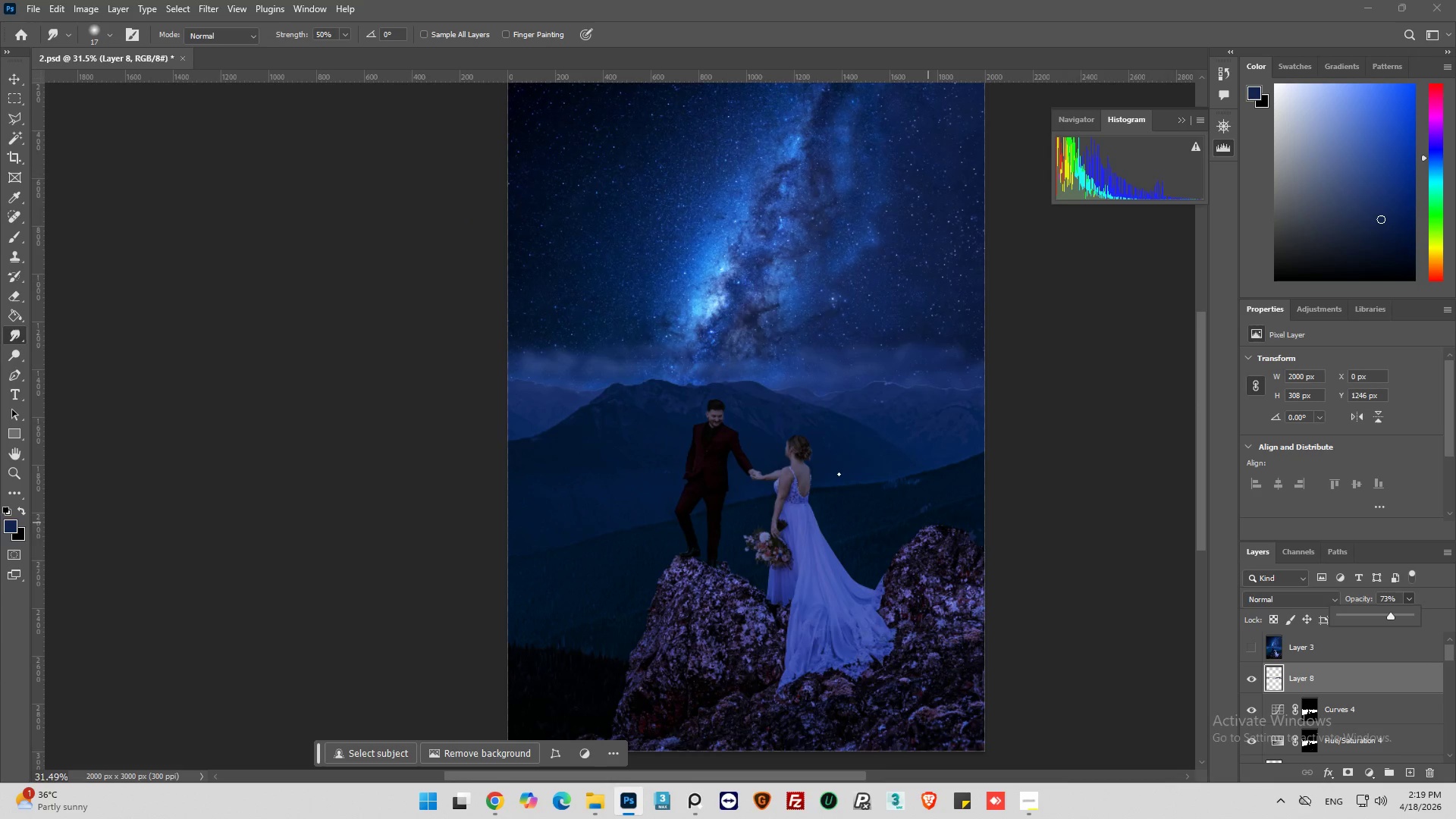 
key(Alt+AltLeft)
 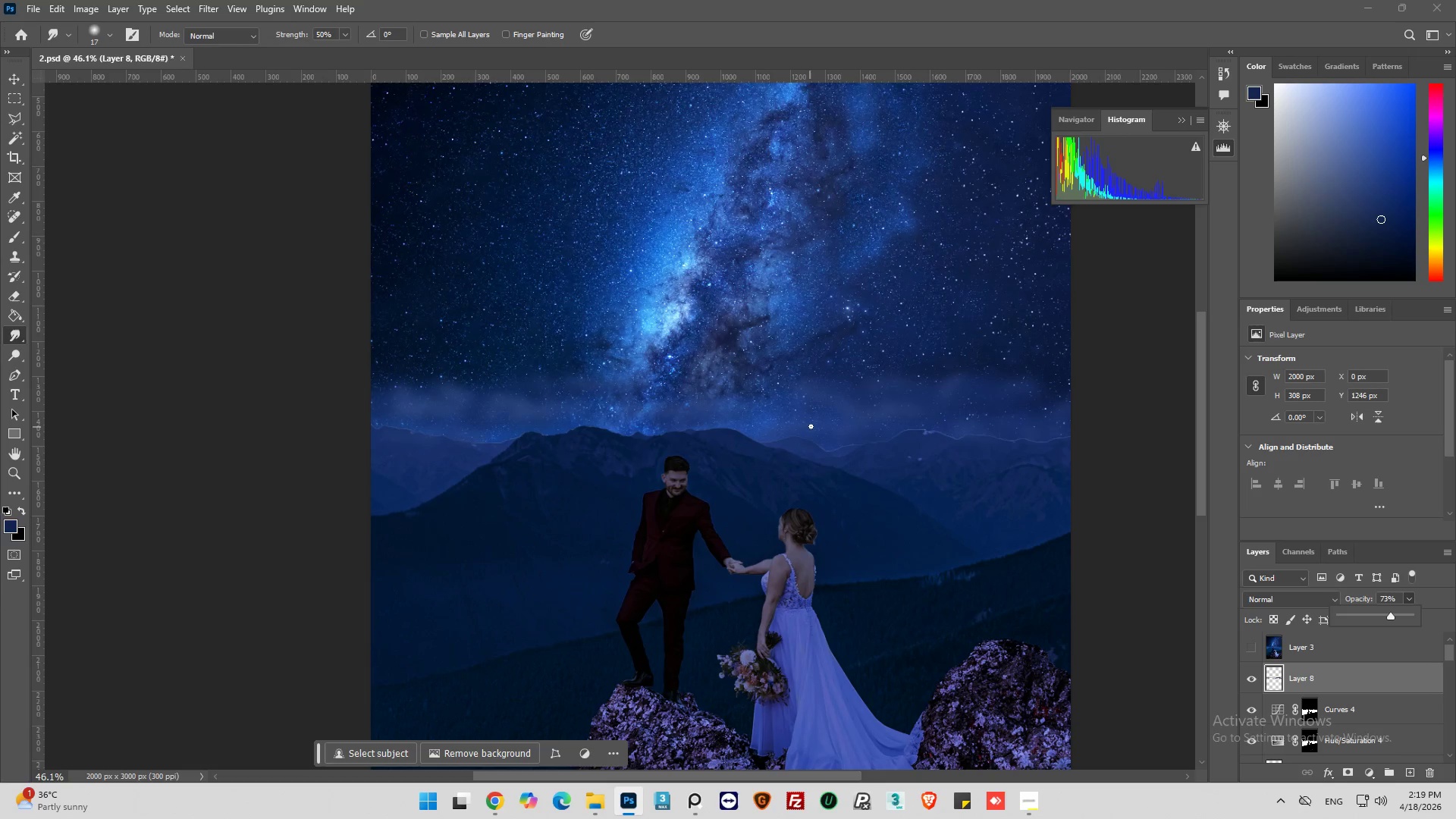 
scroll: coordinate [809, 428], scroll_direction: up, amount: 8.0
 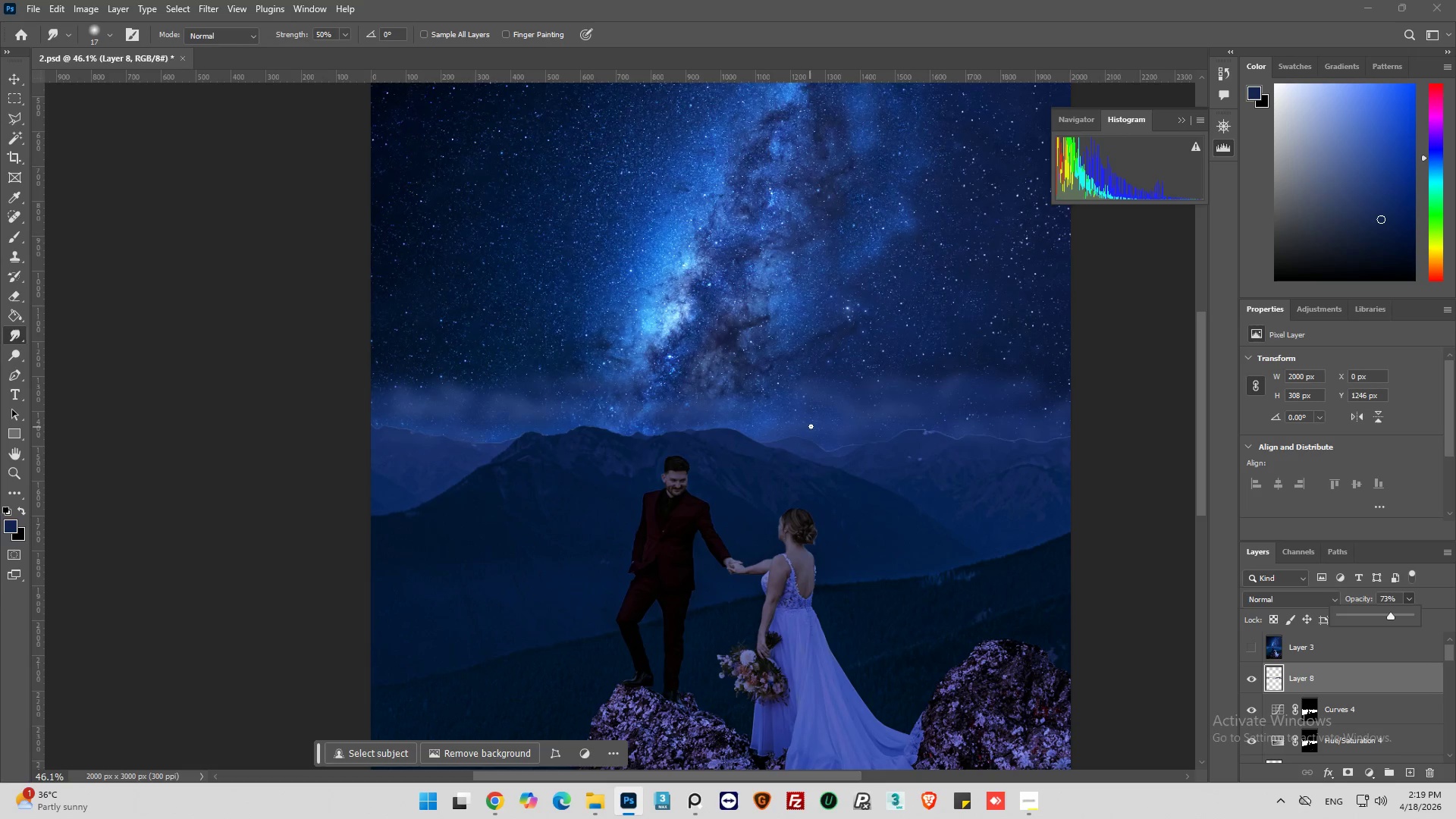 
key(Alt+AltLeft)
 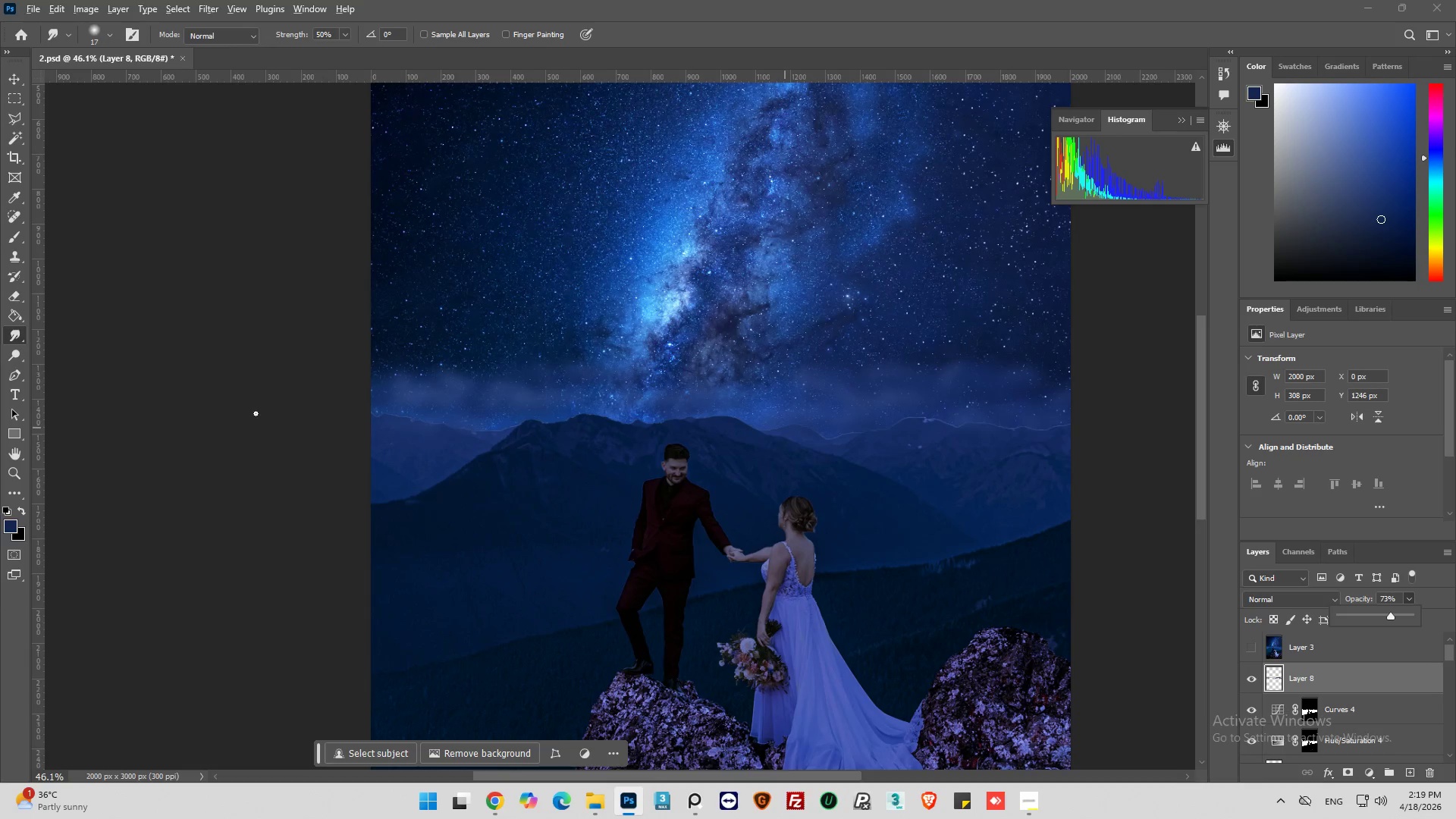 
key(Alt+AltLeft)
 